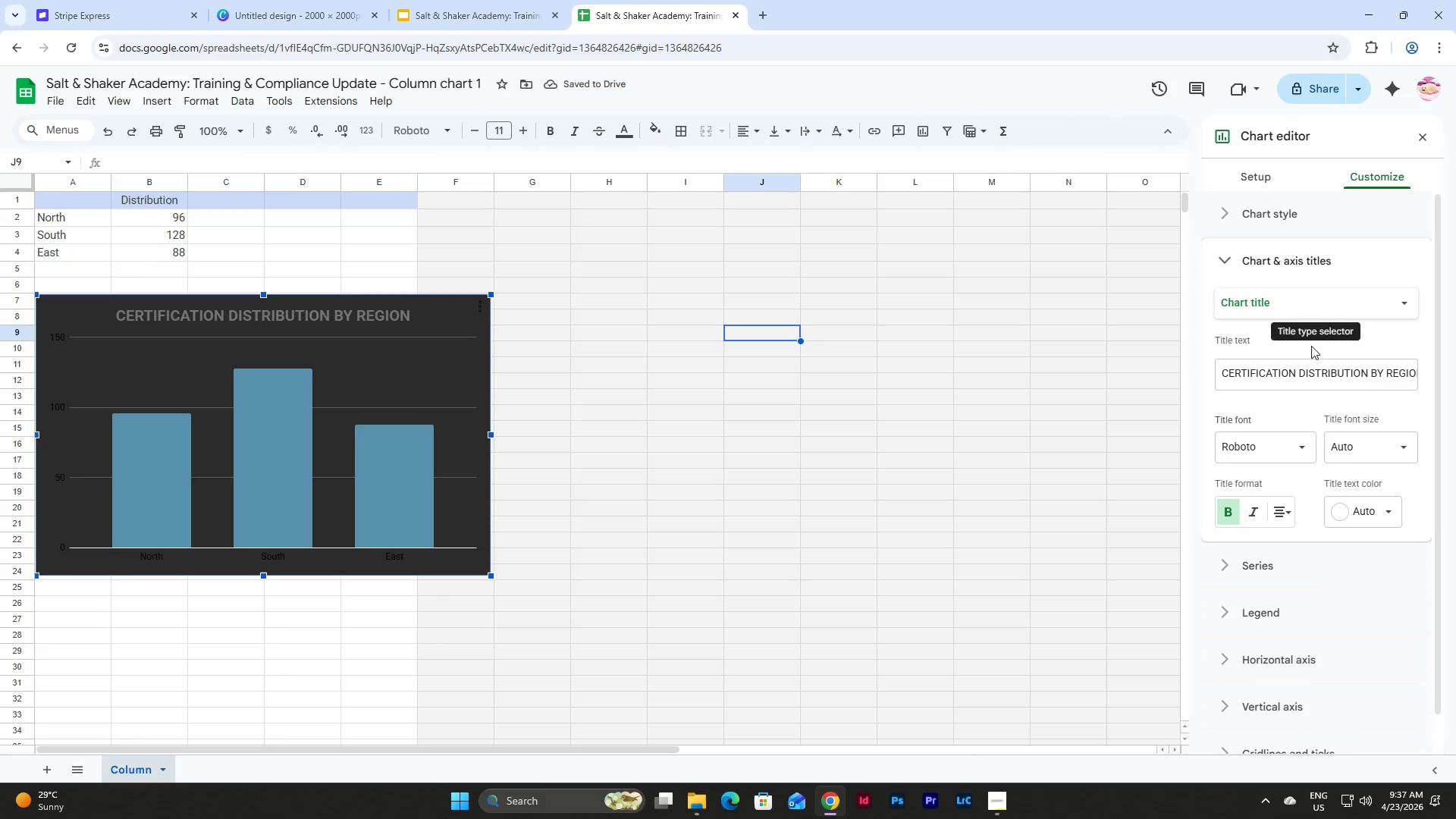 
scroll: coordinate [1311, 376], scroll_direction: down, amount: 3.0
 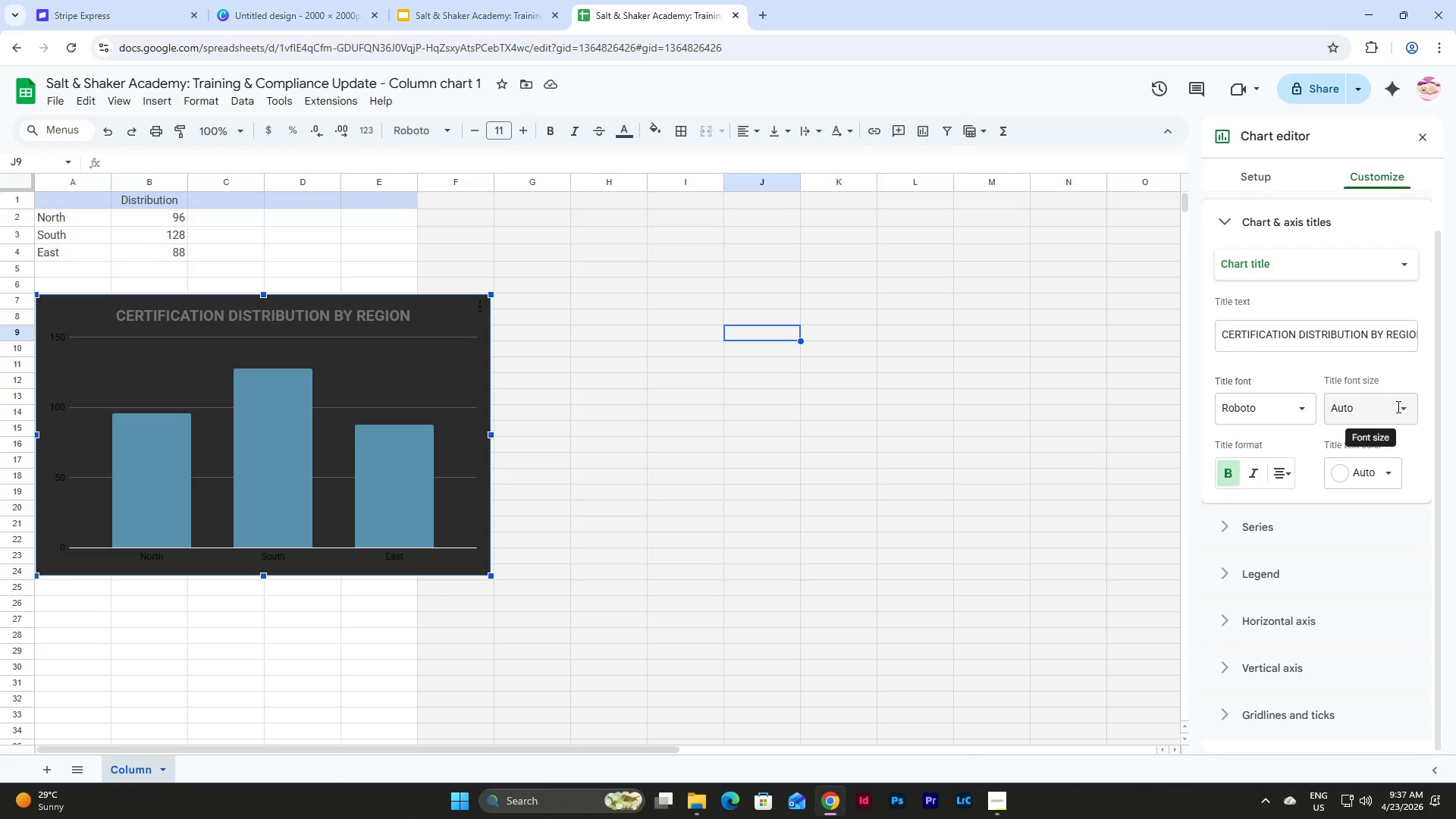 
left_click([1406, 407])
 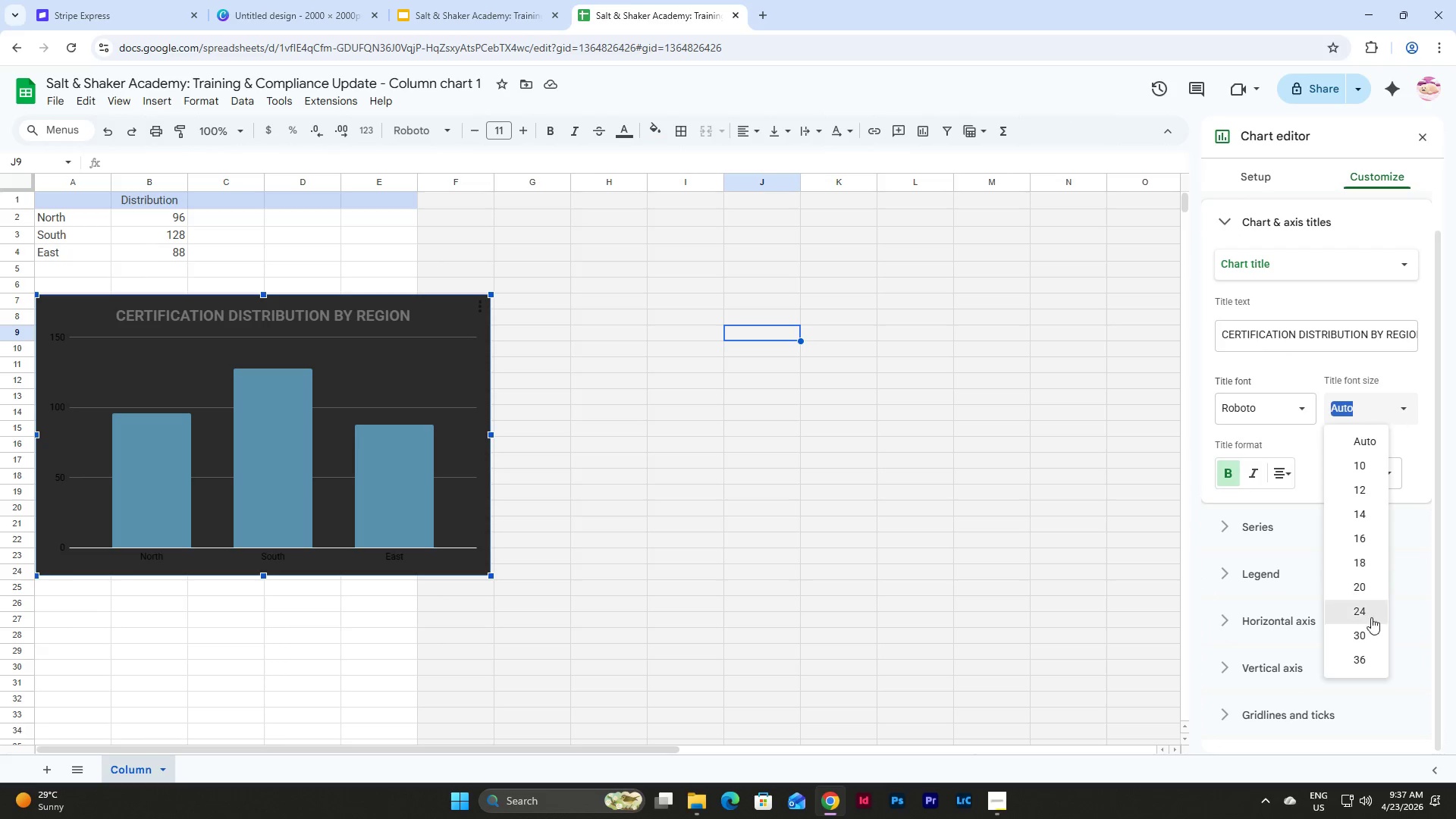 
left_click([1367, 630])
 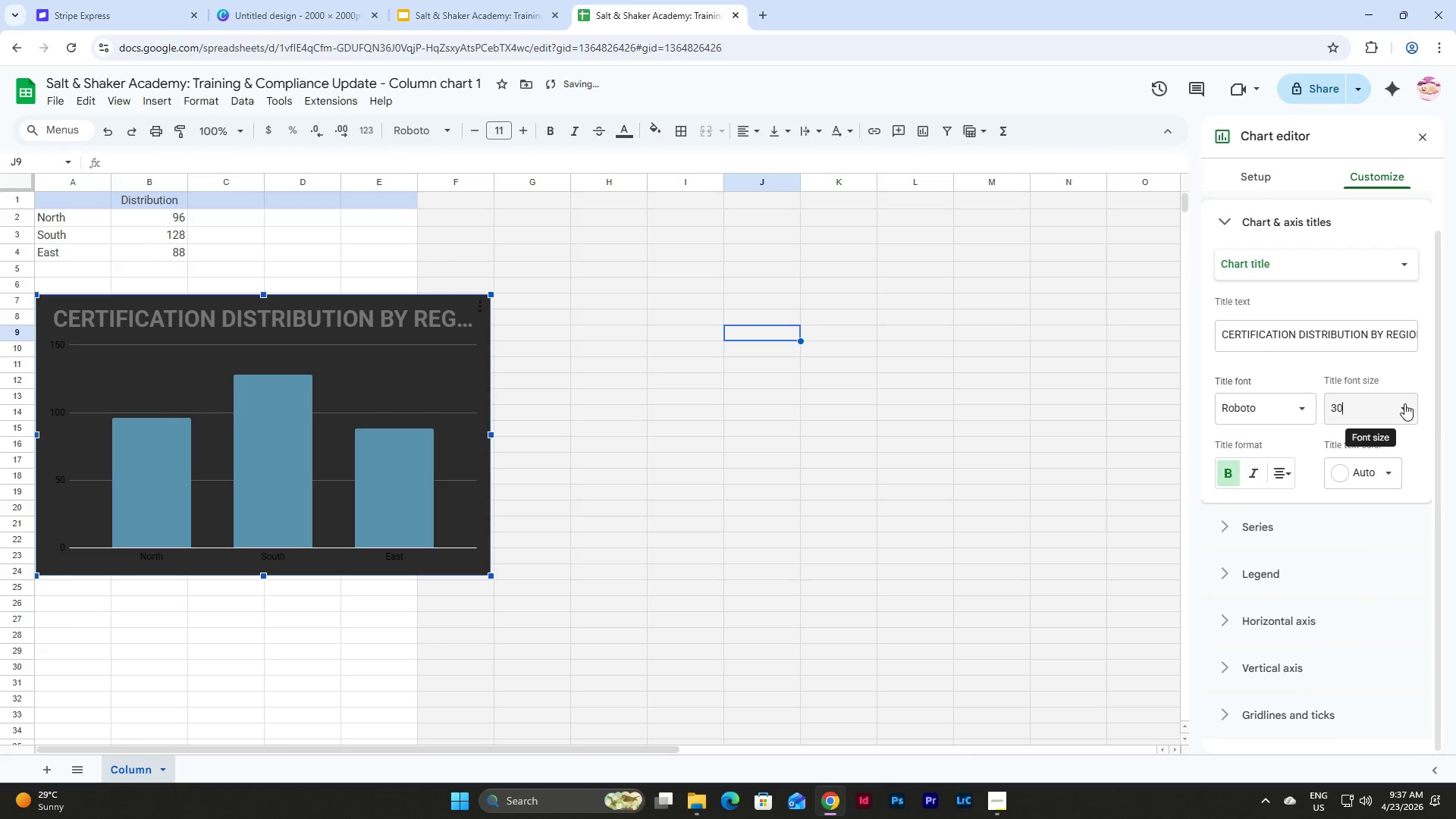 
left_click([480, 0])
 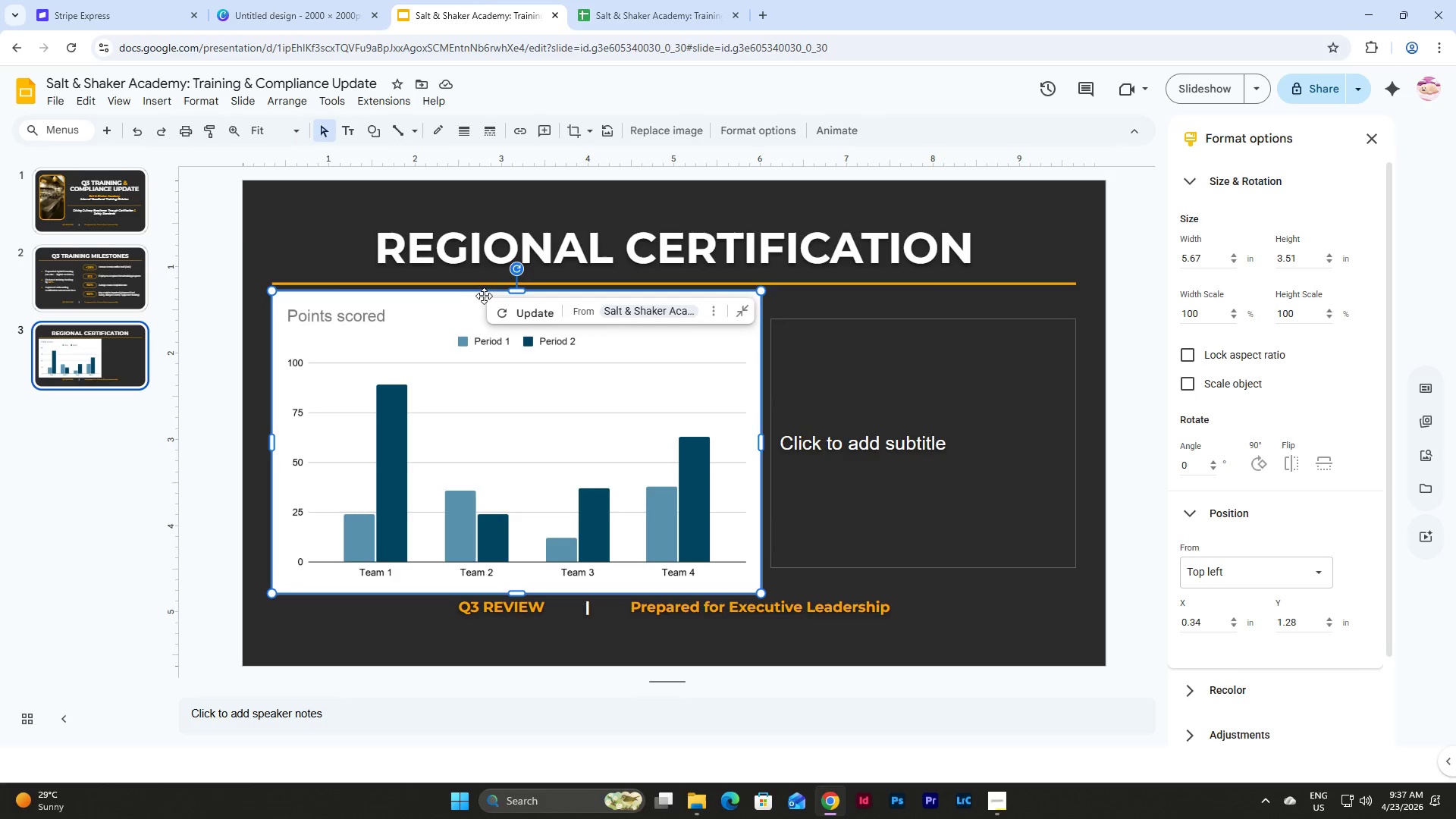 
left_click([520, 311])
 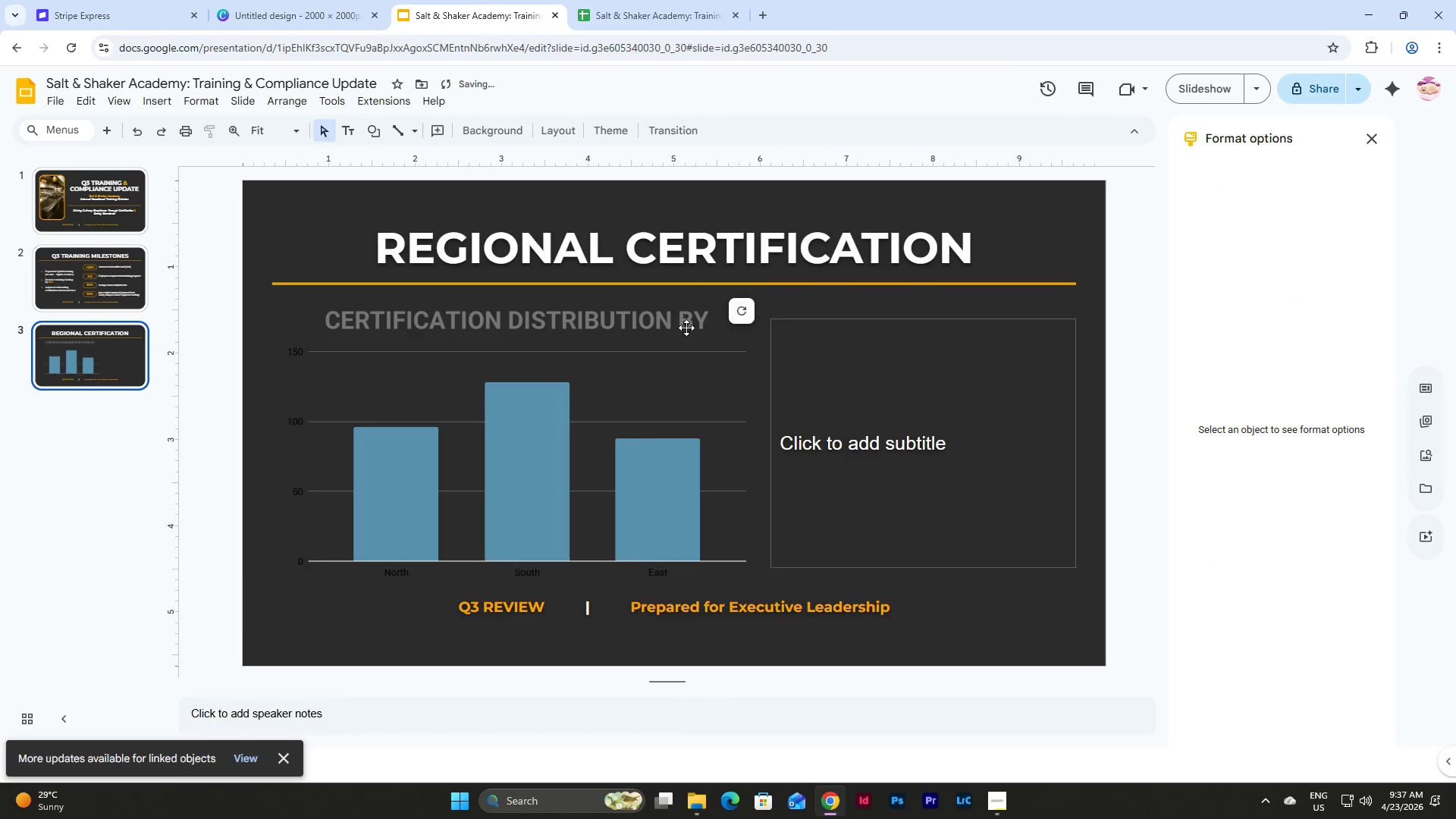 
left_click([643, 0])
 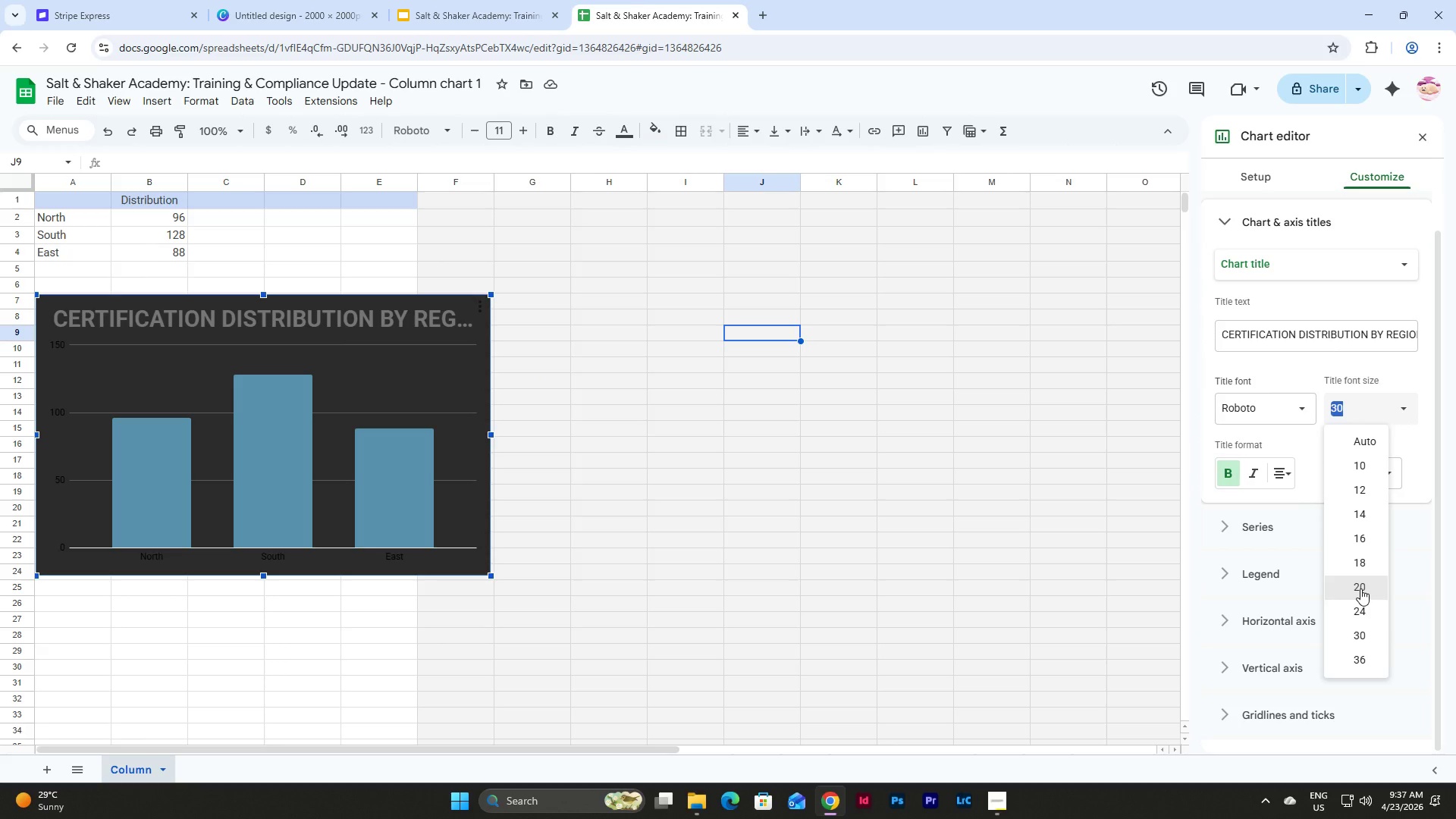 
left_click([1362, 584])
 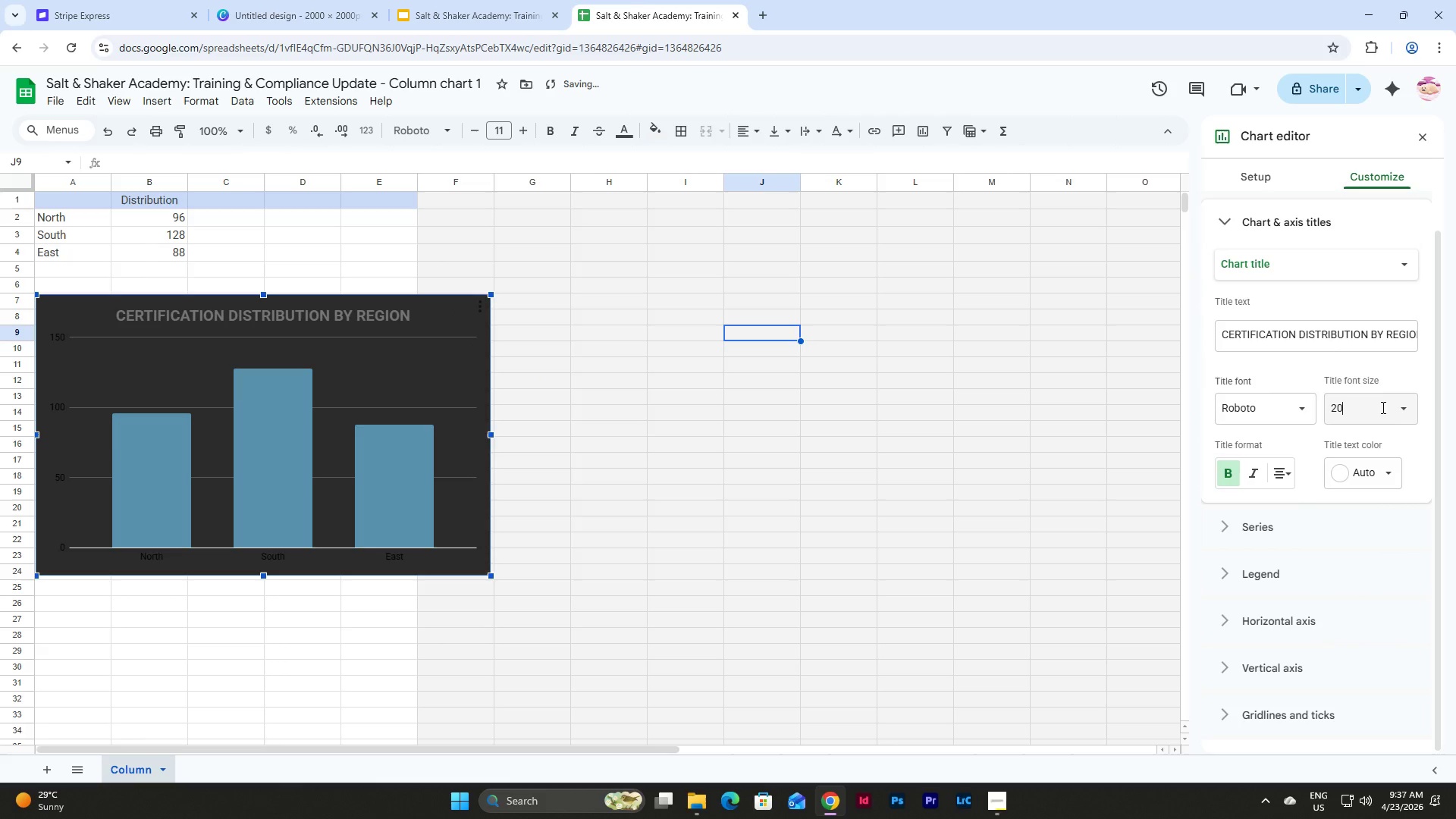 
left_click([1398, 411])
 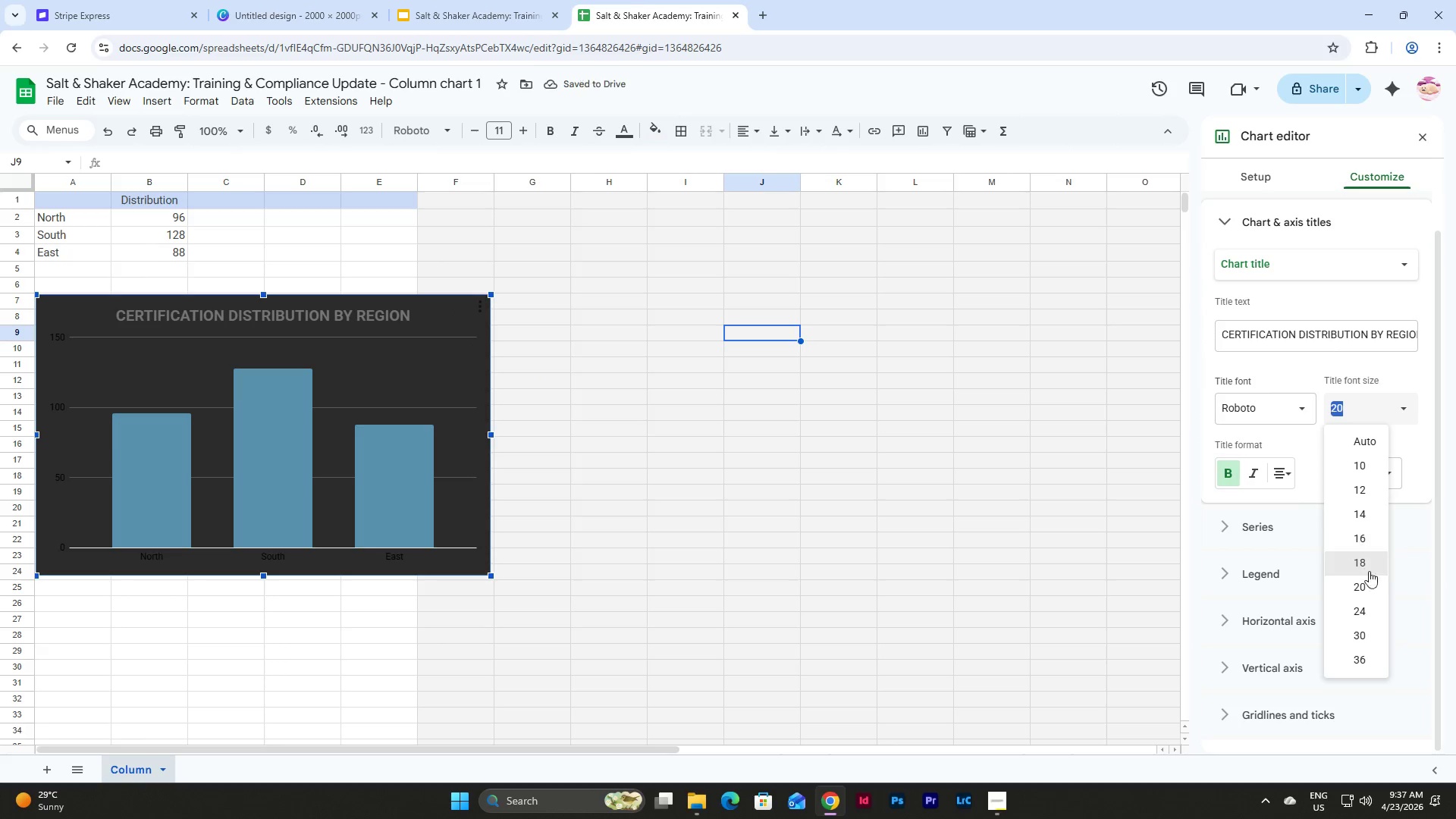 
left_click([1366, 607])
 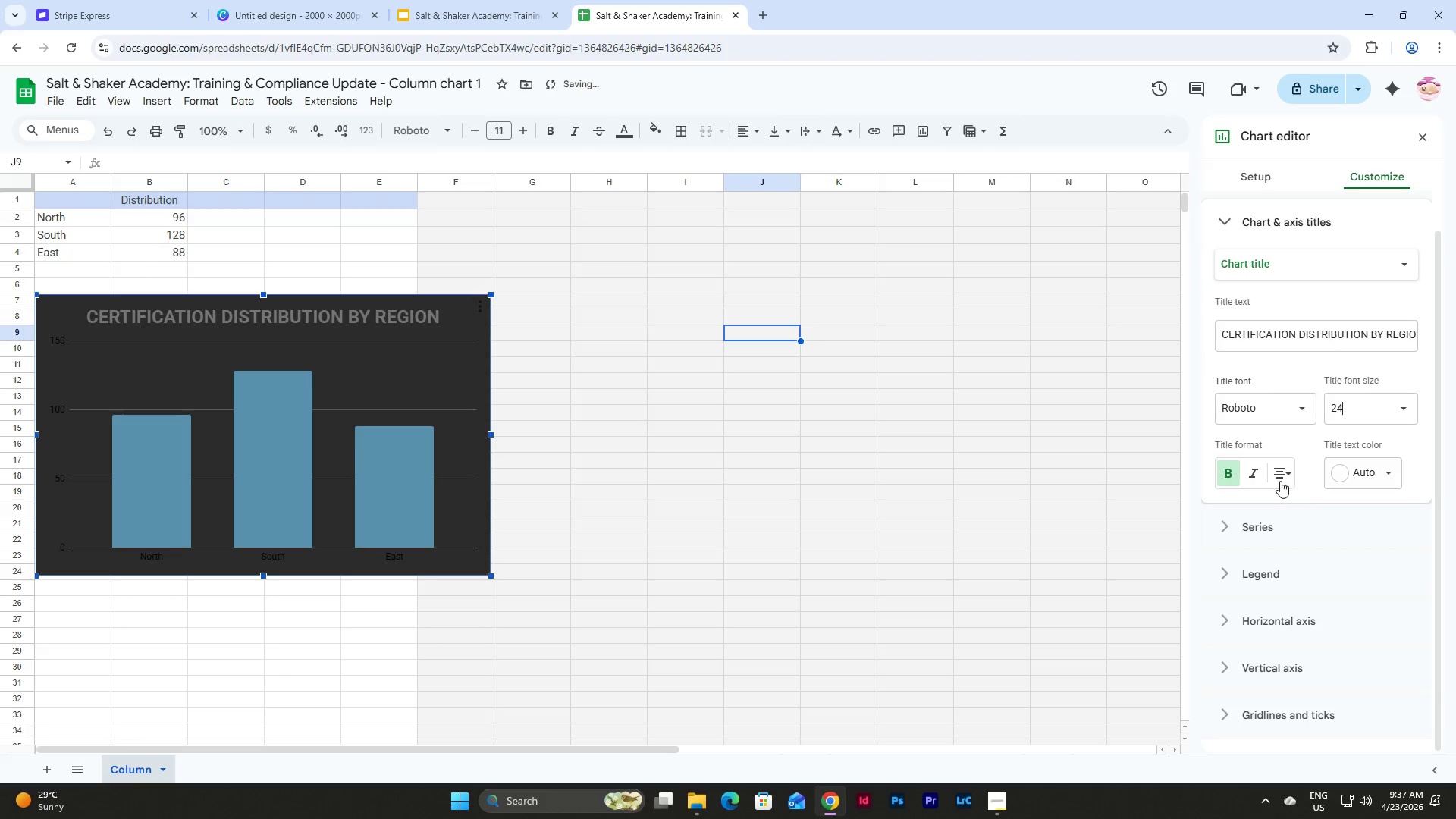 
left_click([1282, 472])
 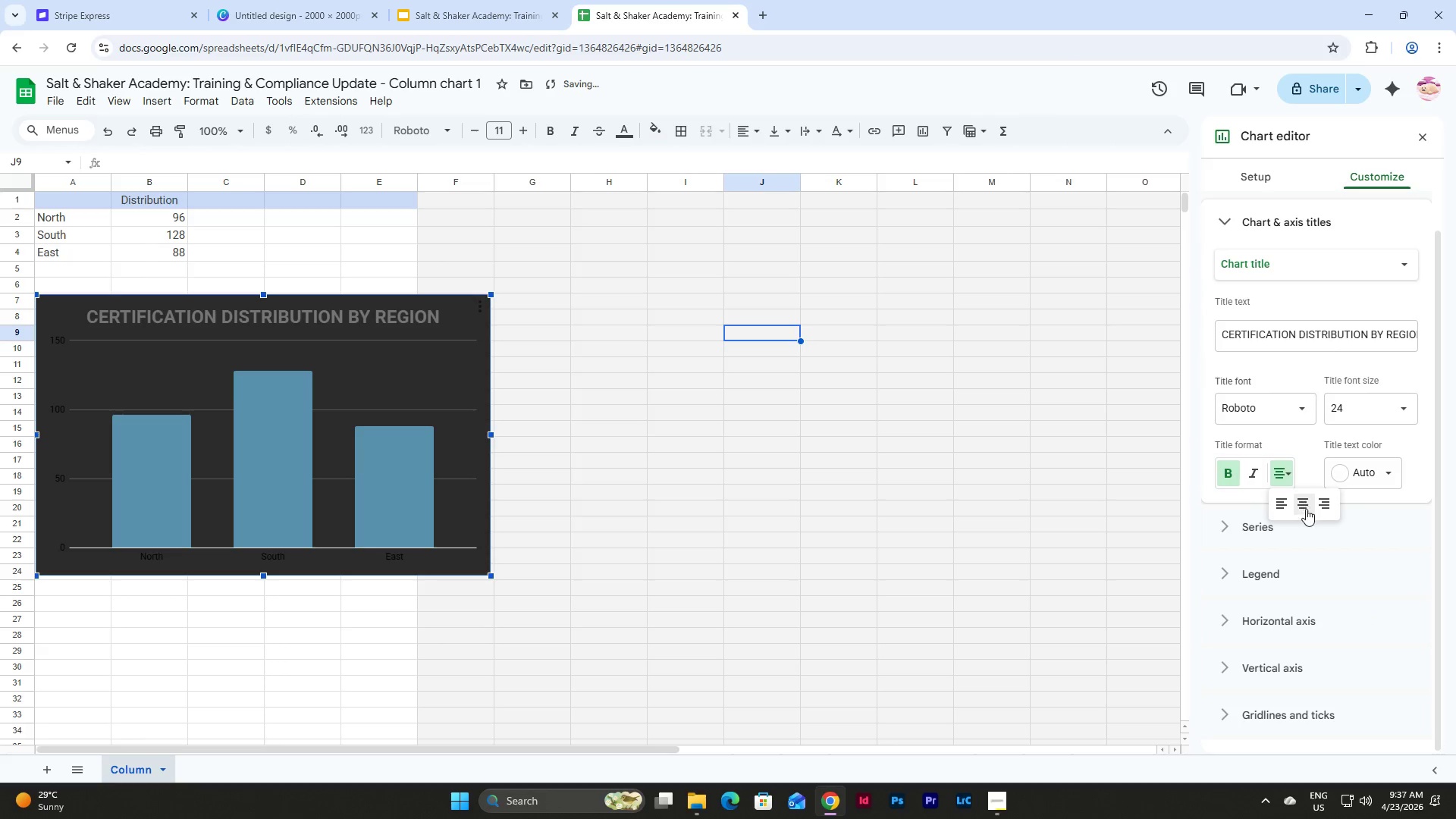 
left_click([1306, 509])
 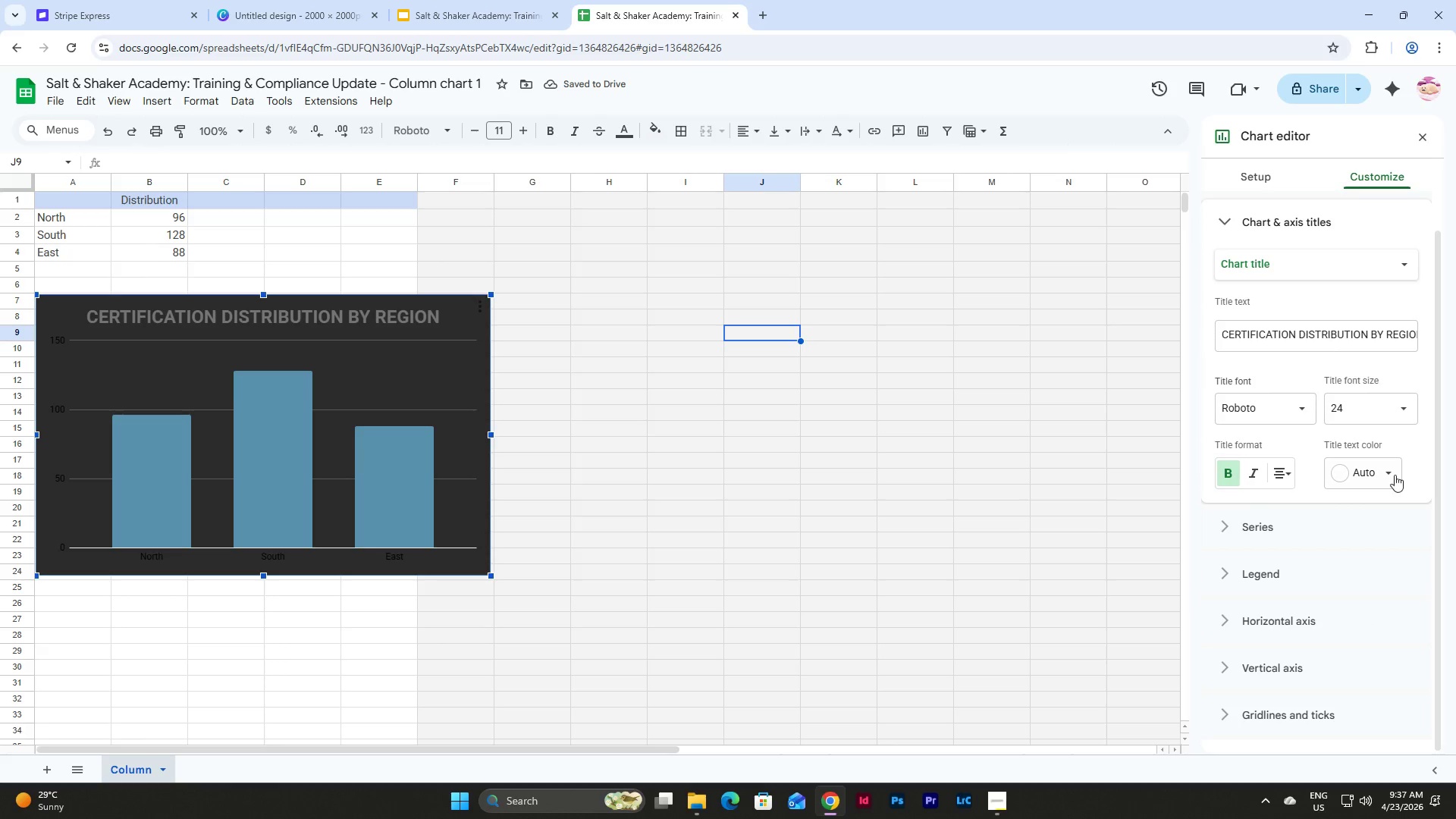 
left_click([1389, 477])
 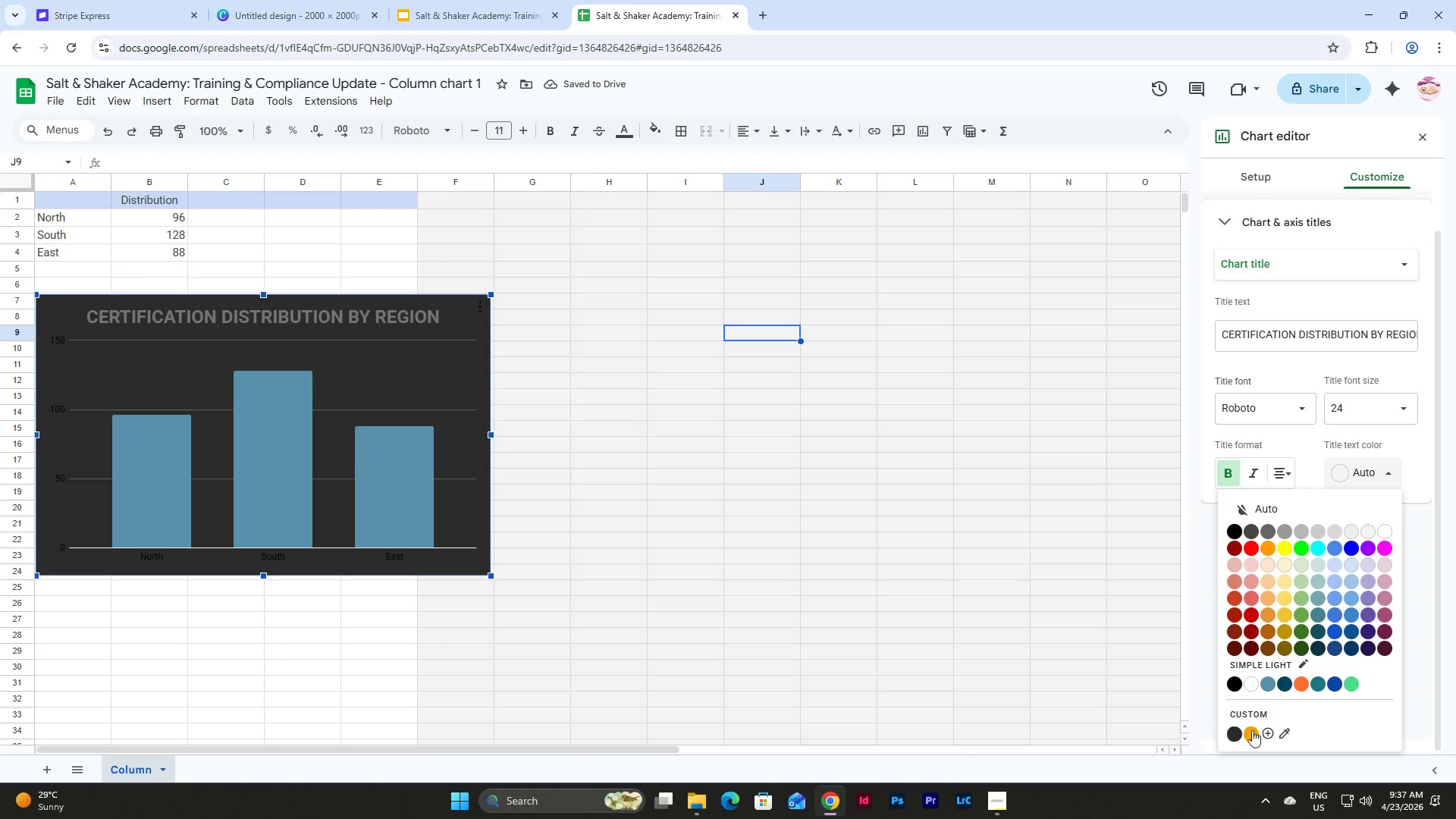 
left_click([1254, 733])
 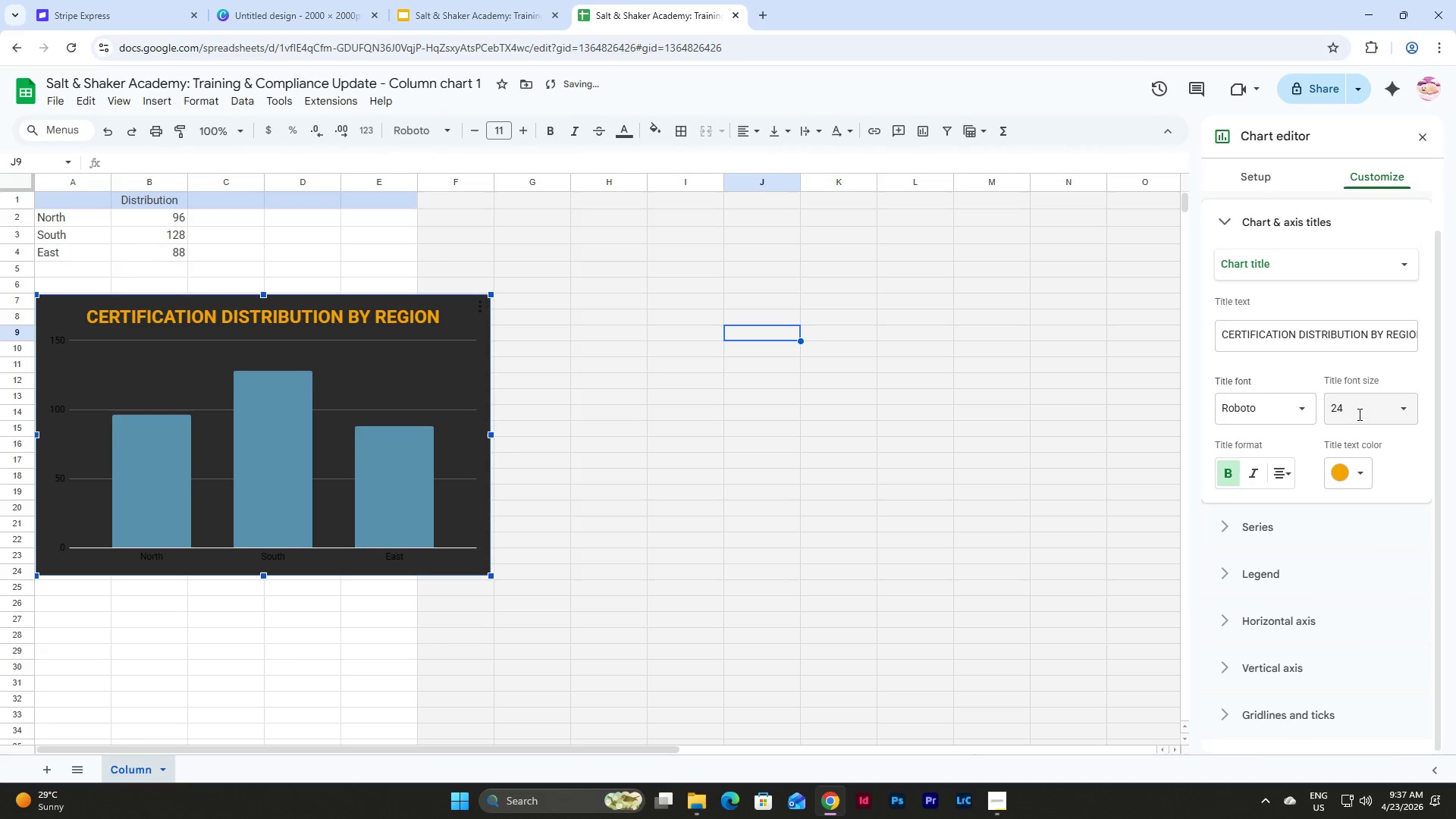 
left_click([1346, 473])
 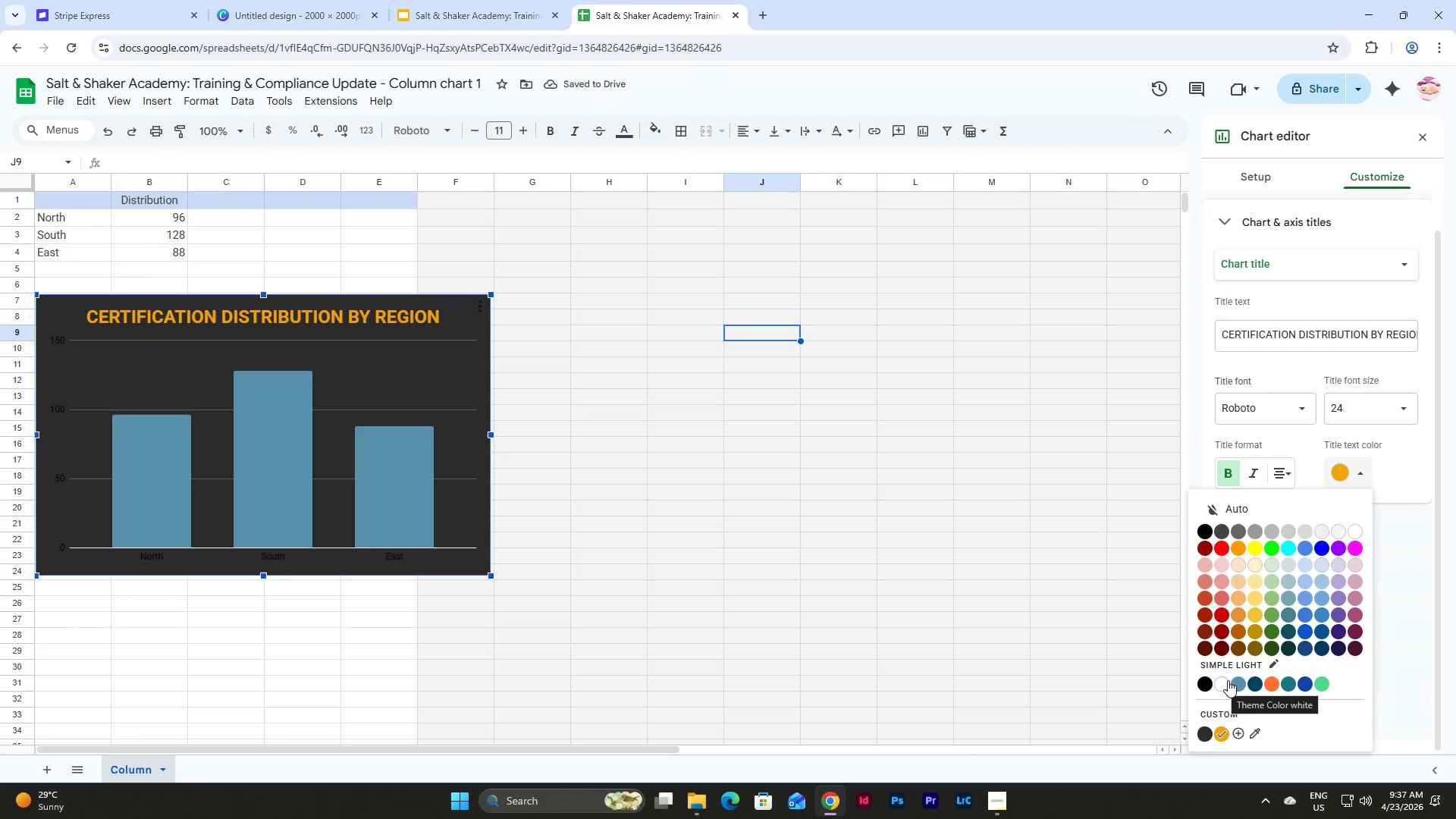 
left_click([1357, 529])
 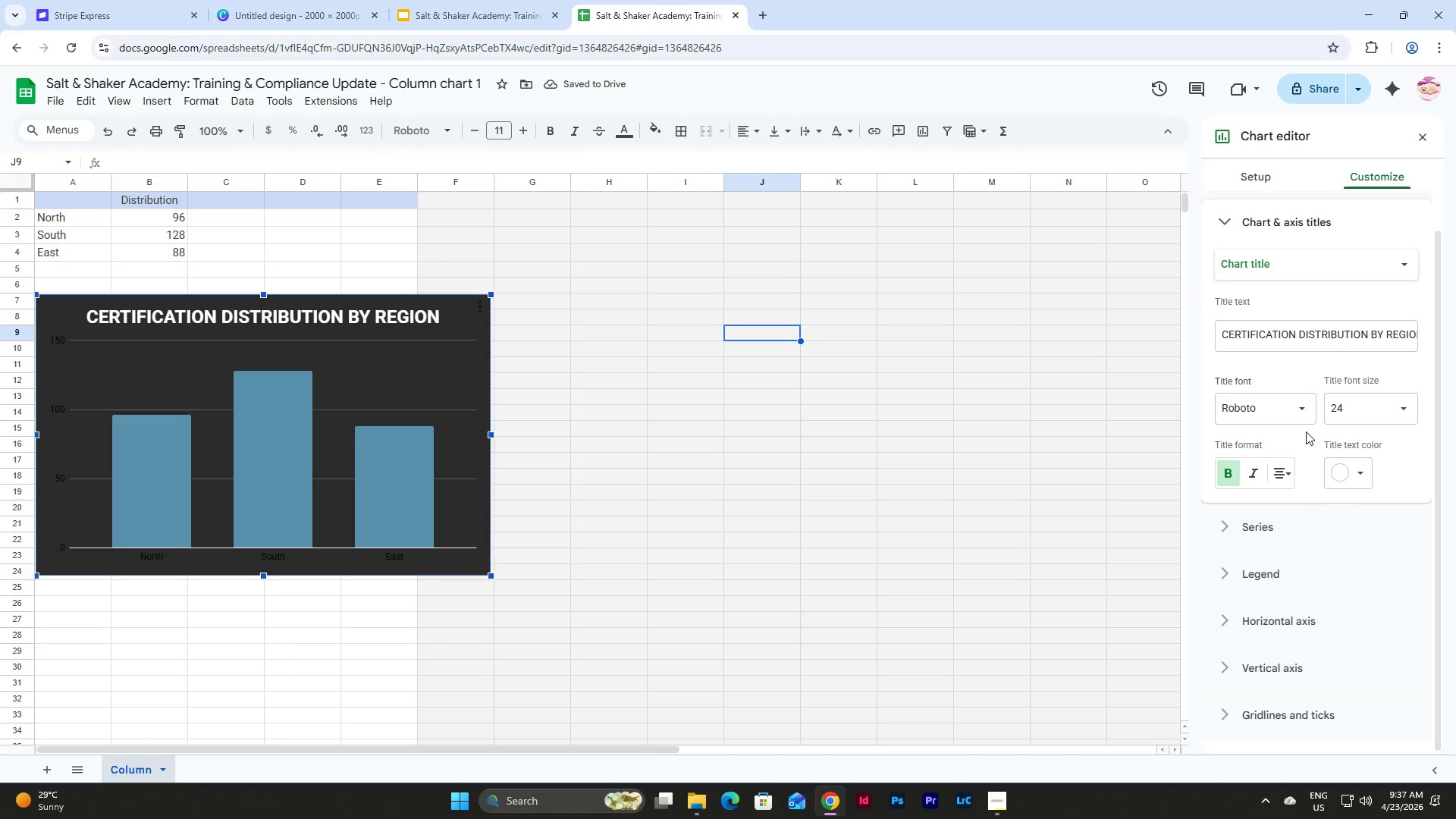 
scroll: coordinate [1315, 443], scroll_direction: down, amount: 1.0
 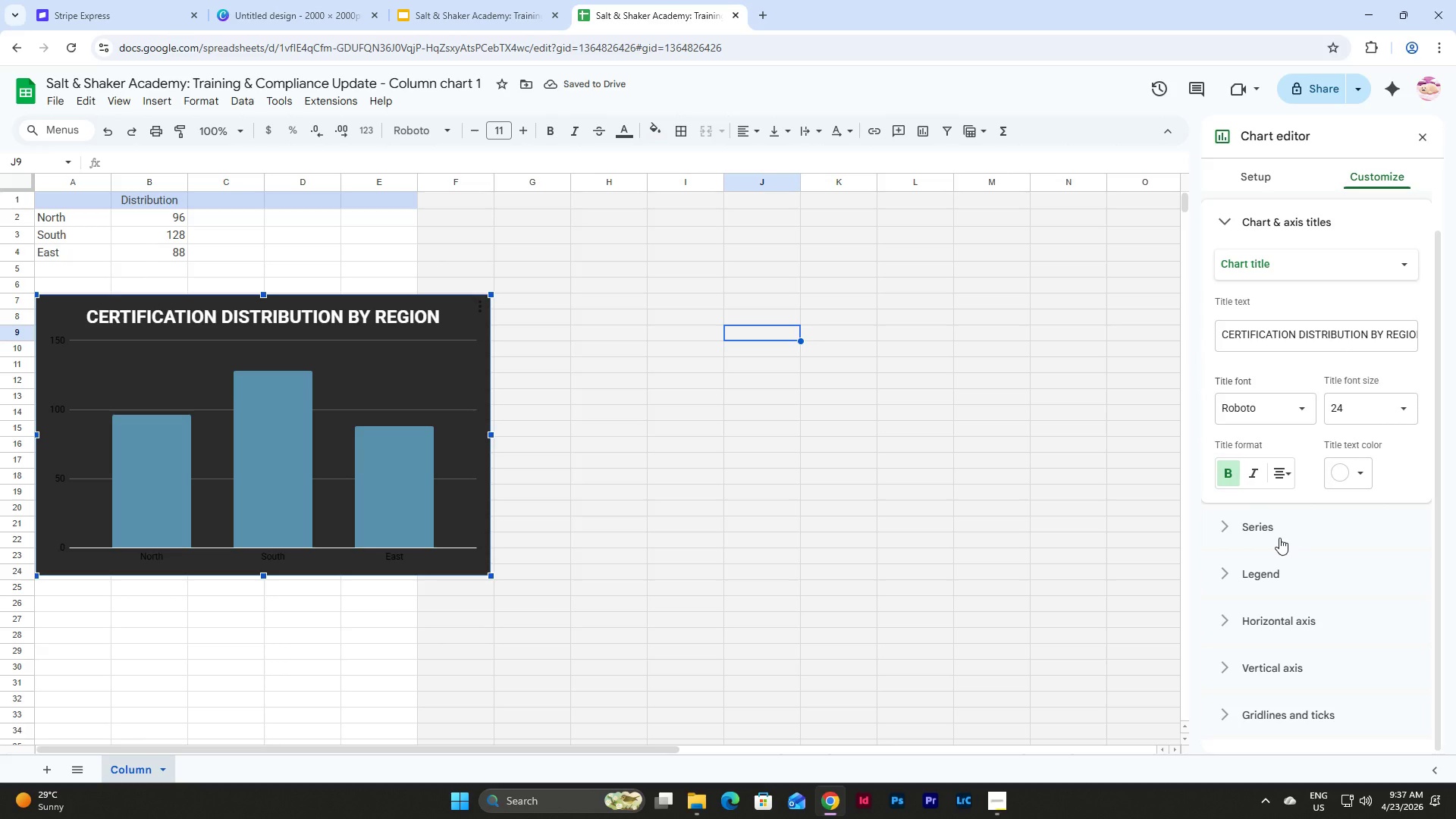 
left_click([1279, 538])
 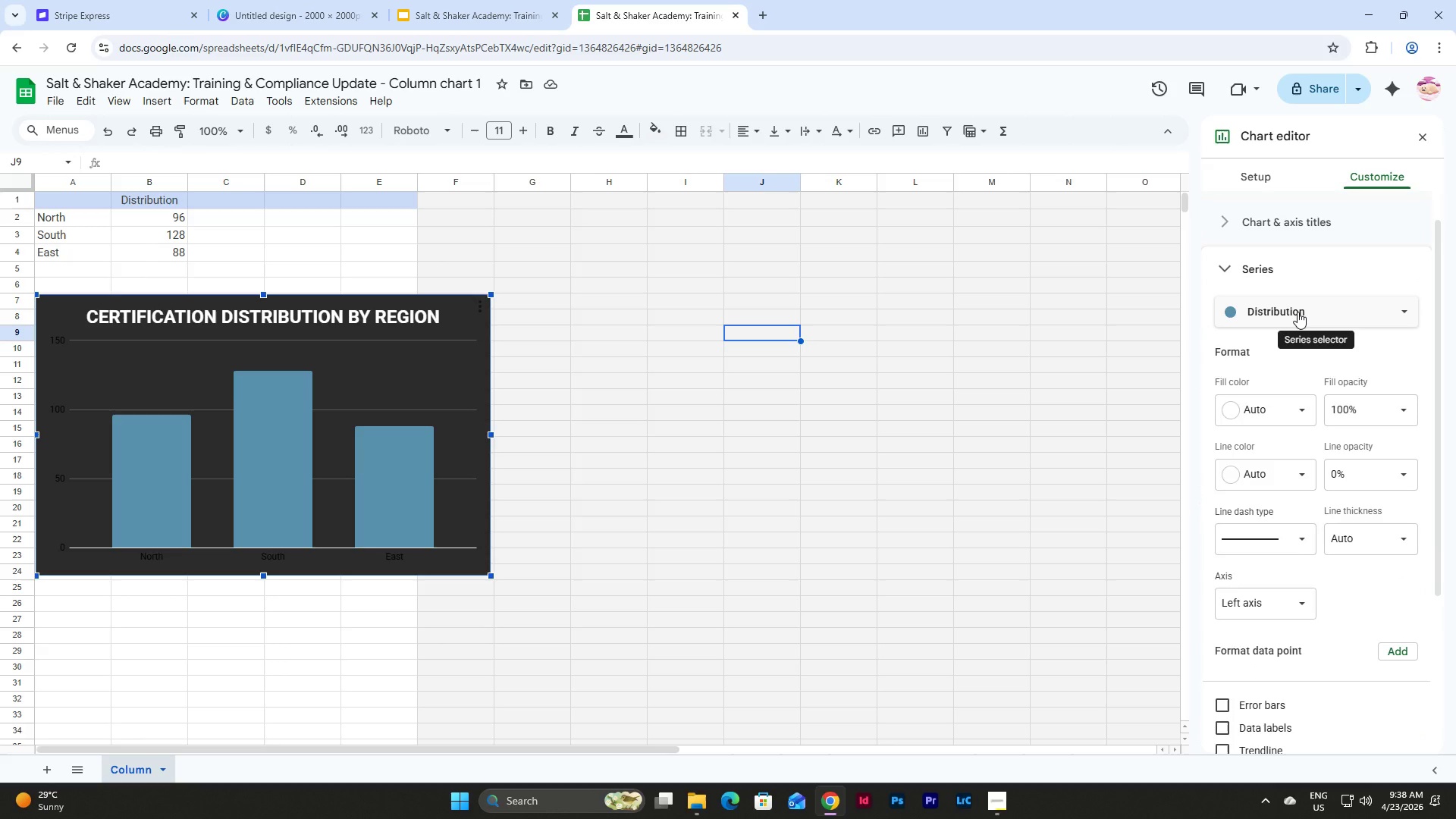 
left_click([1298, 312])
 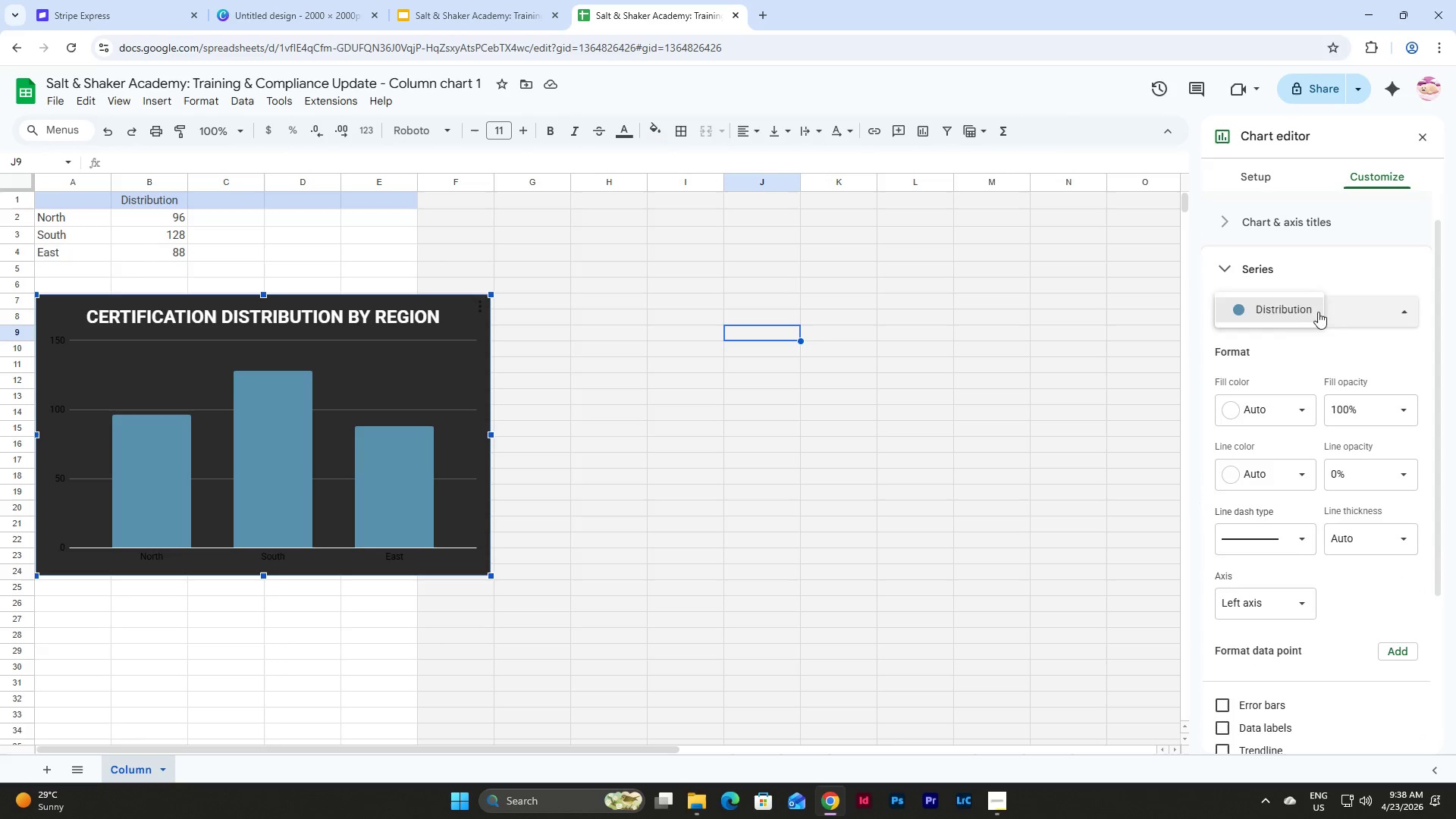 
left_click([1333, 310])
 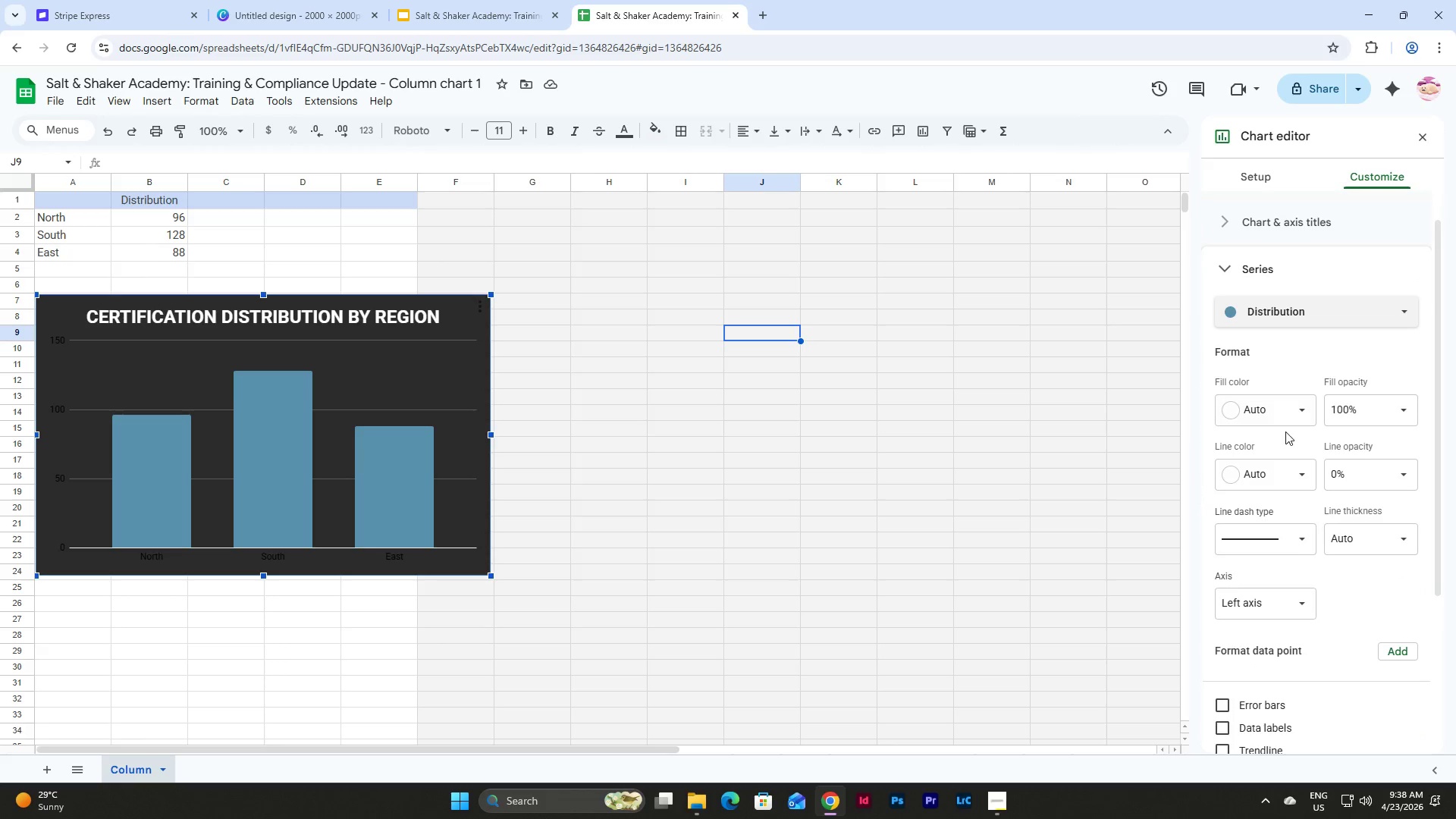 
left_click([1293, 410])
 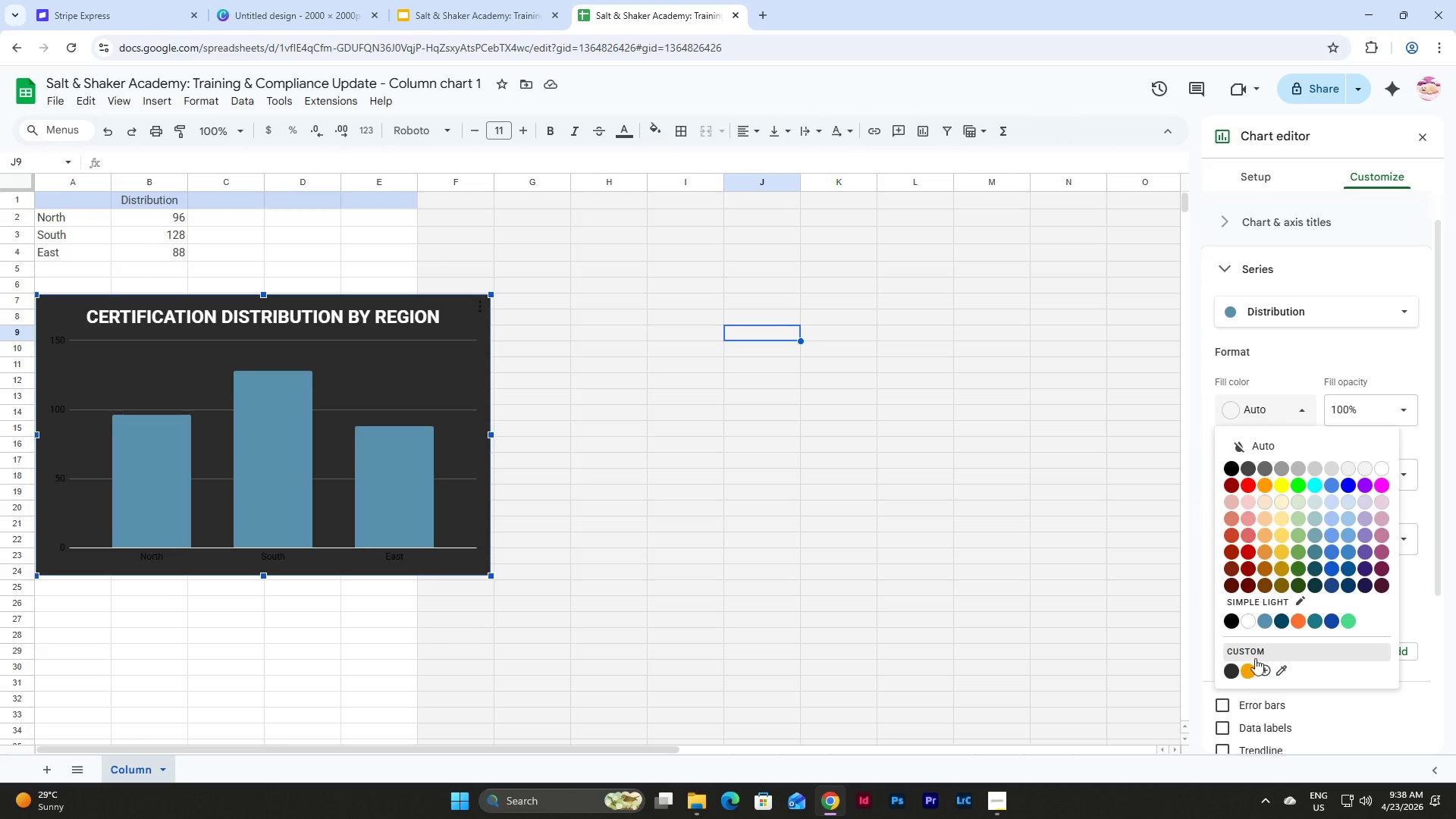 
left_click([1252, 670])
 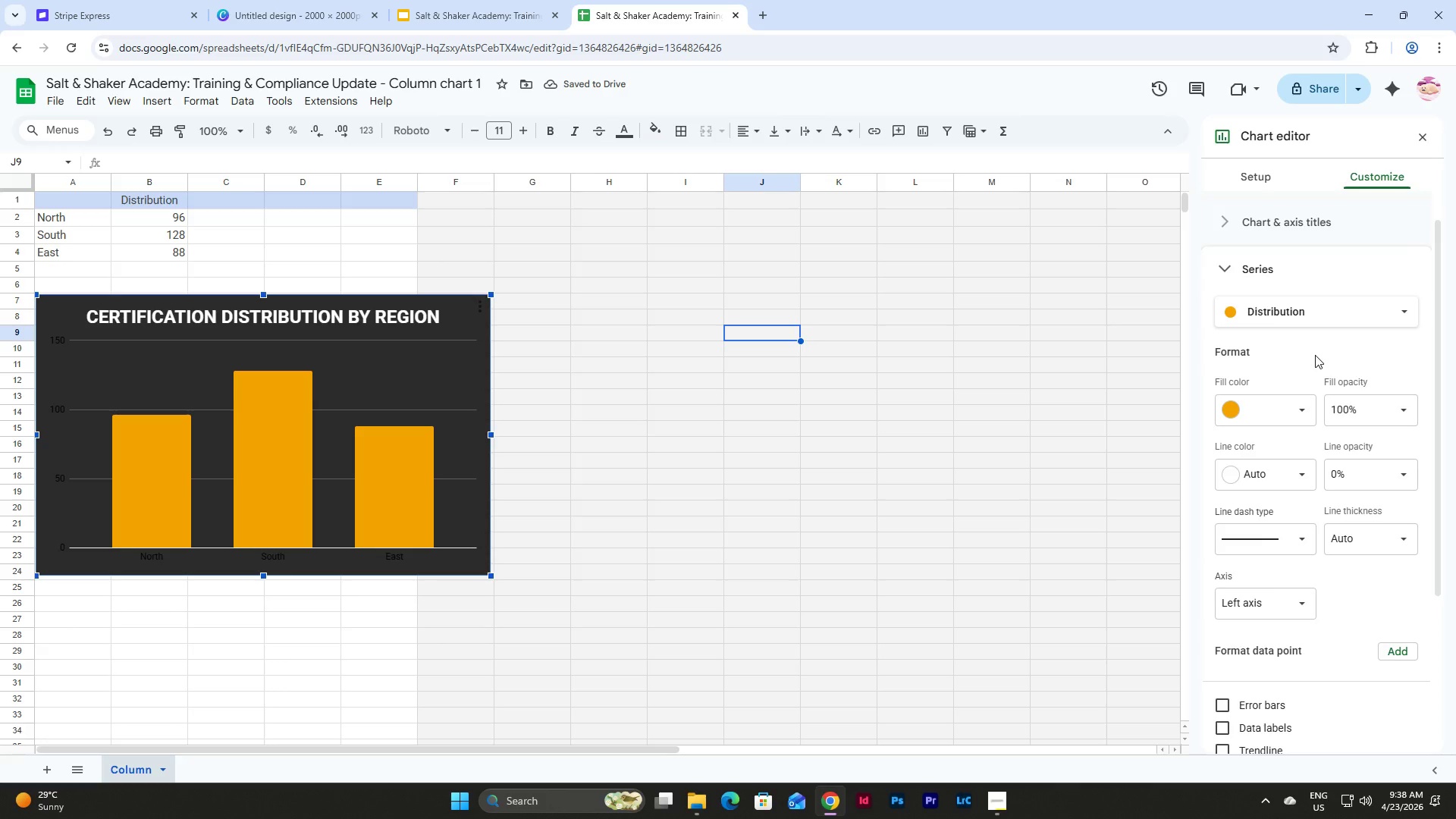 
scroll: coordinate [1315, 355], scroll_direction: down, amount: 2.0
 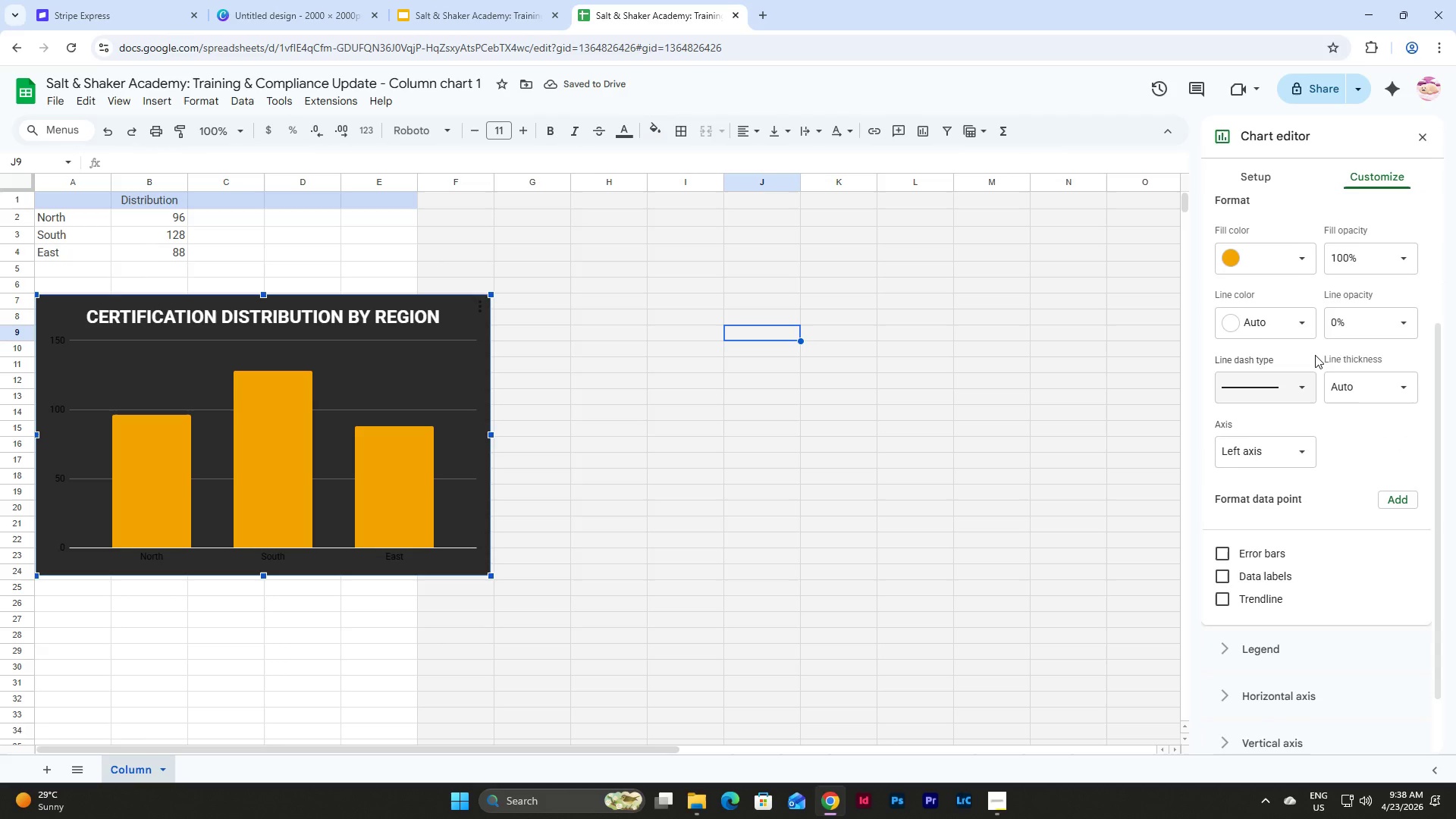 
scroll: coordinate [1315, 355], scroll_direction: up, amount: 2.0
 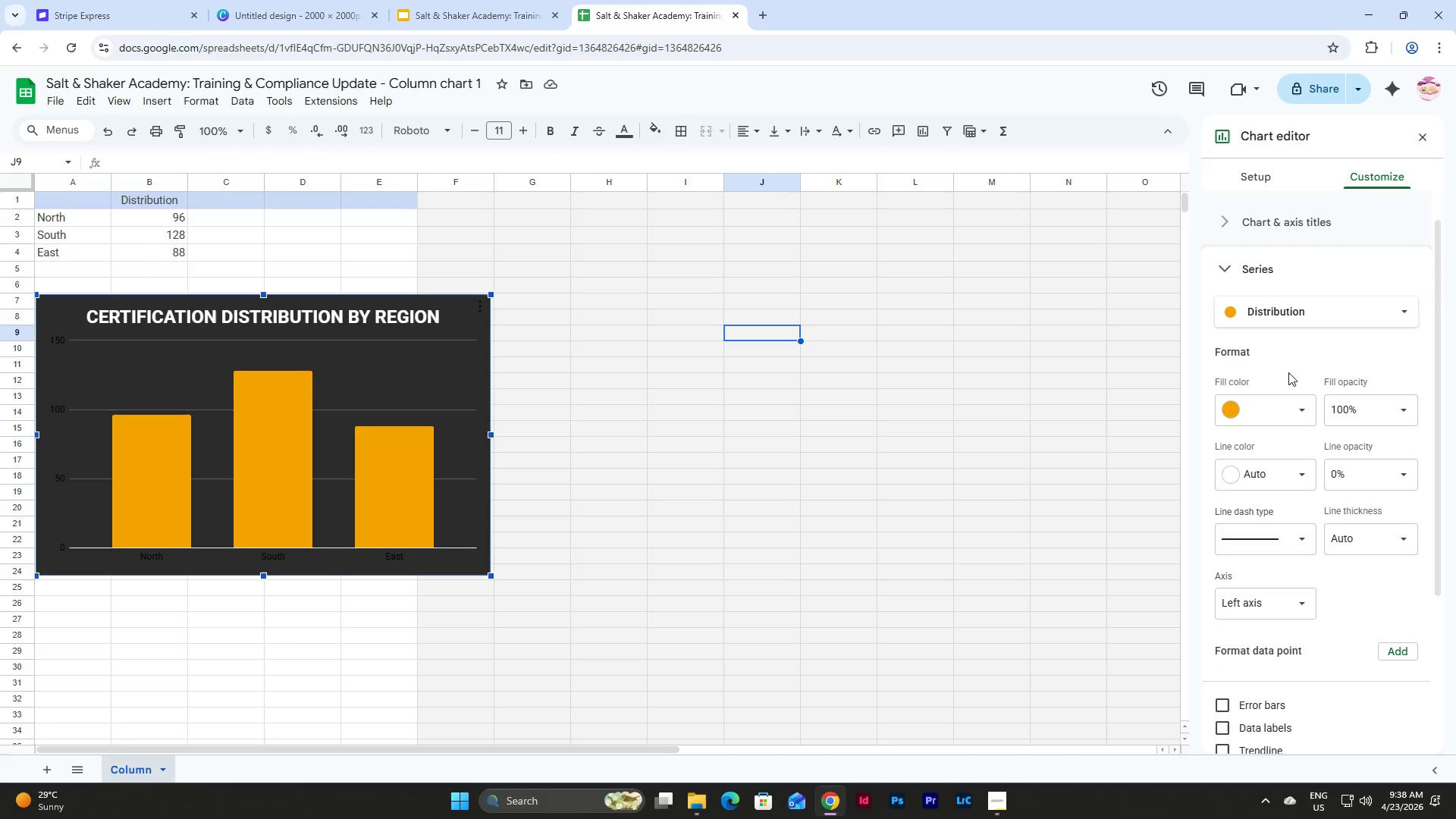 
left_click([1324, 312])
 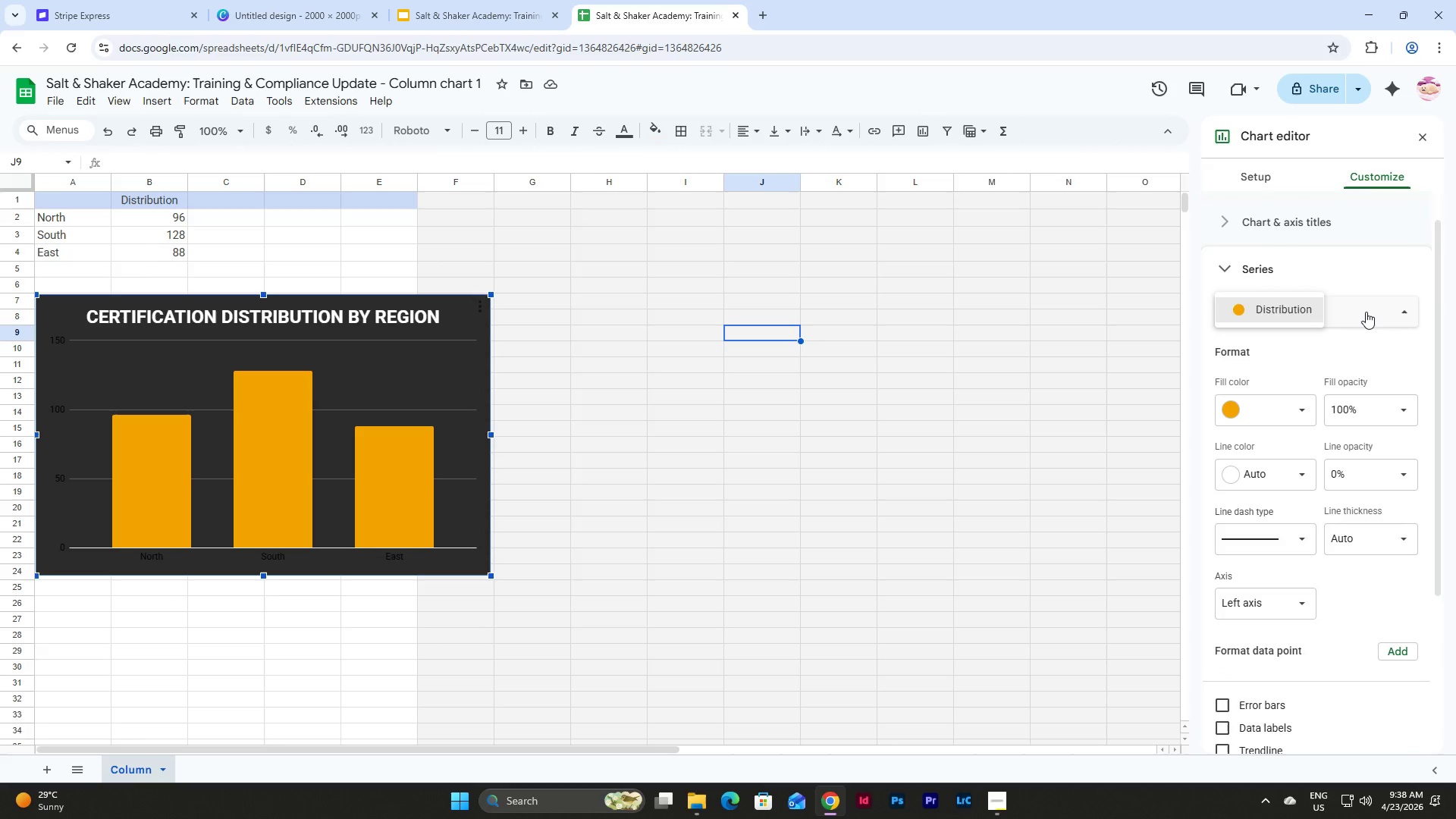 
left_click([1366, 312])
 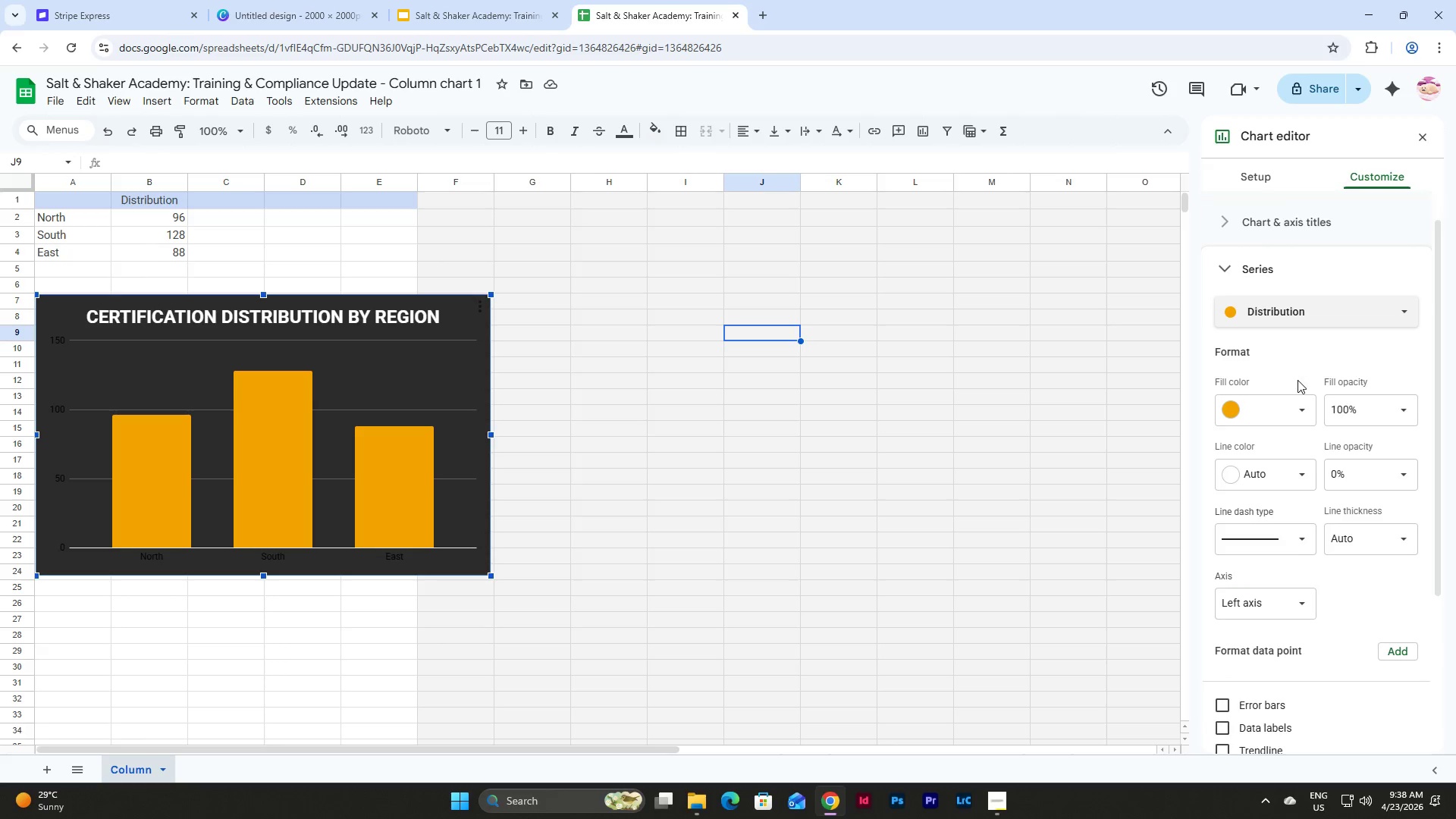 
scroll: coordinate [1307, 463], scroll_direction: down, amount: 8.0
 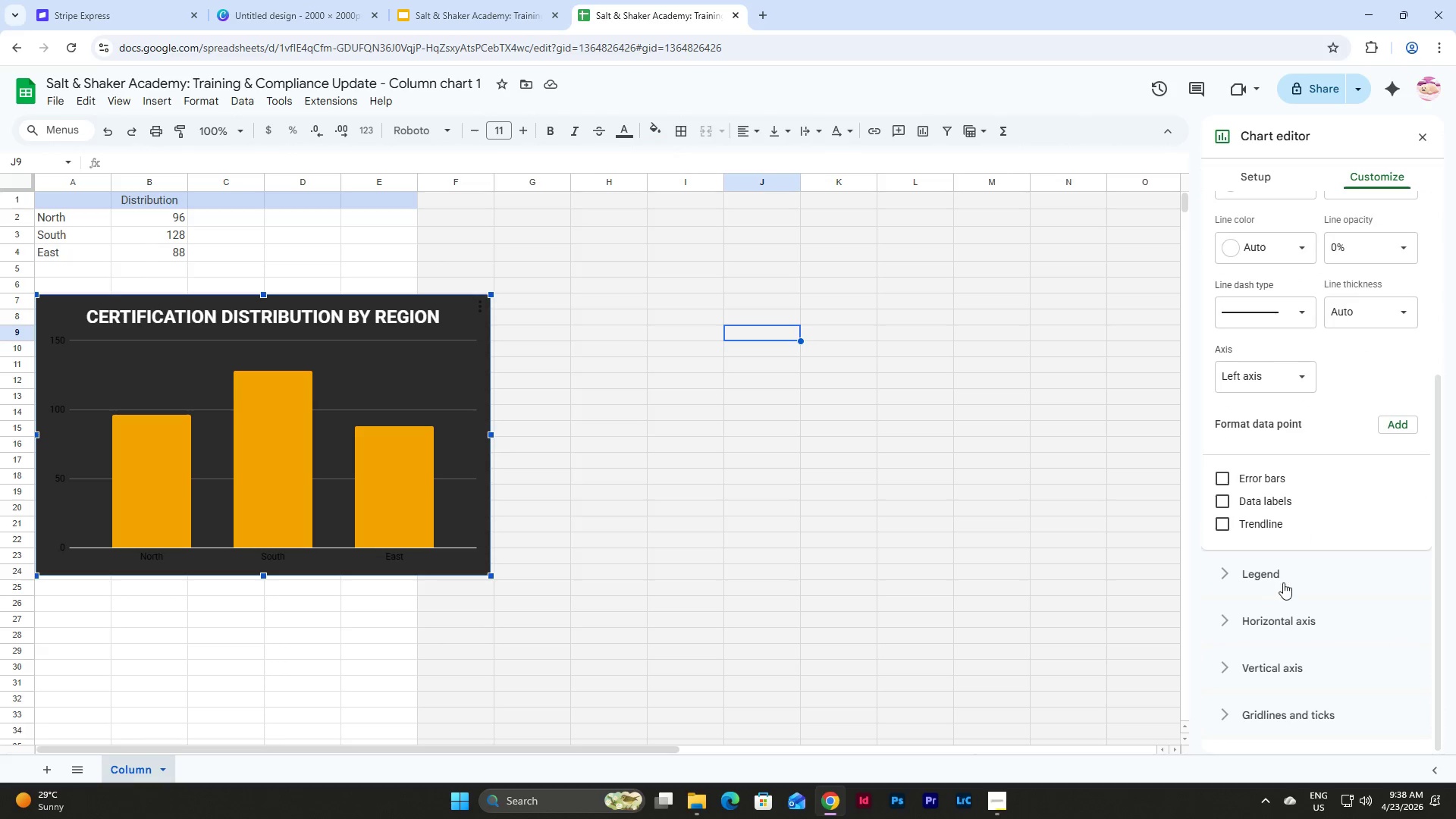 
left_click([1279, 565])
 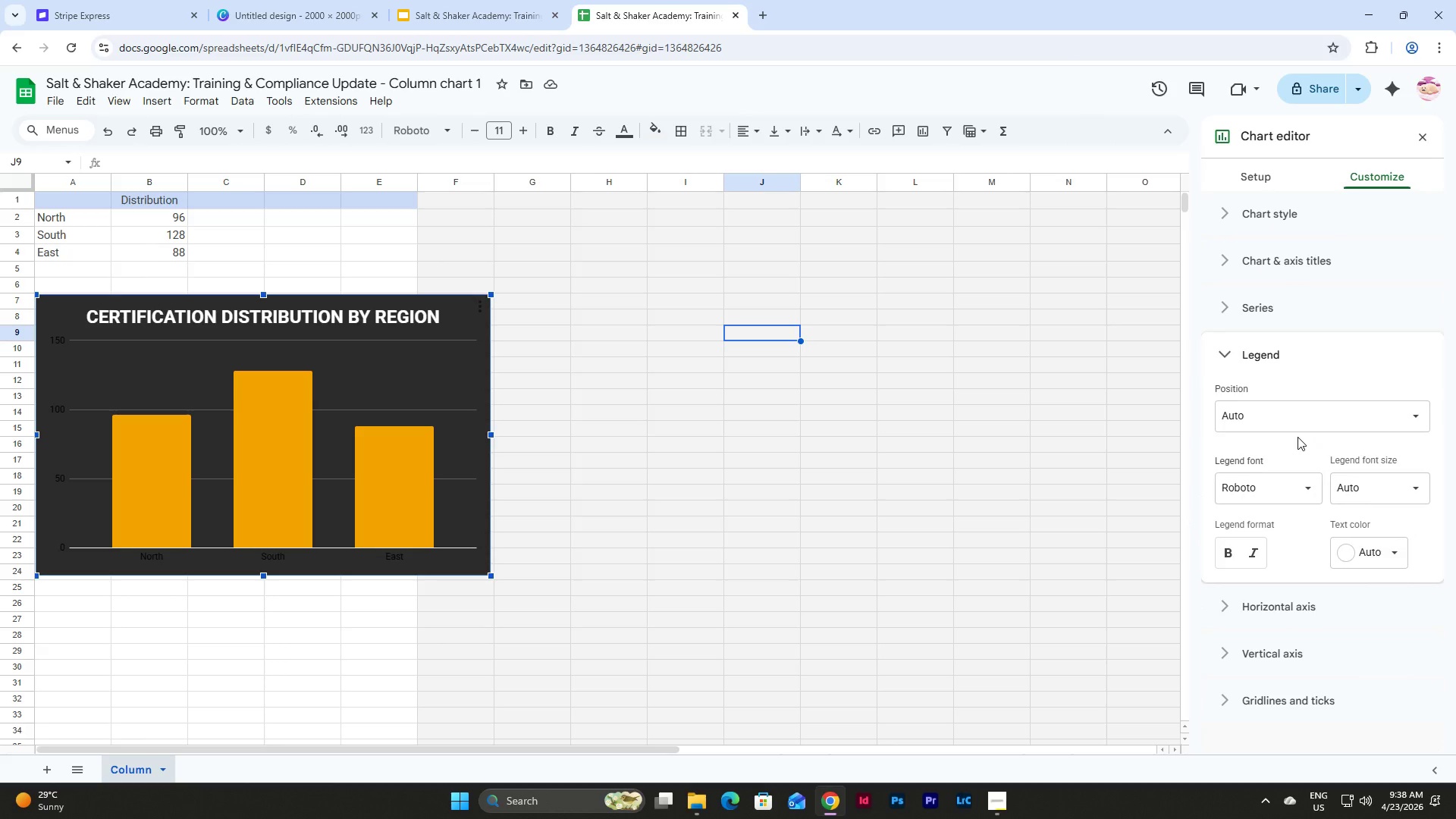 
wait(10.56)
 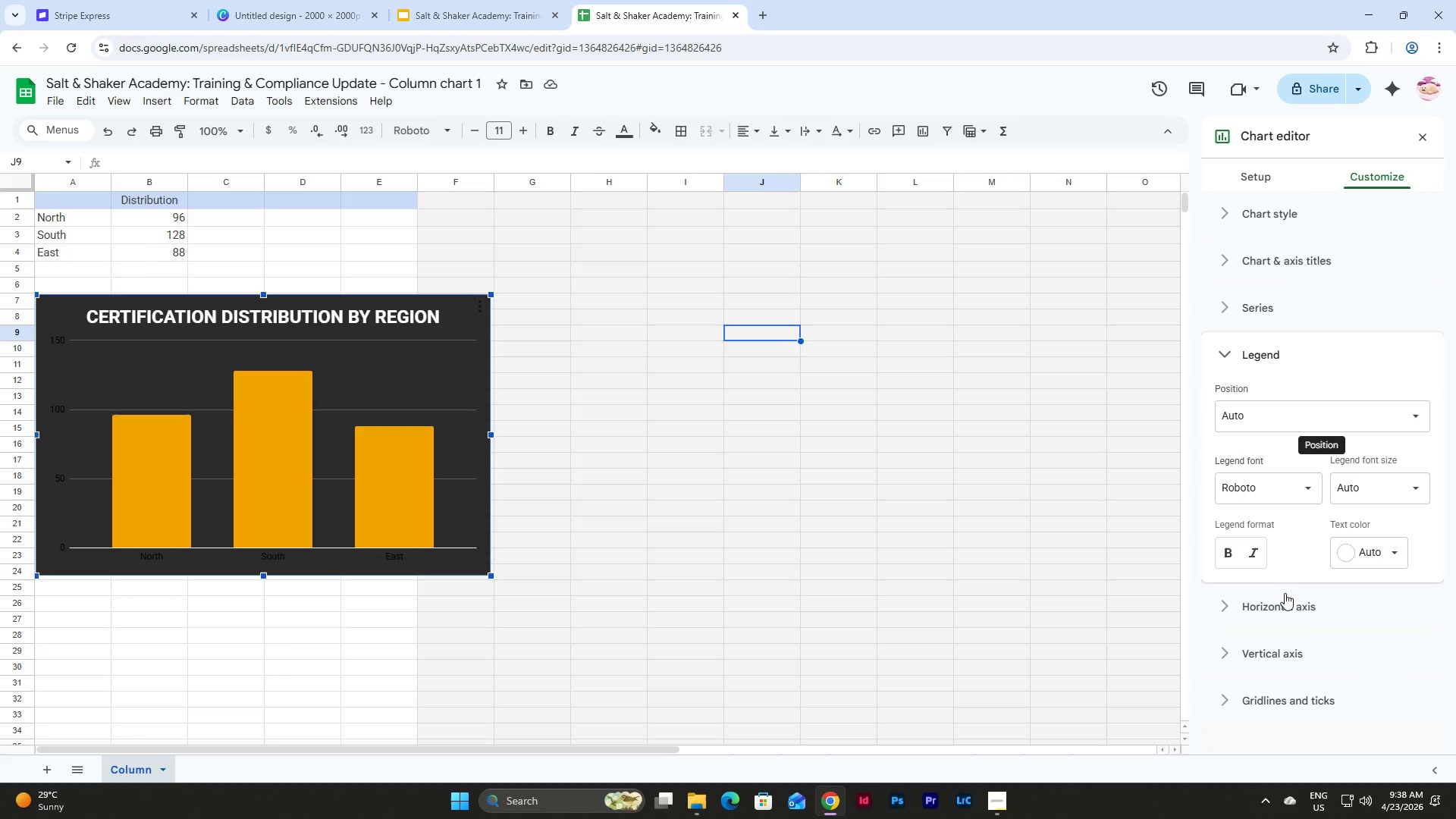 
left_click([1281, 601])
 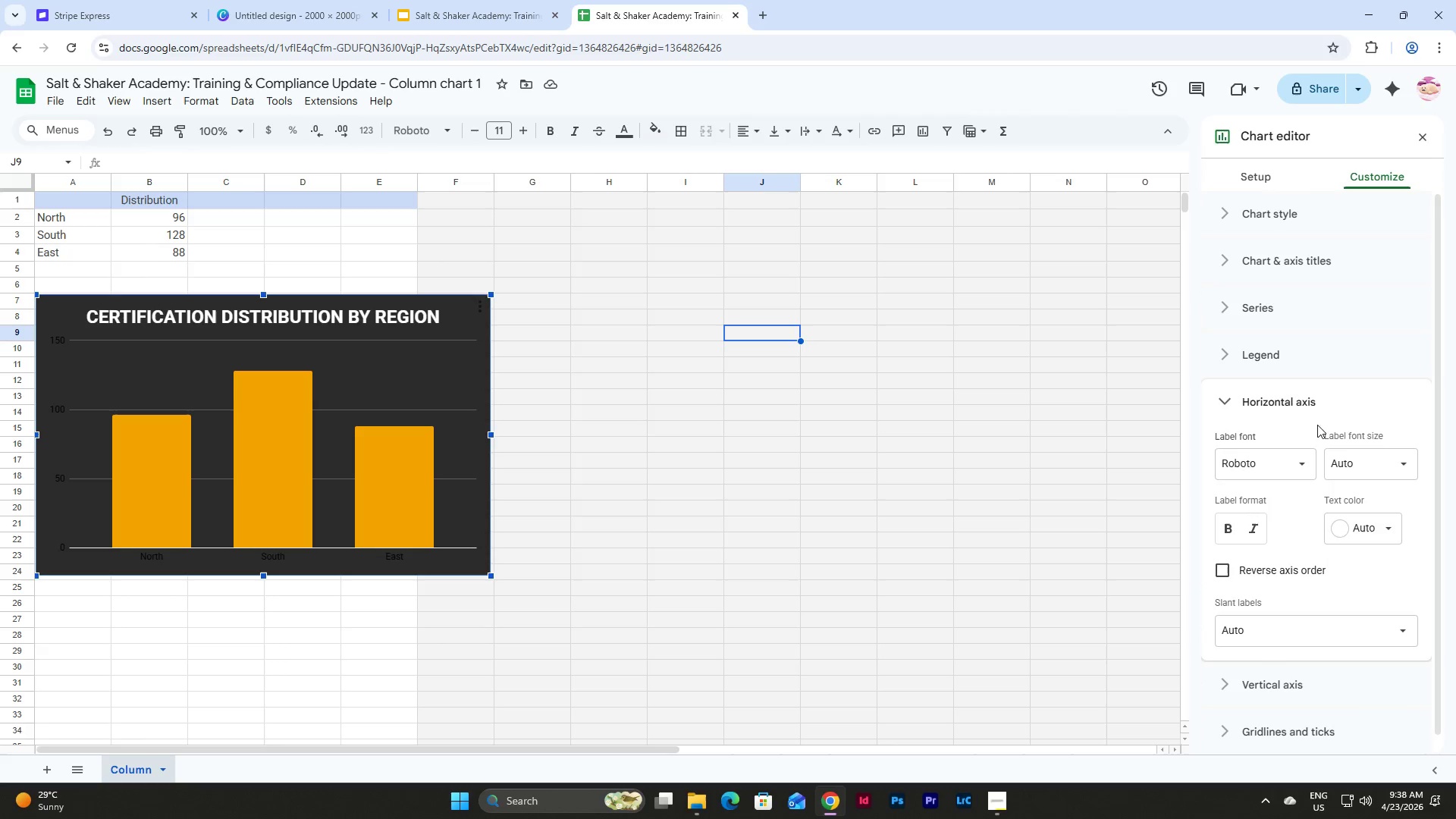 
scroll: coordinate [1320, 418], scroll_direction: down, amount: 5.0
 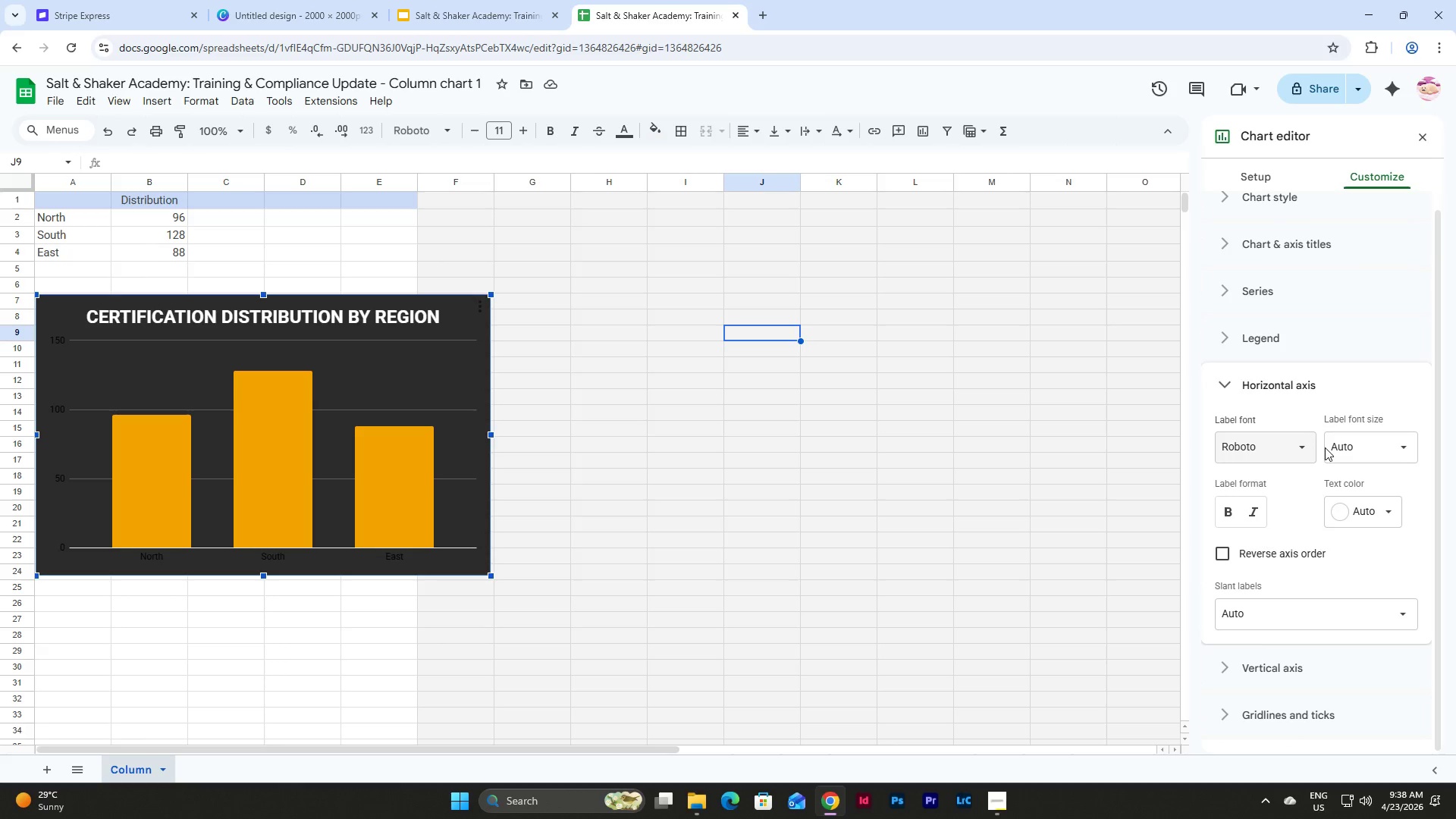 
left_click([1395, 448])
 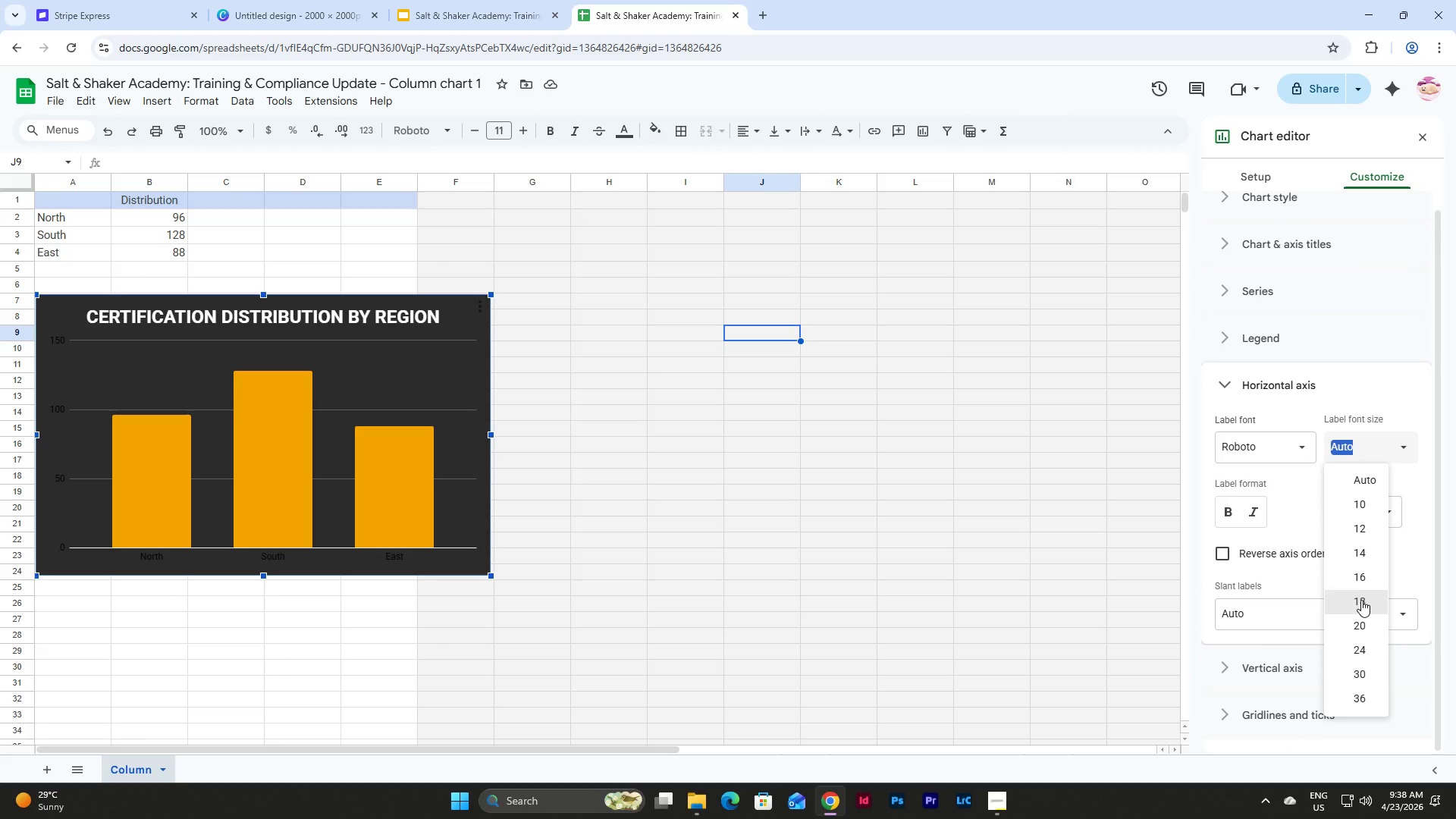 
left_click([1361, 623])
 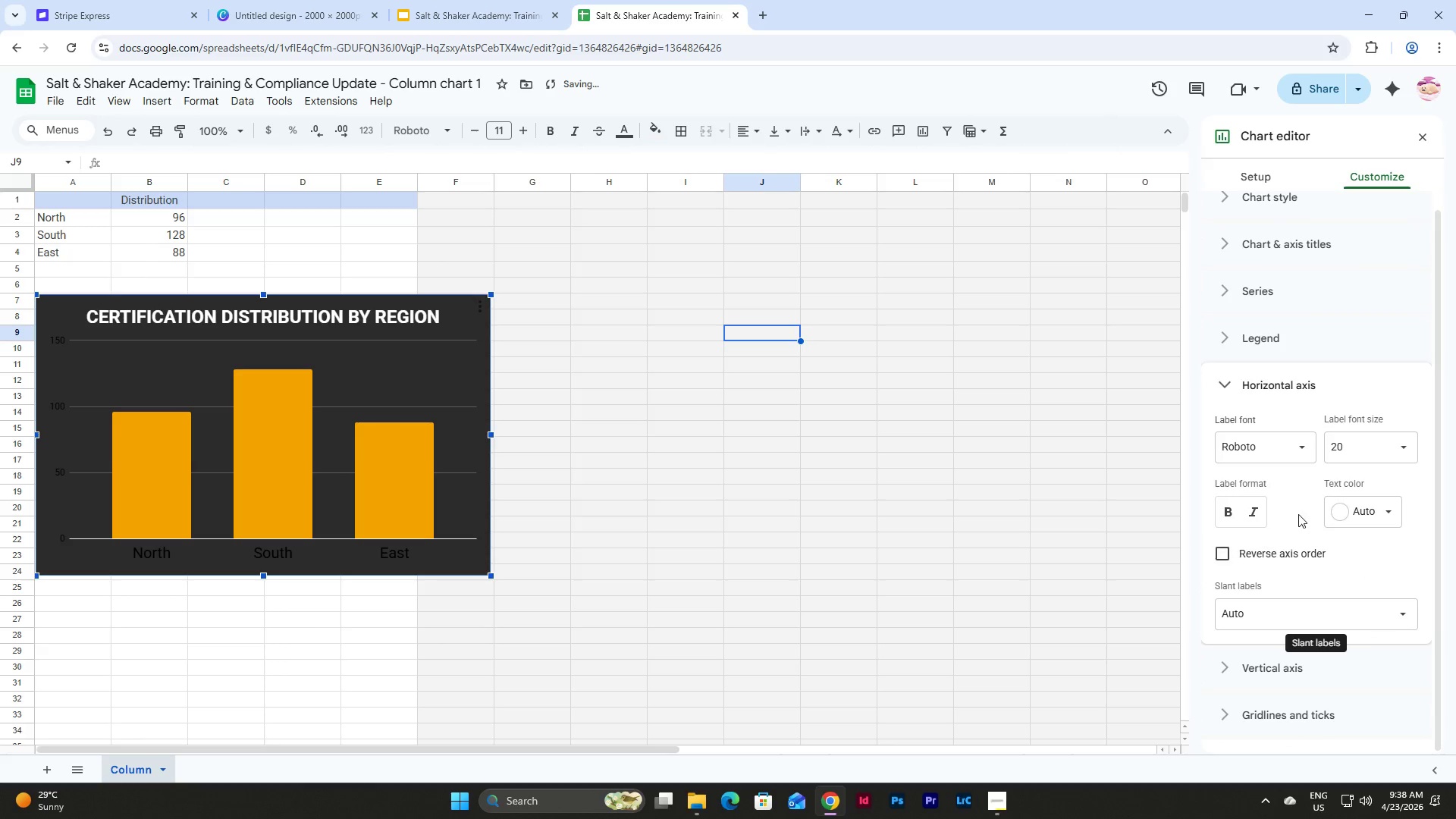 
left_click([1393, 505])
 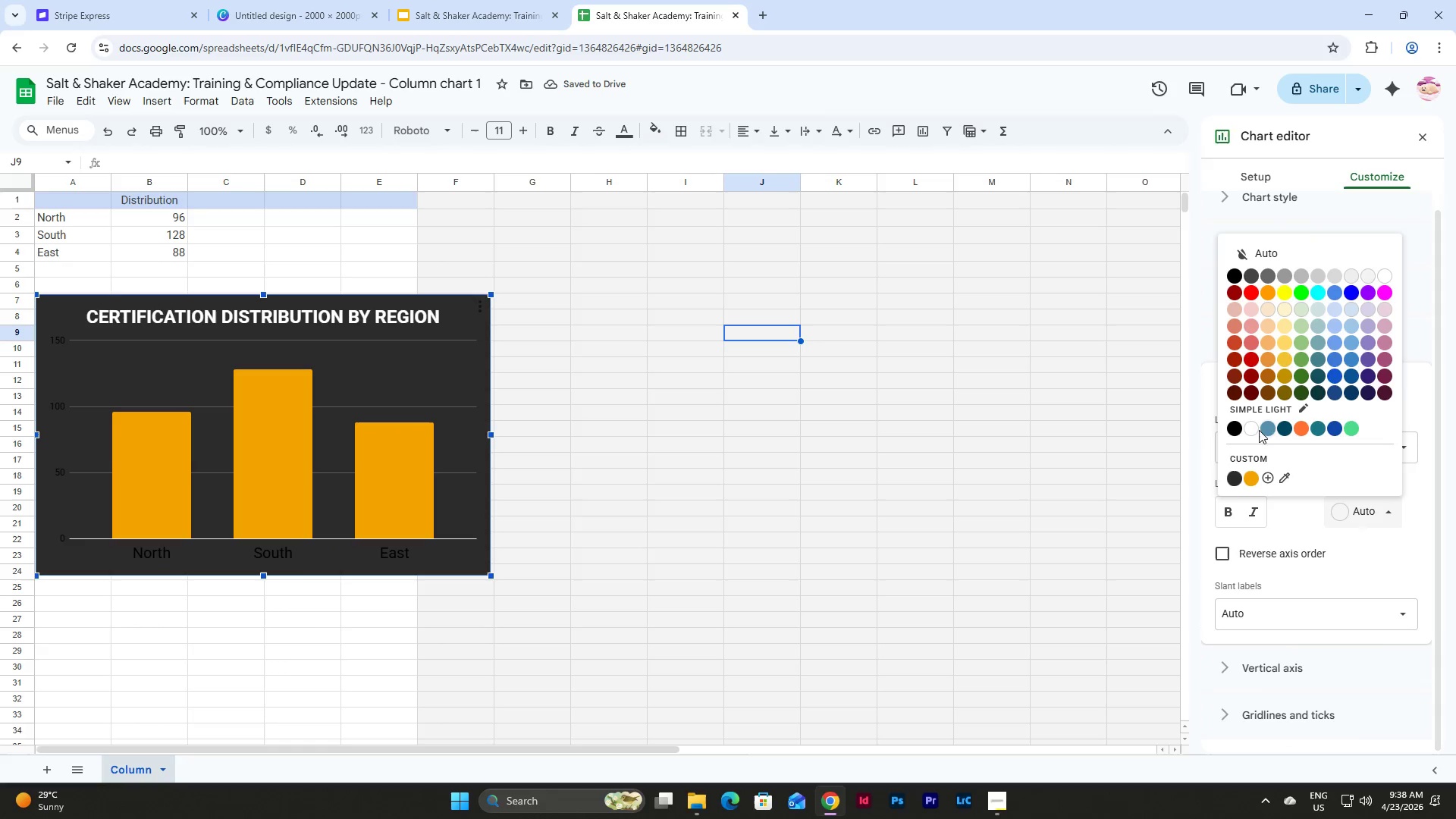 
left_click([1253, 429])
 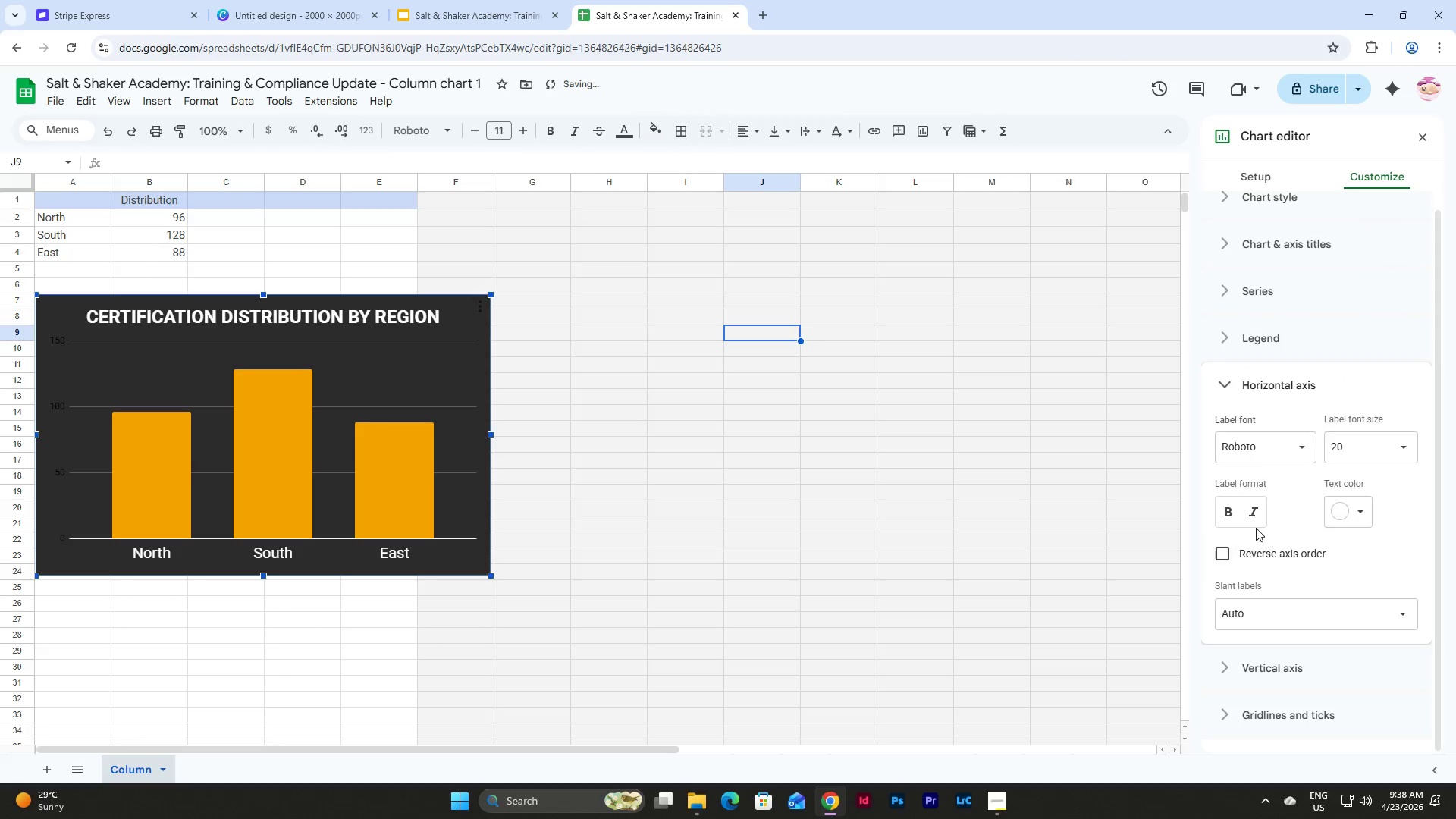 
left_click([1228, 516])
 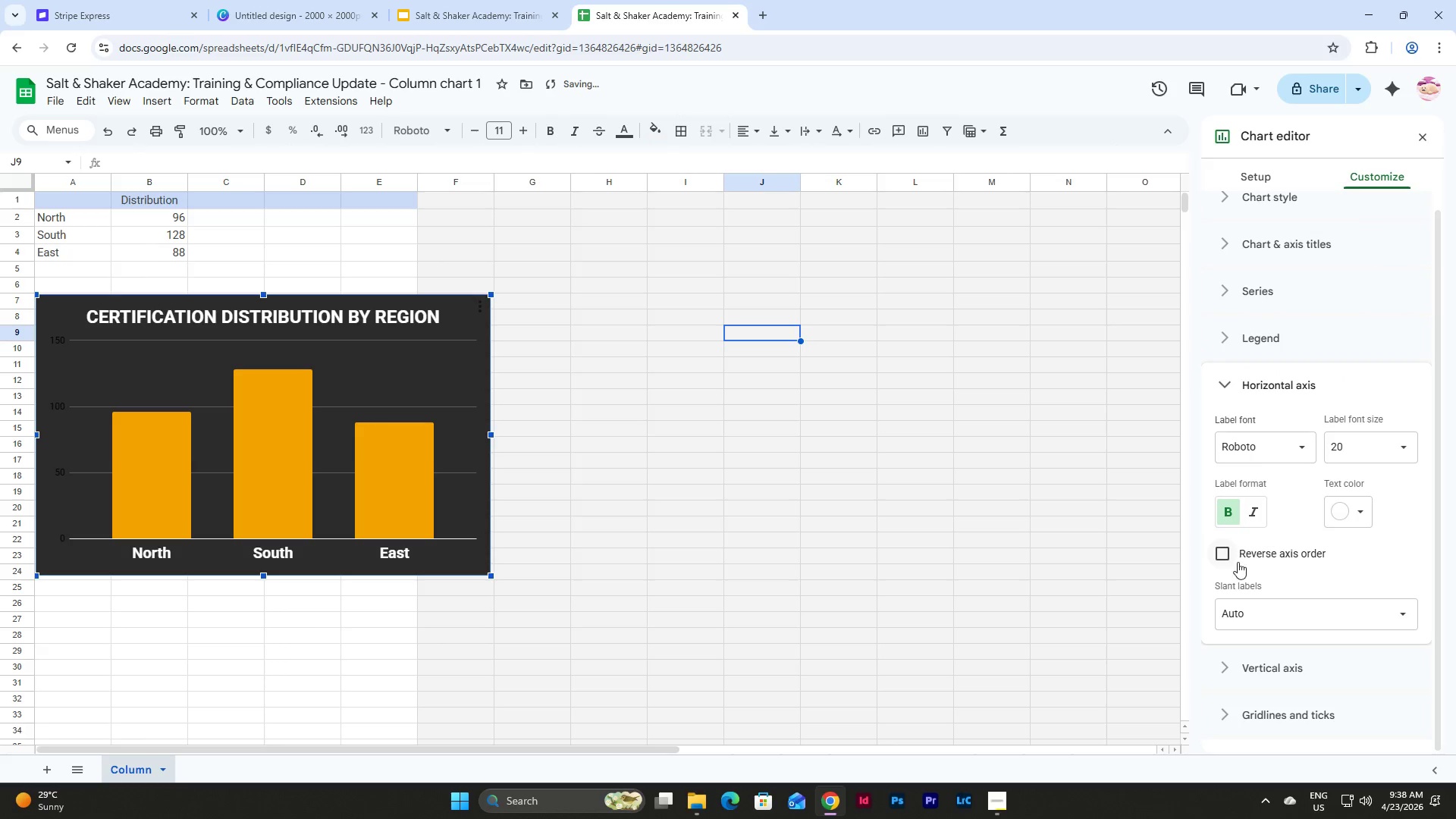 
mouse_move([1357, 500])
 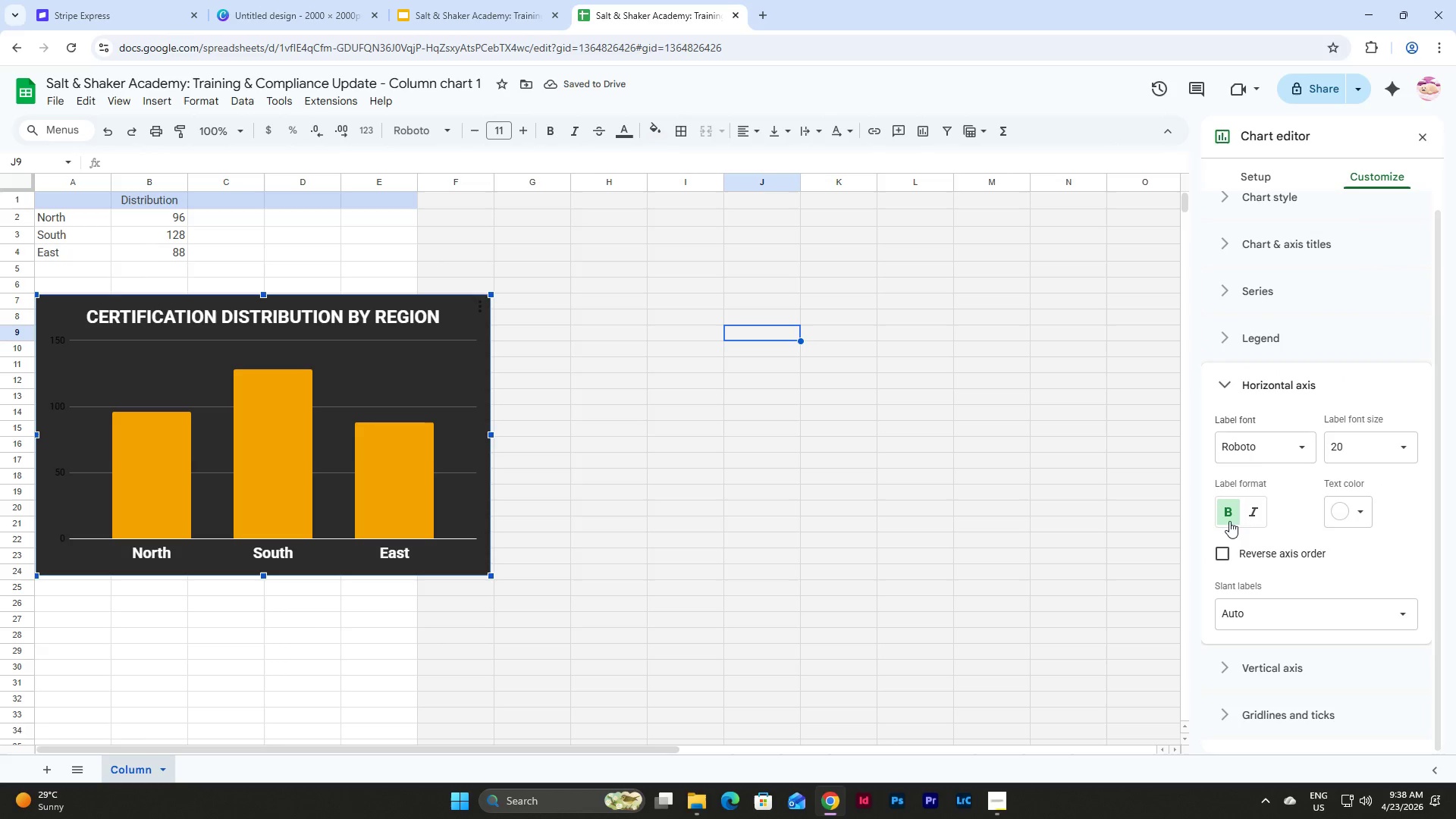 
left_click([1228, 516])
 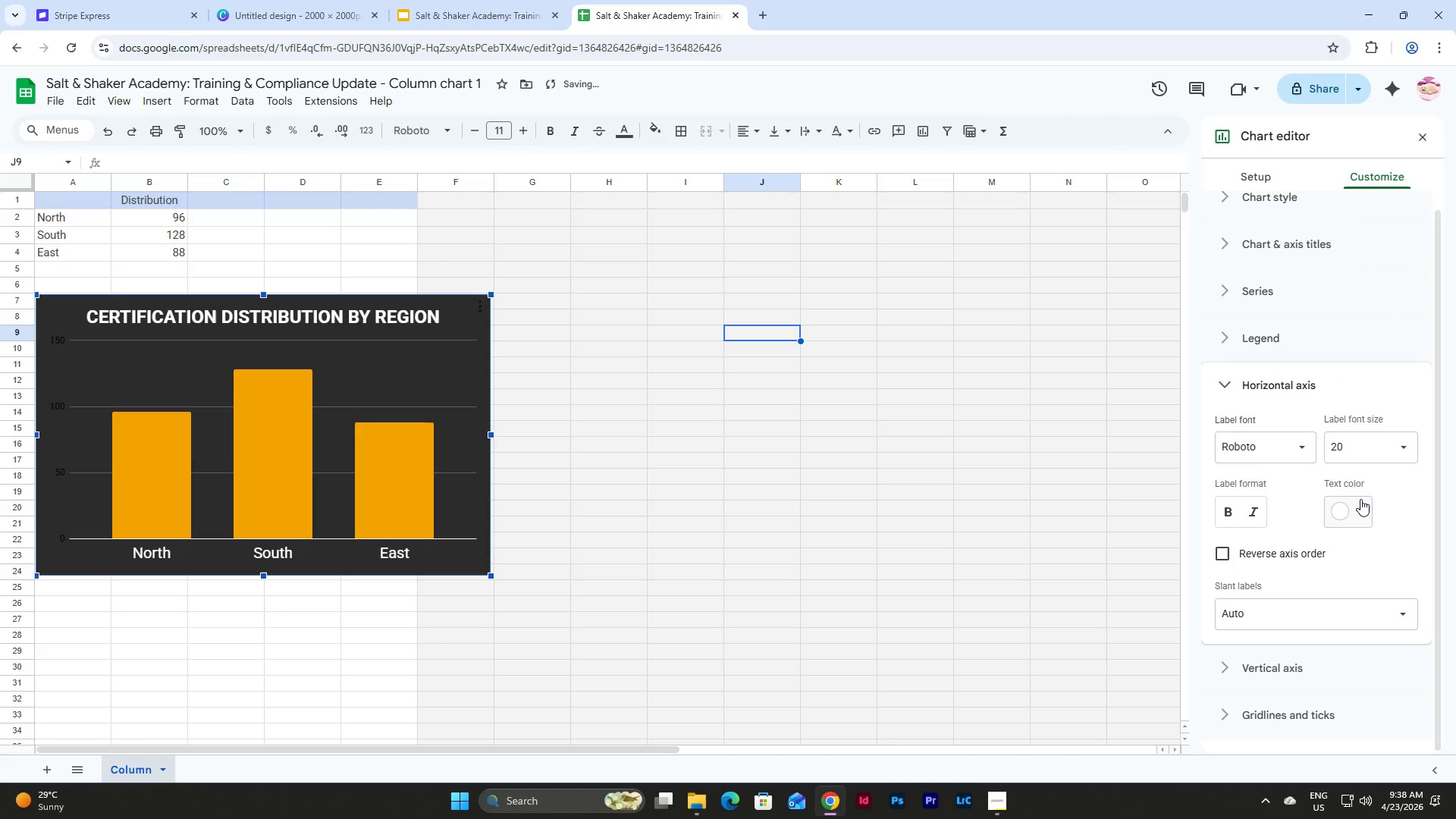 
scroll: coordinate [1361, 499], scroll_direction: down, amount: 2.0
 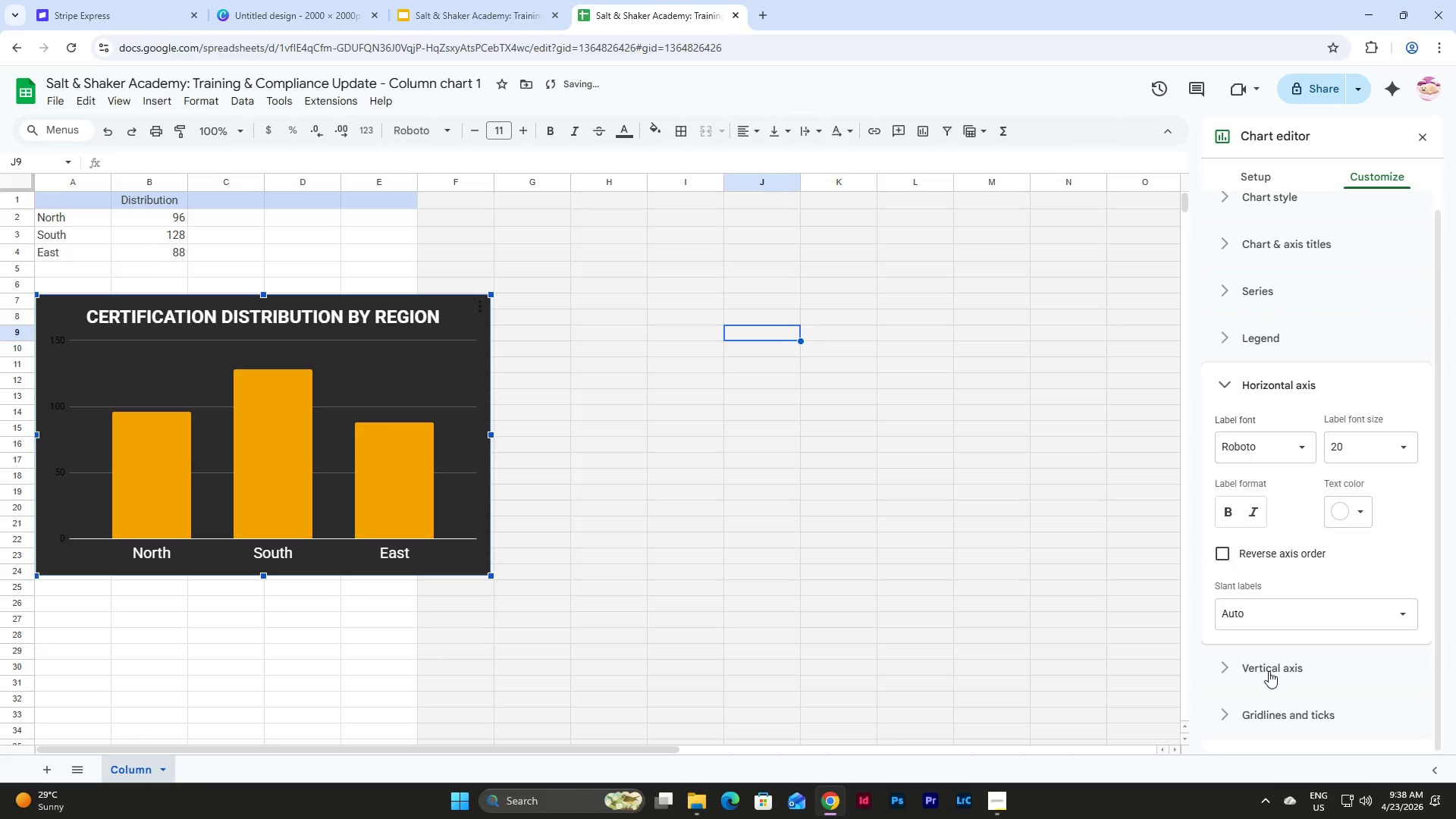 
left_click([1269, 671])
 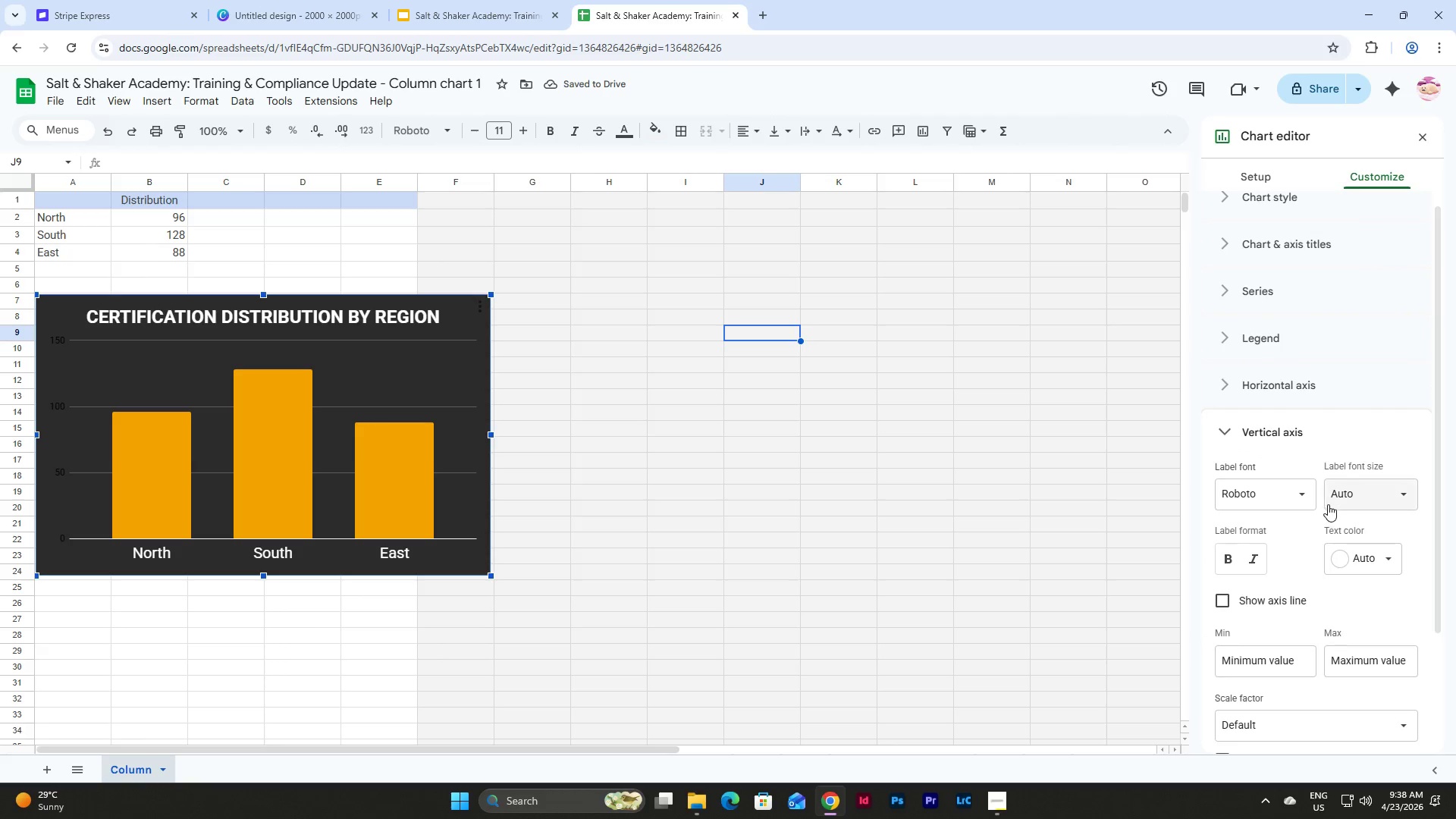 
scroll: coordinate [1328, 504], scroll_direction: down, amount: 3.0
 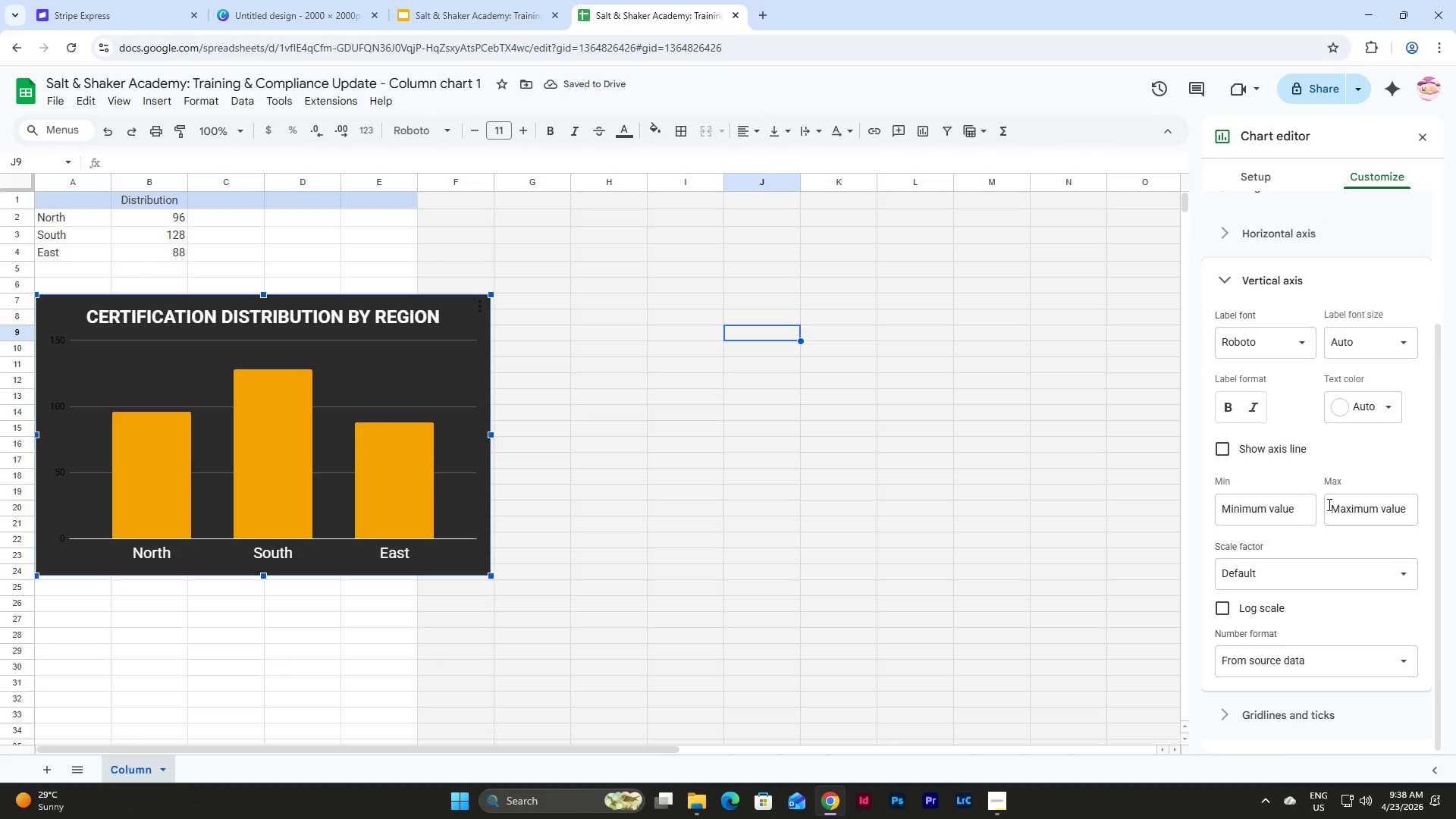 
scroll: coordinate [1328, 504], scroll_direction: up, amount: 1.0
 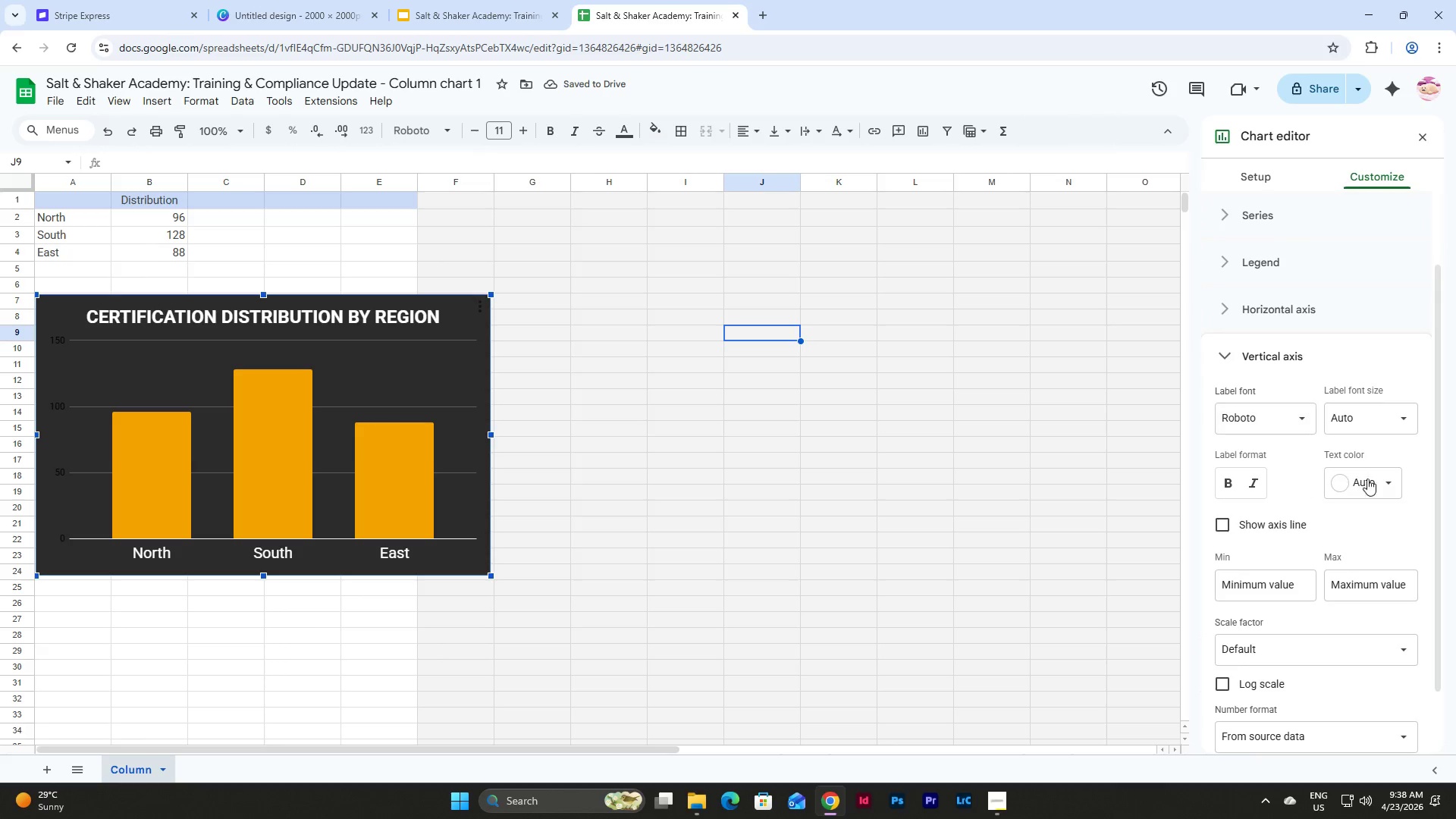 
left_click([1390, 418])
 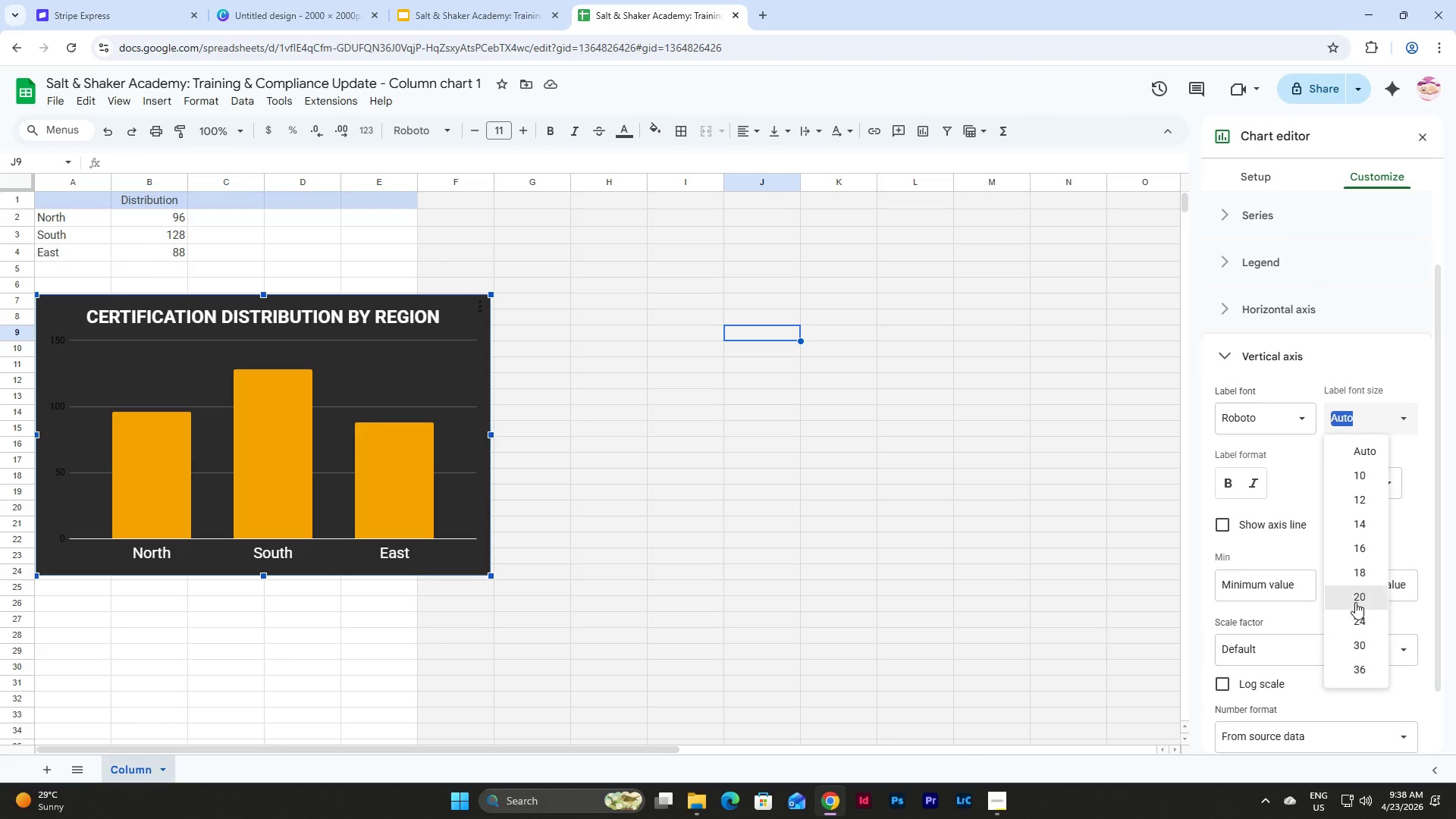 
left_click([1355, 594])
 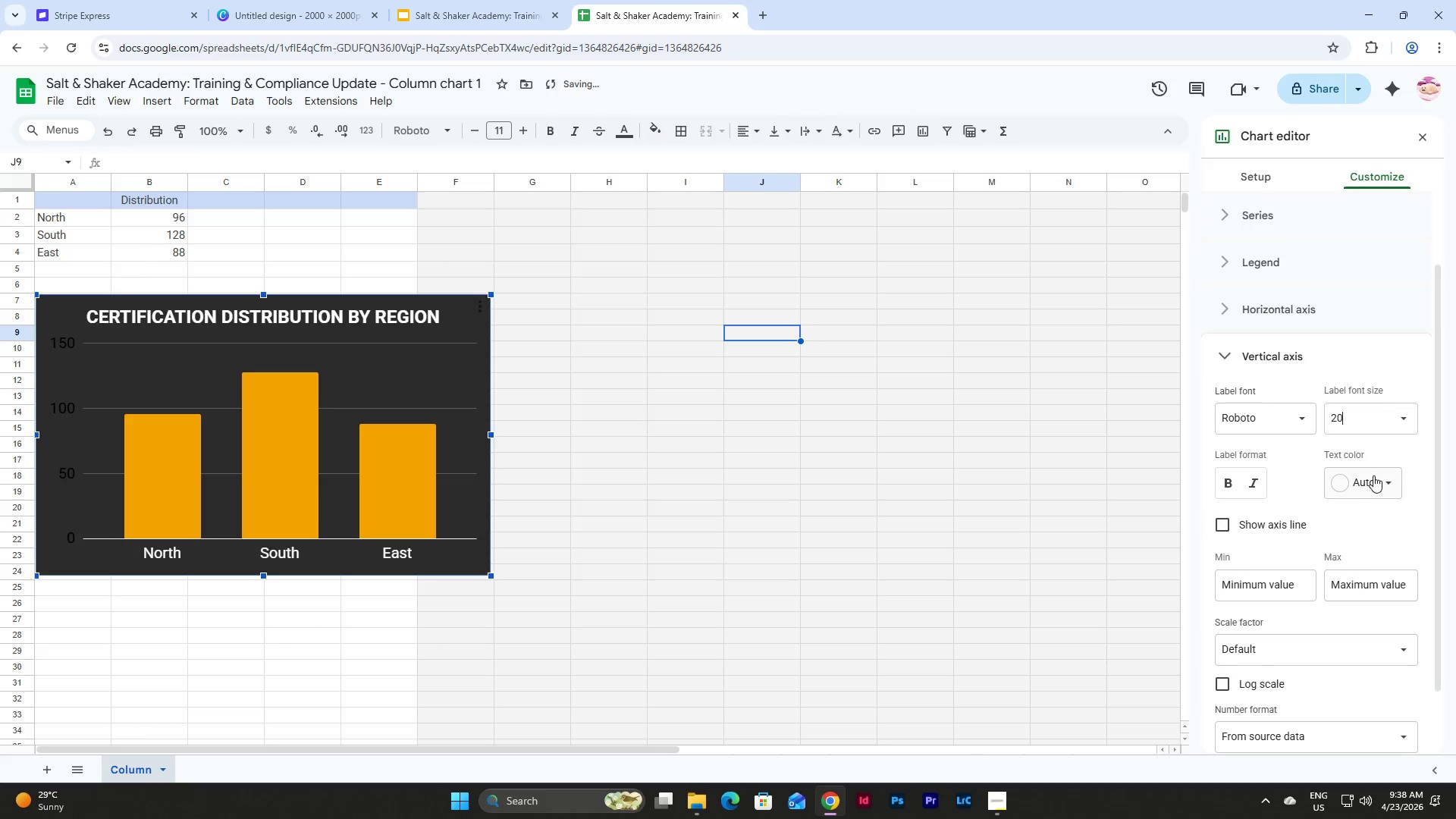 
left_click([1373, 475])
 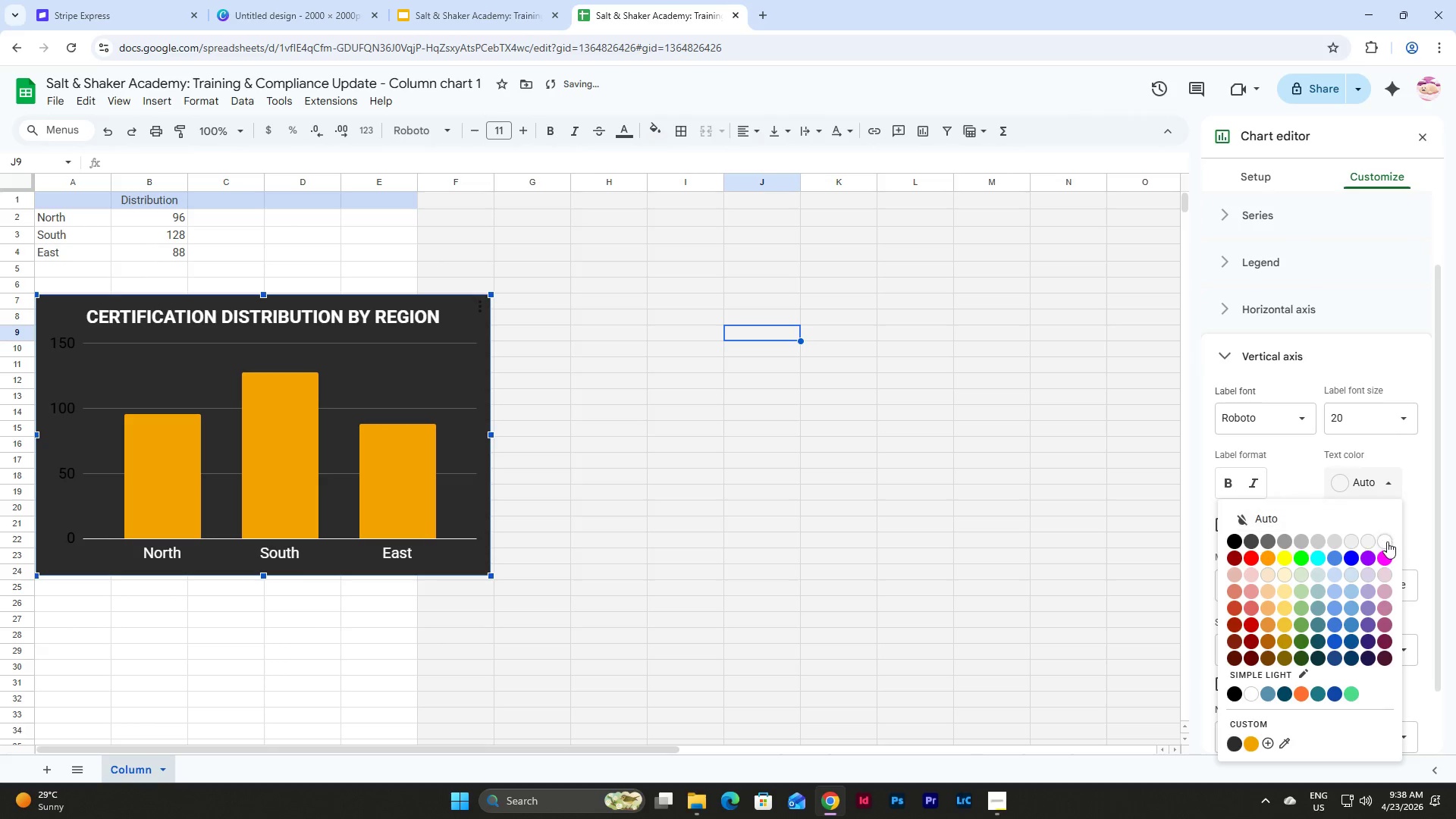 
left_click([1387, 541])
 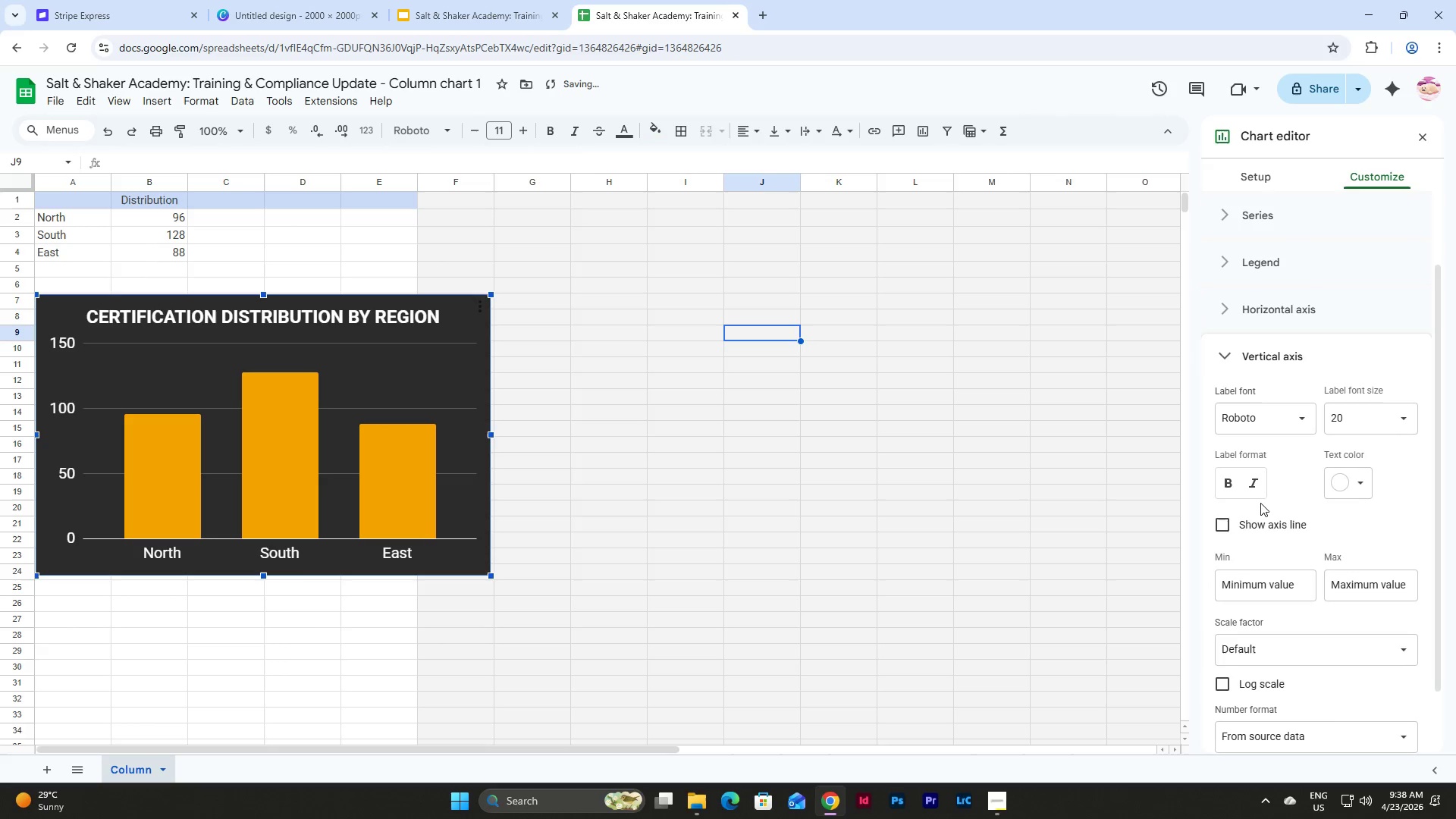 
left_click([1228, 485])
 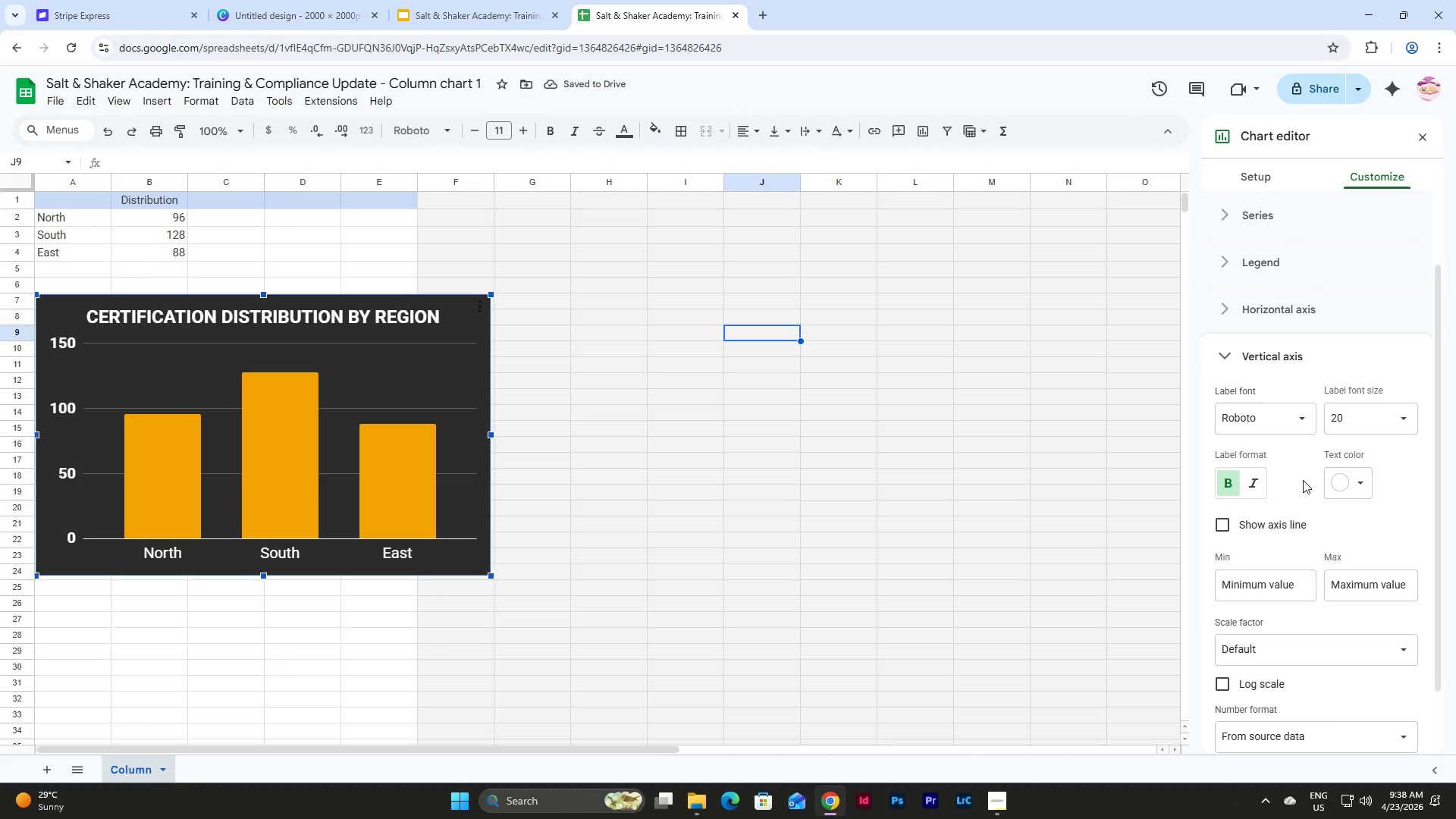 
left_click([1298, 310])
 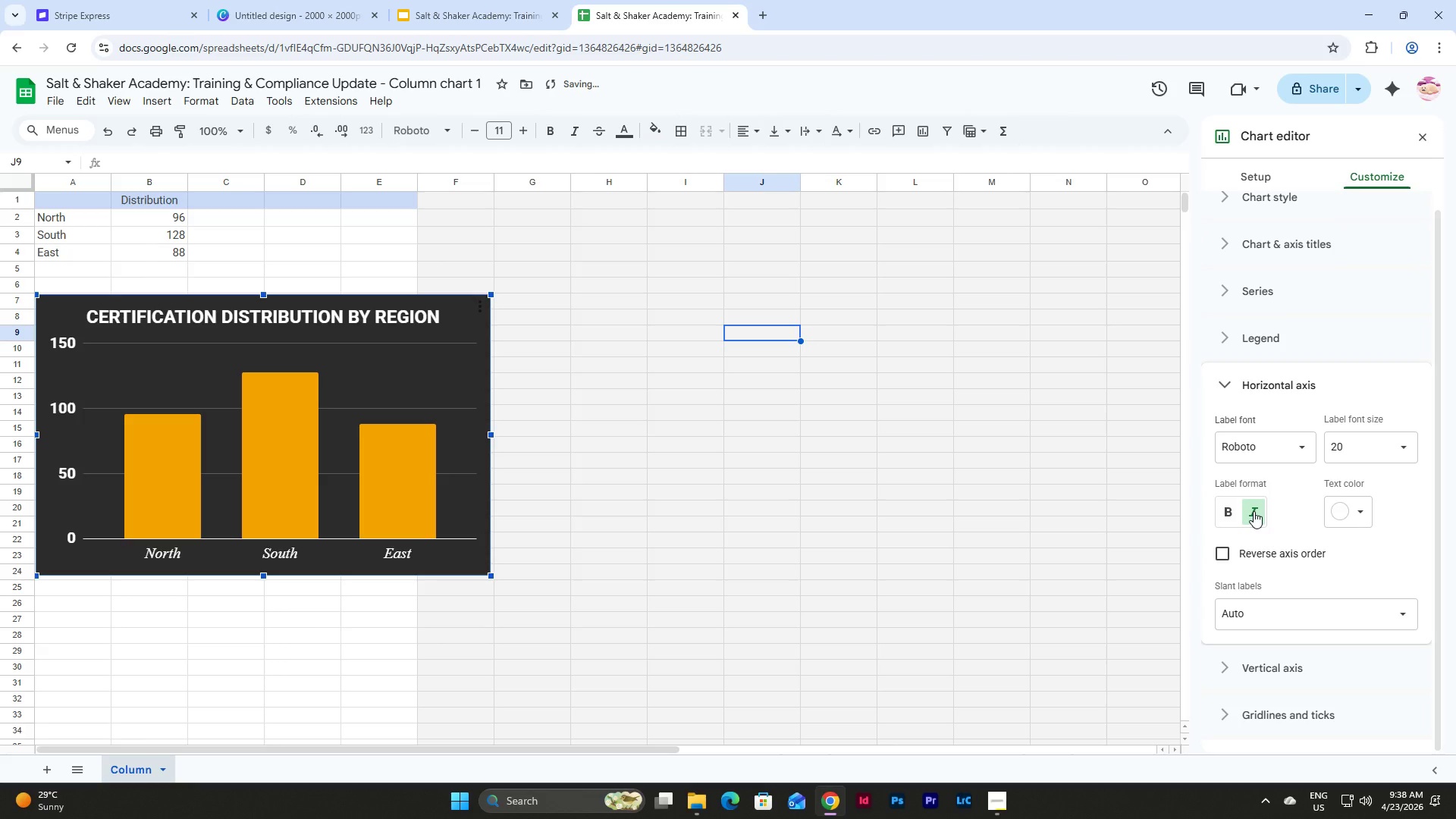 
left_click([1254, 511])
 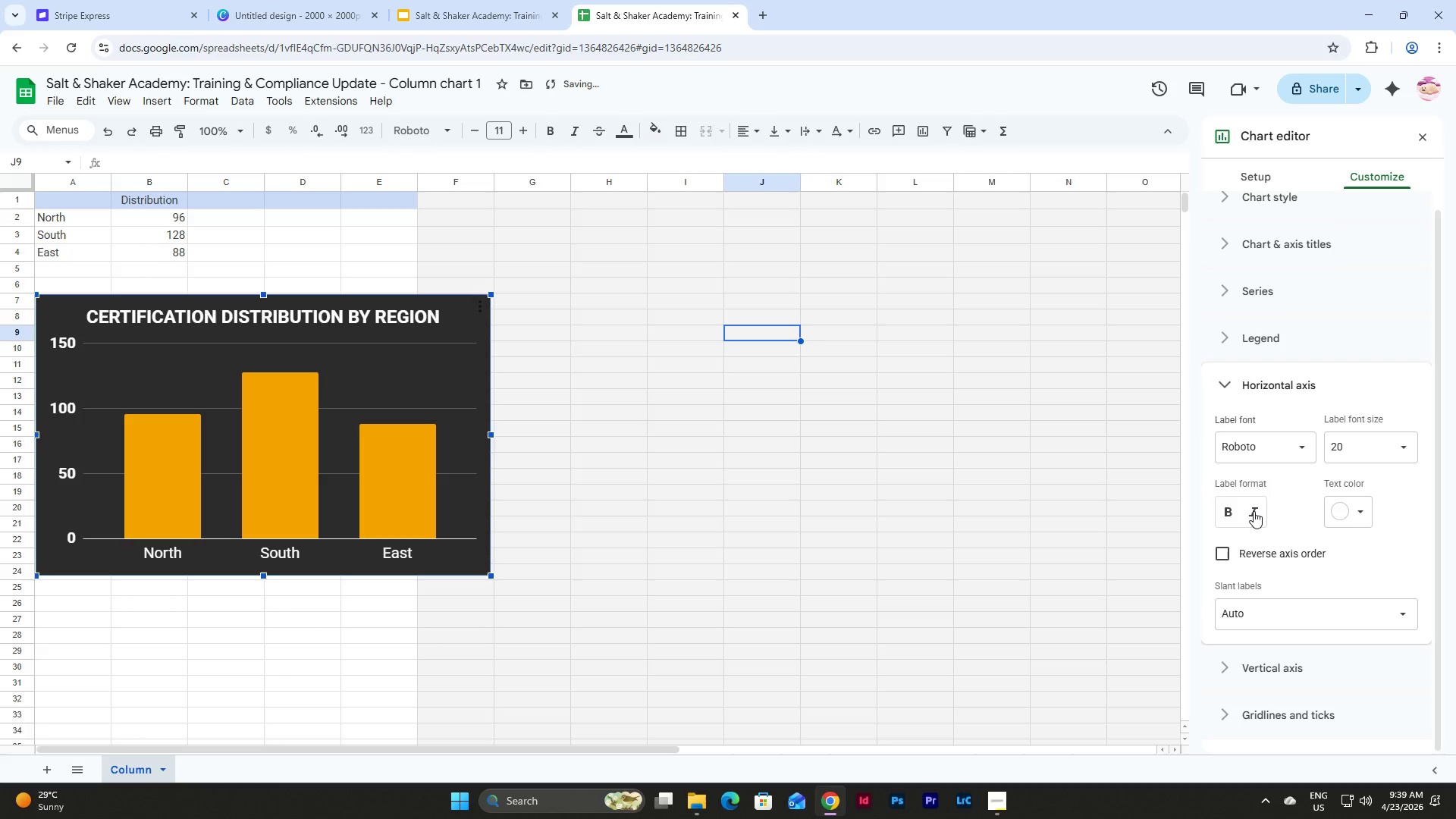 
left_click([1254, 511])
 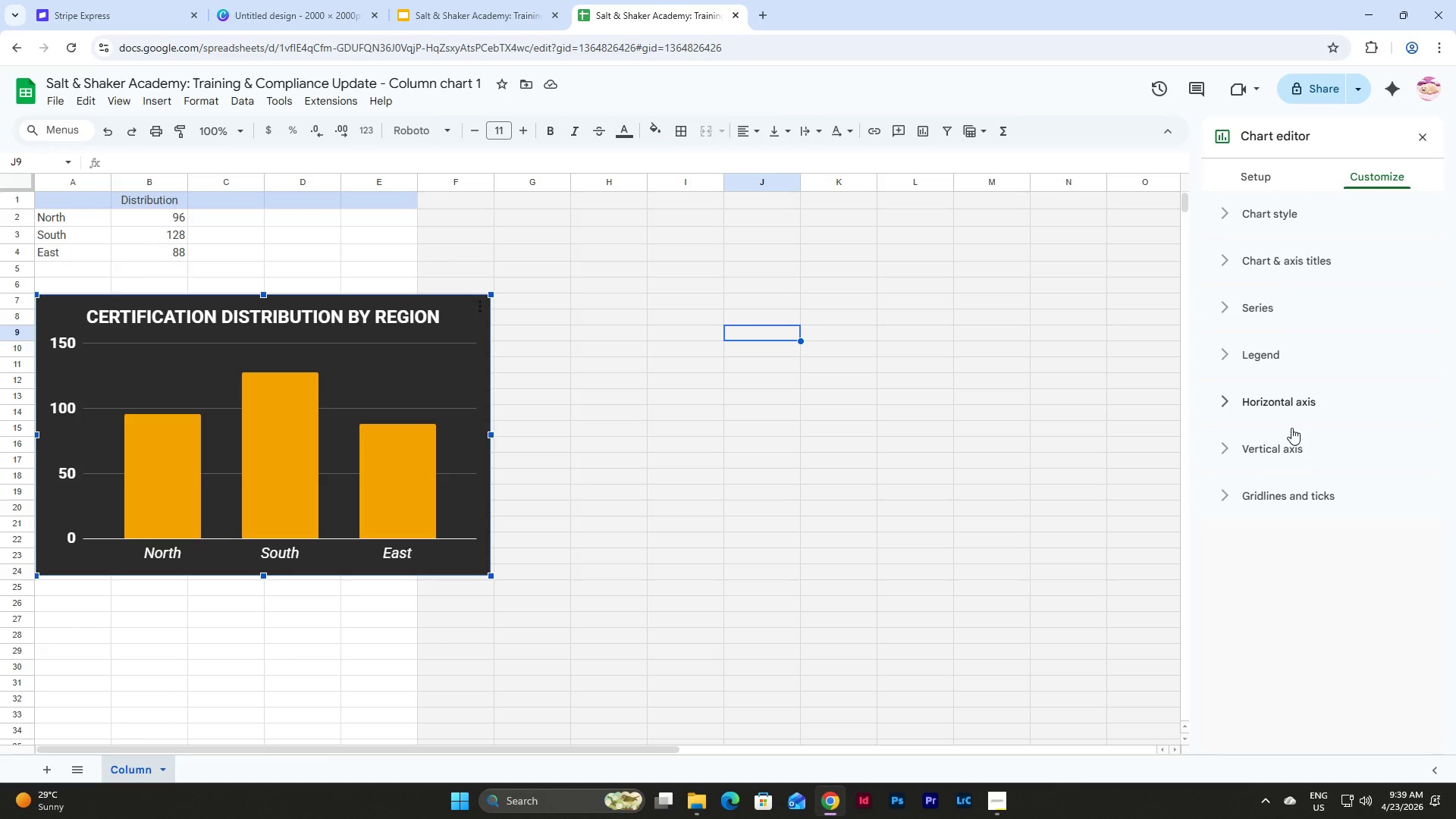 
wait(12.91)
 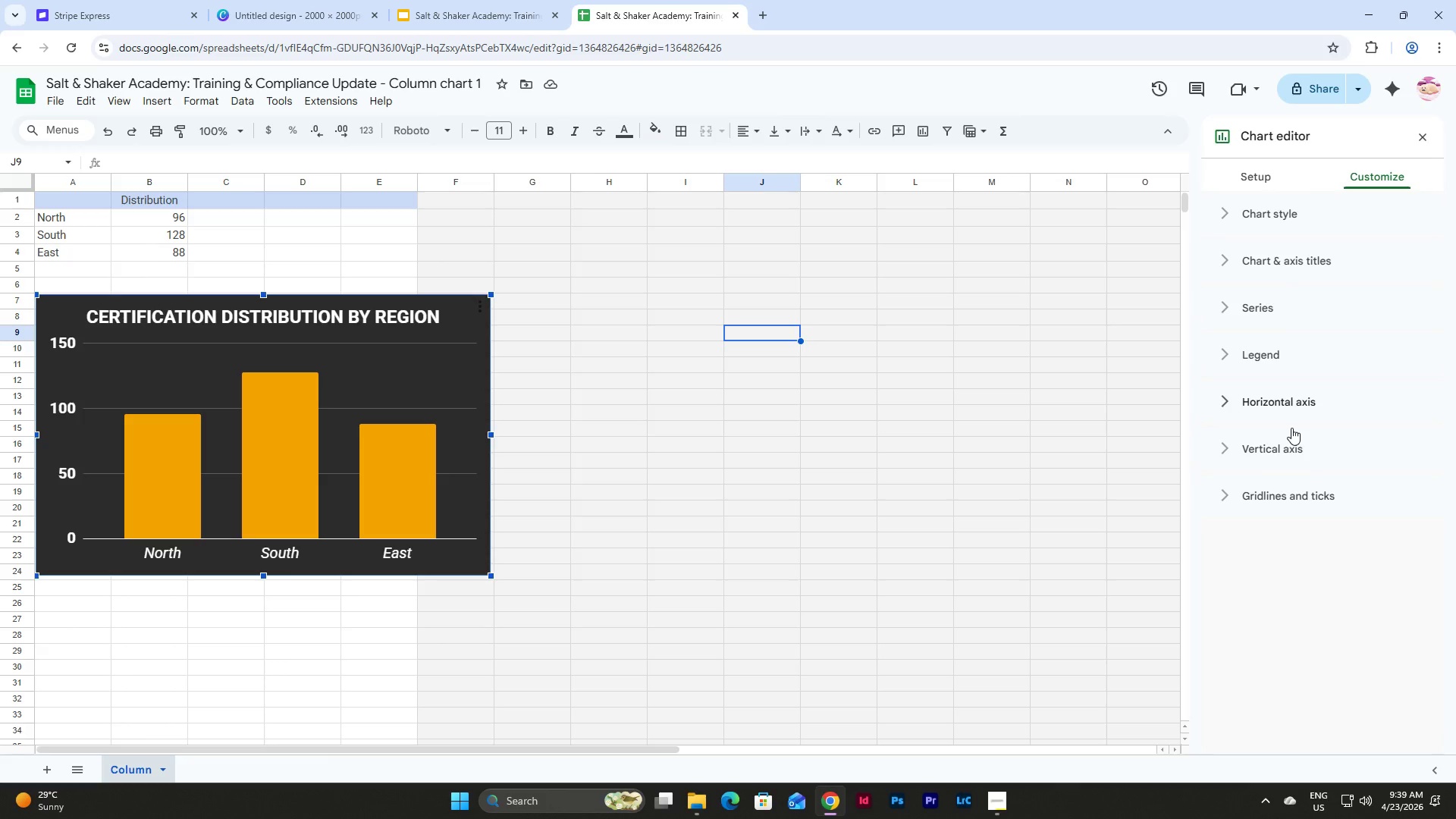 
left_click([1265, 254])
 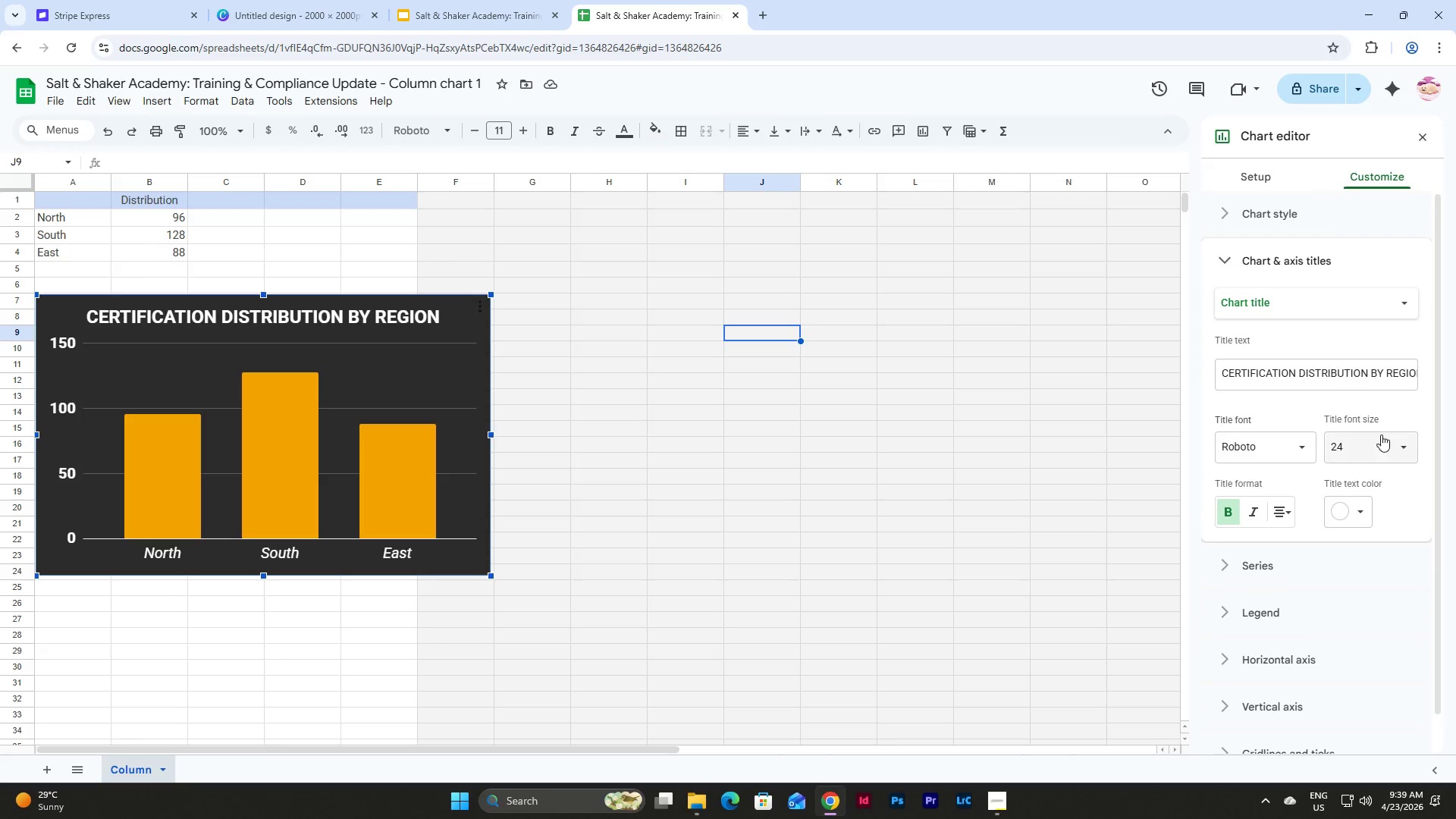 
left_click([1406, 441])
 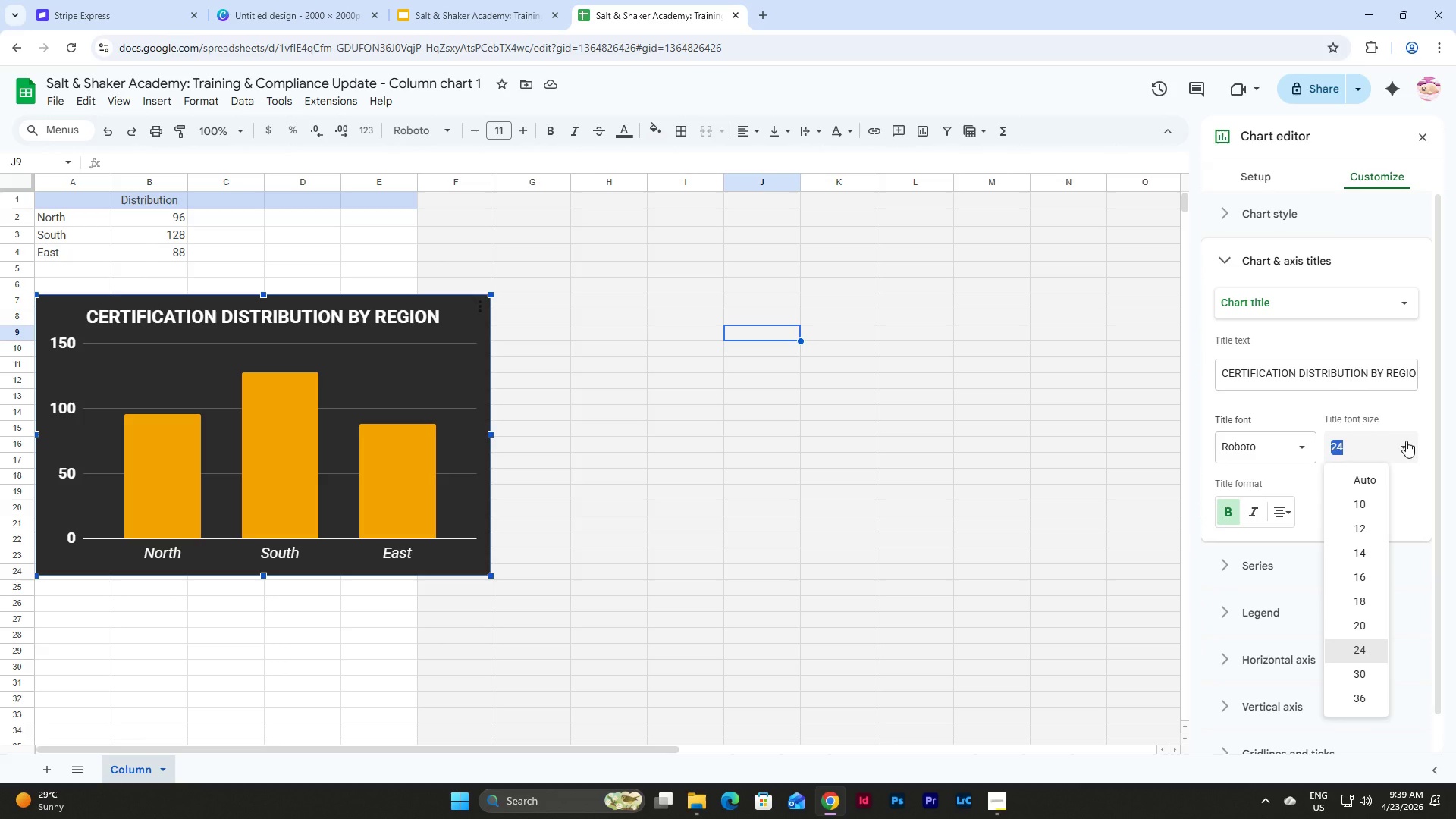 
left_click([1406, 441])
 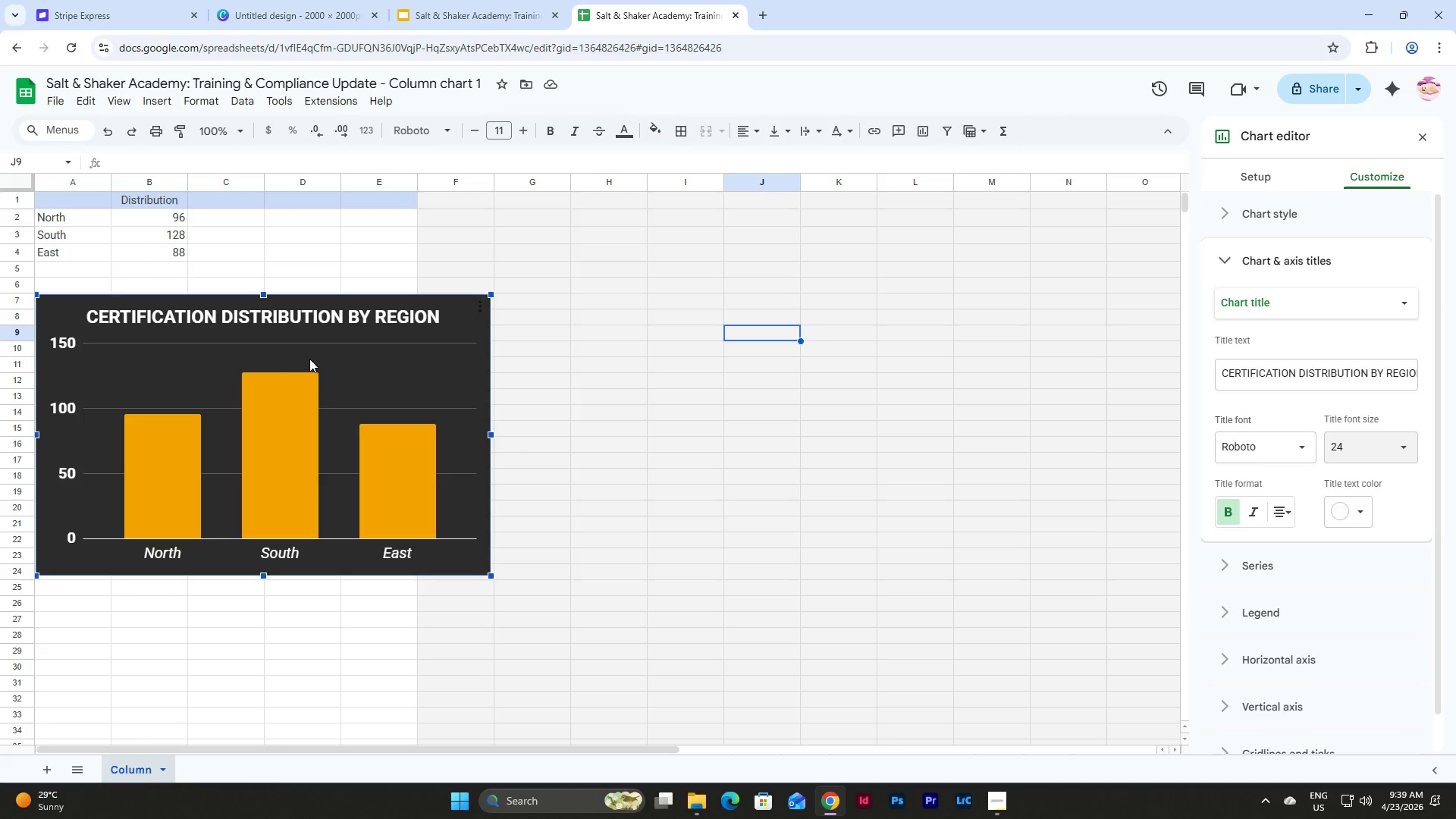 
left_click([66, 341])
 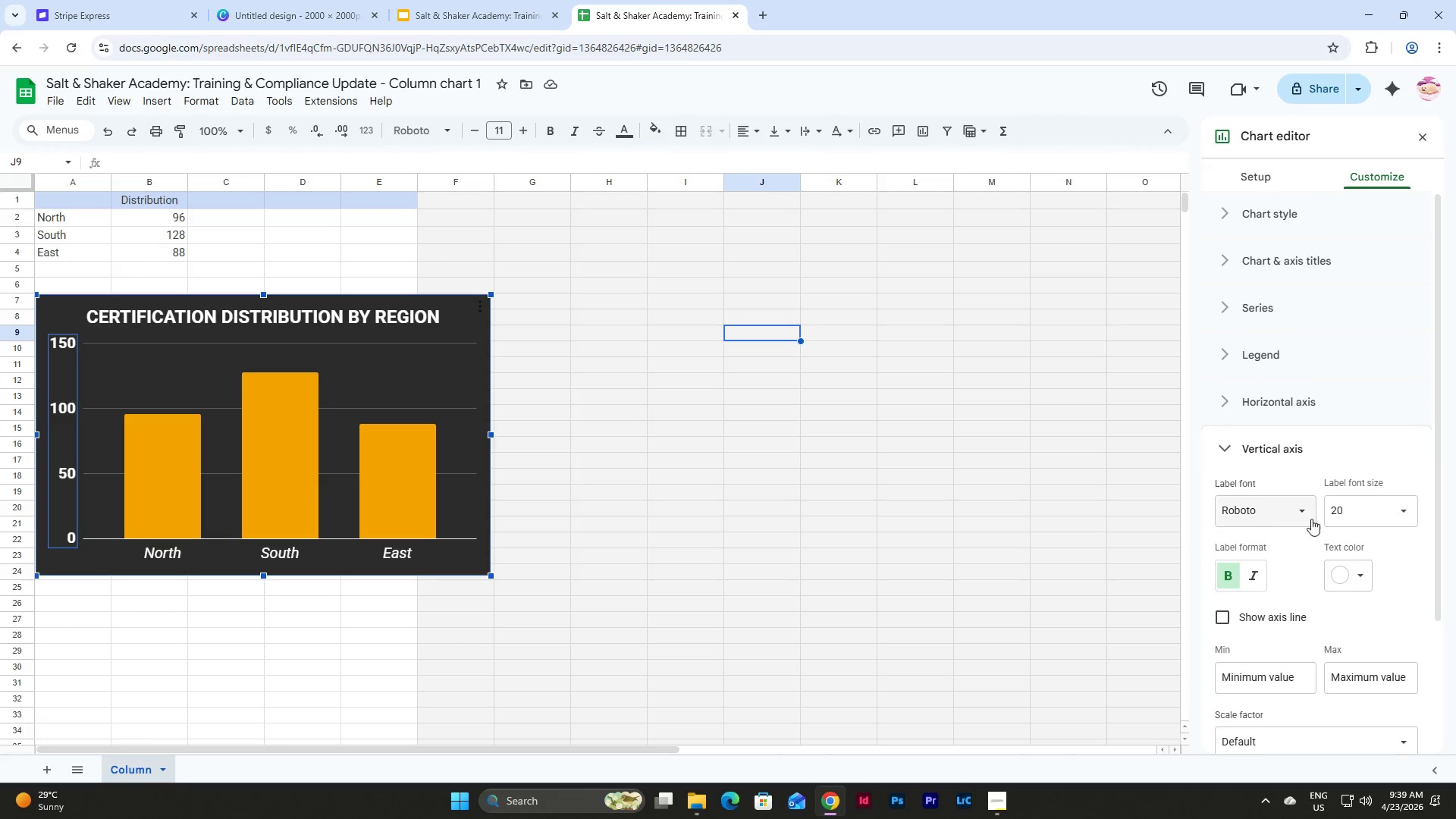 
left_click([1396, 514])
 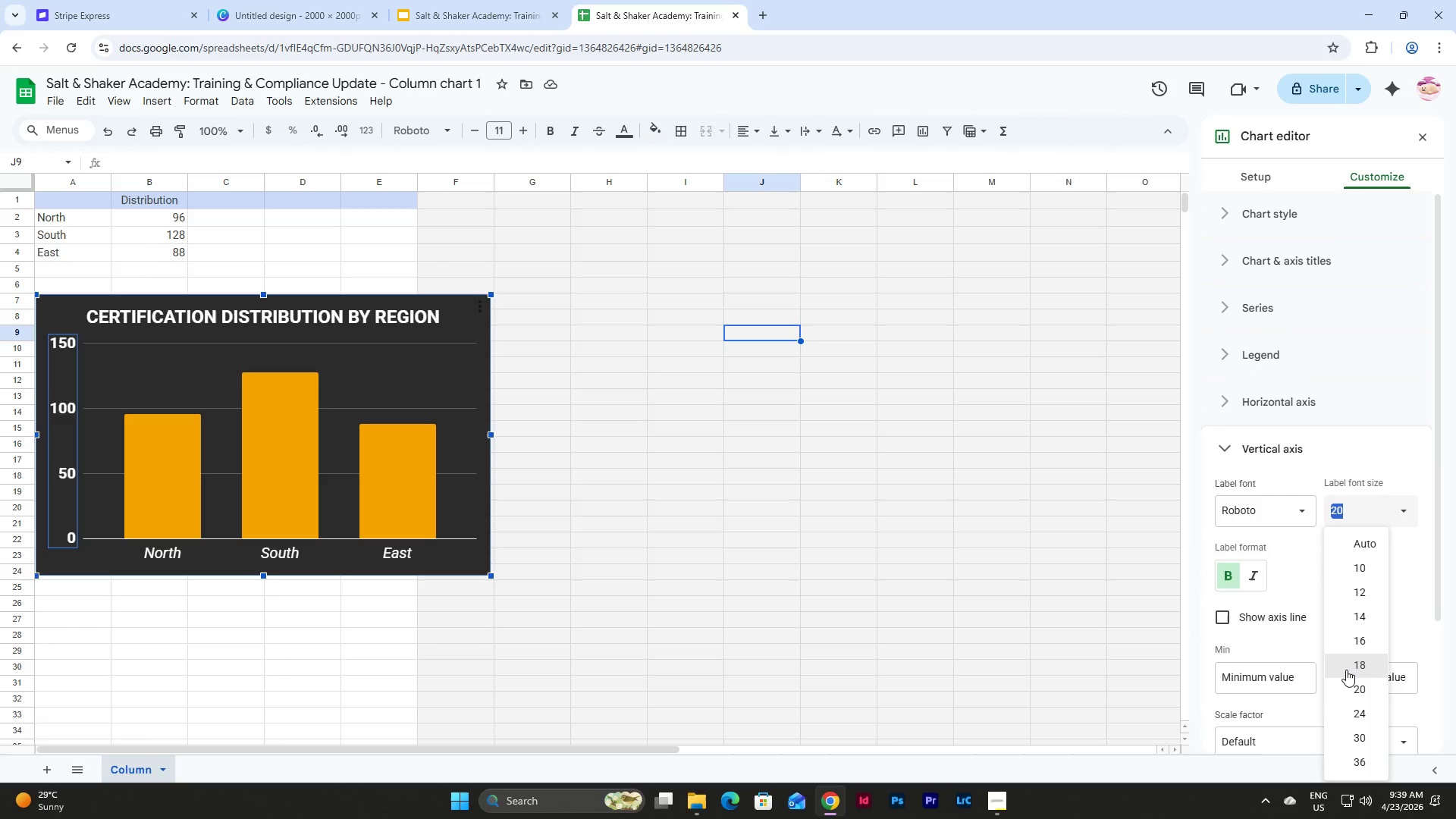 
left_click([1346, 670])
 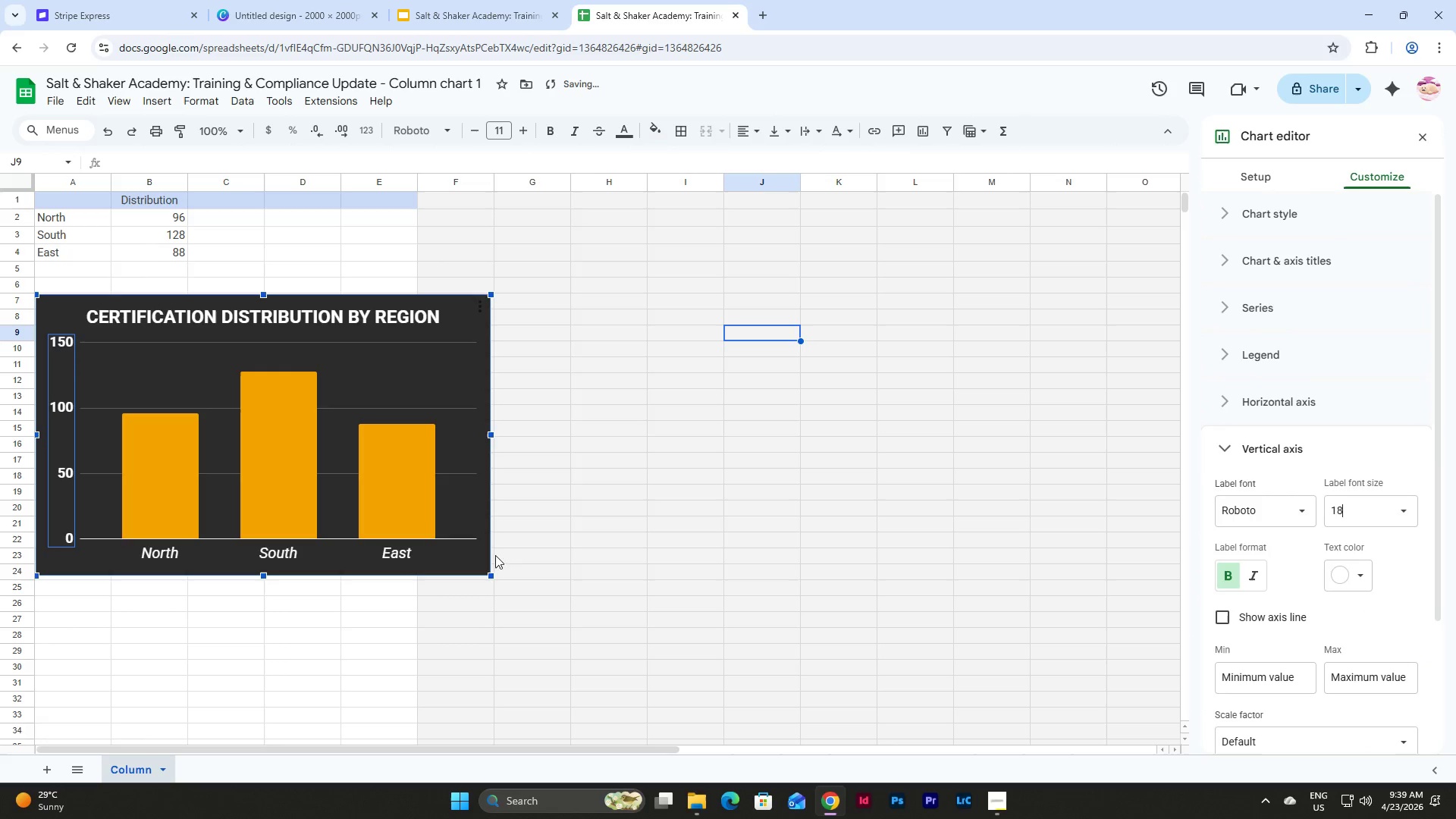 
left_click([408, 554])
 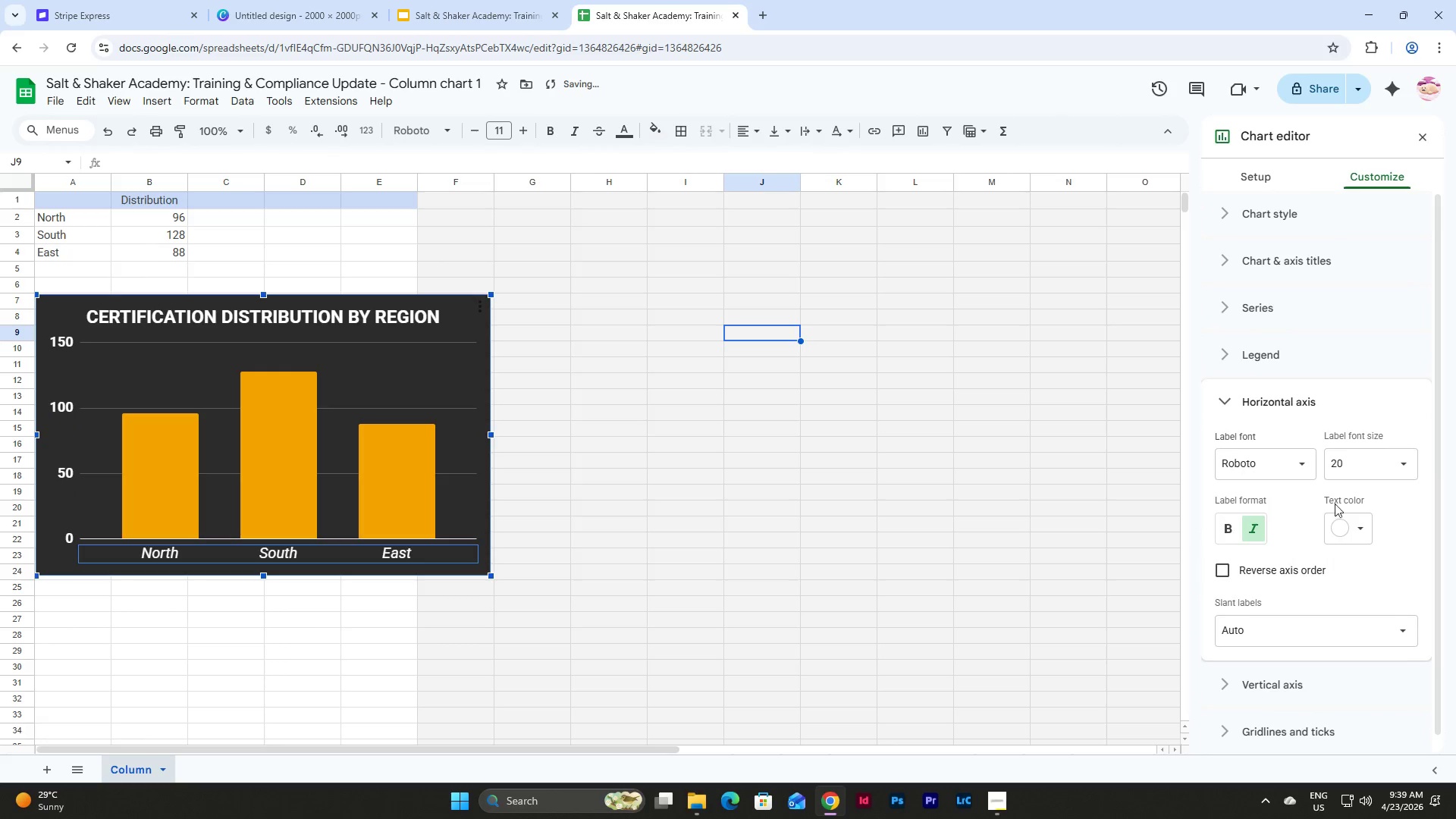 
left_click([1378, 457])
 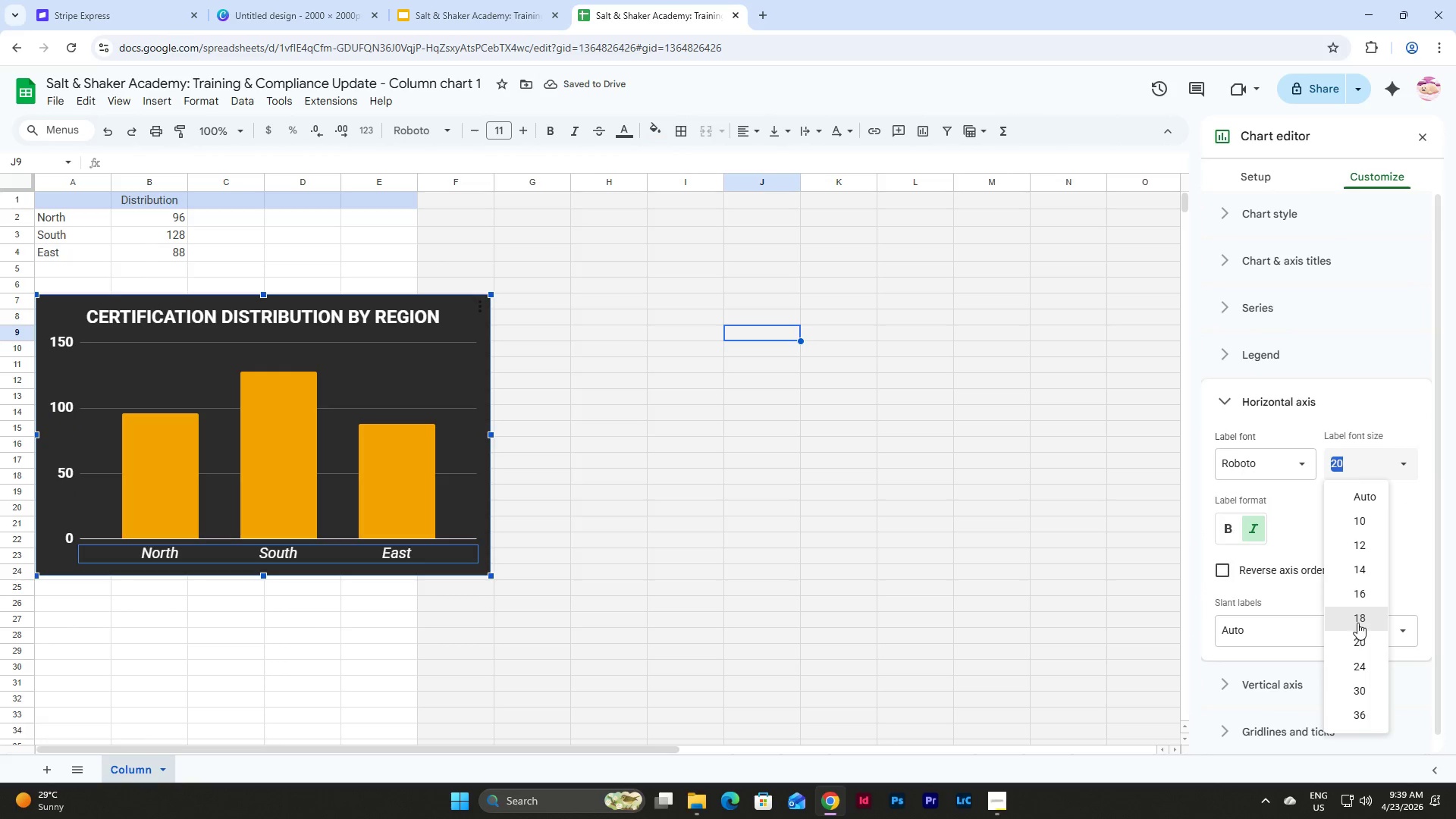 
left_click([1357, 617])
 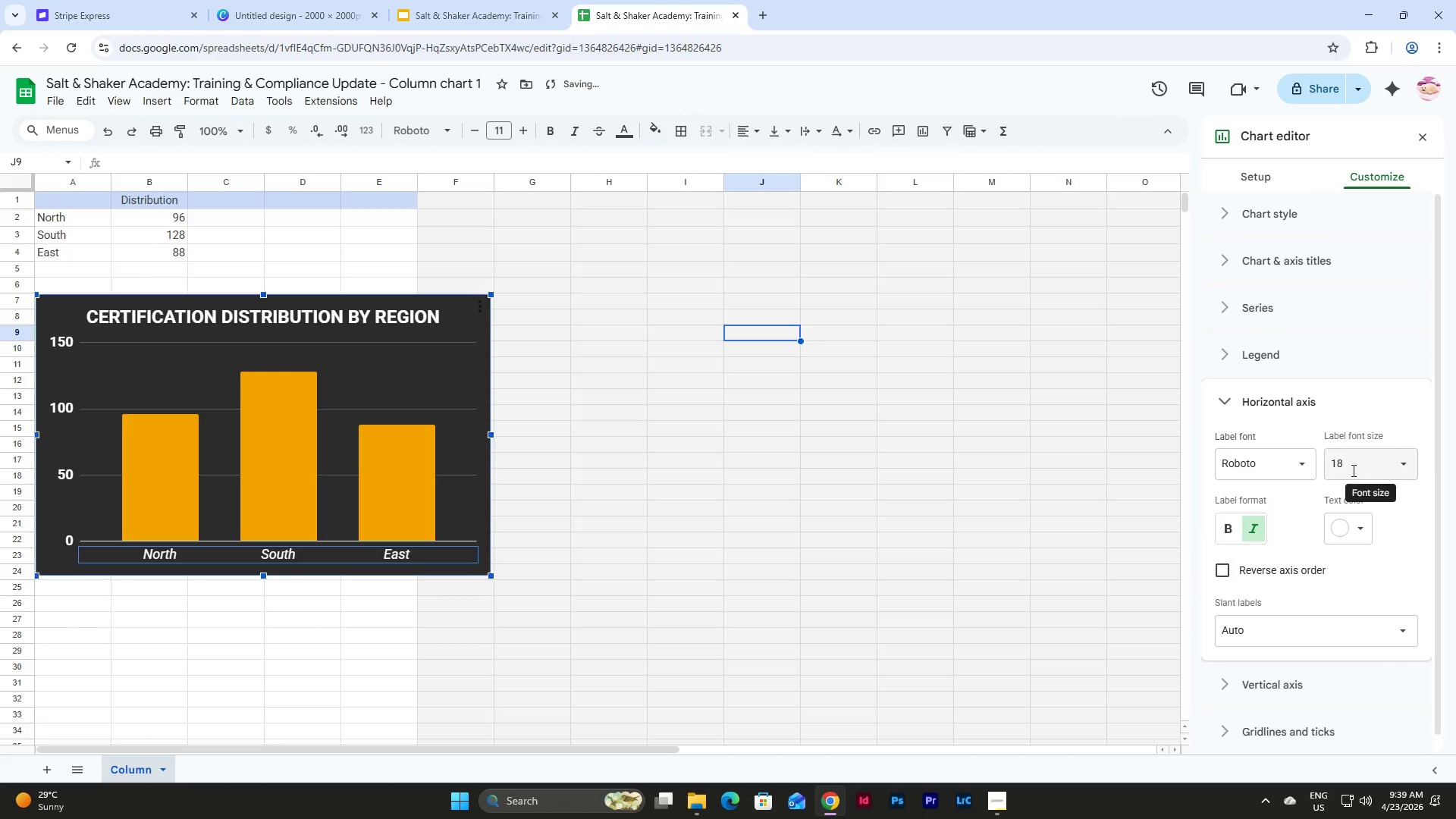 
scroll: coordinate [1288, 566], scroll_direction: down, amount: 14.0
 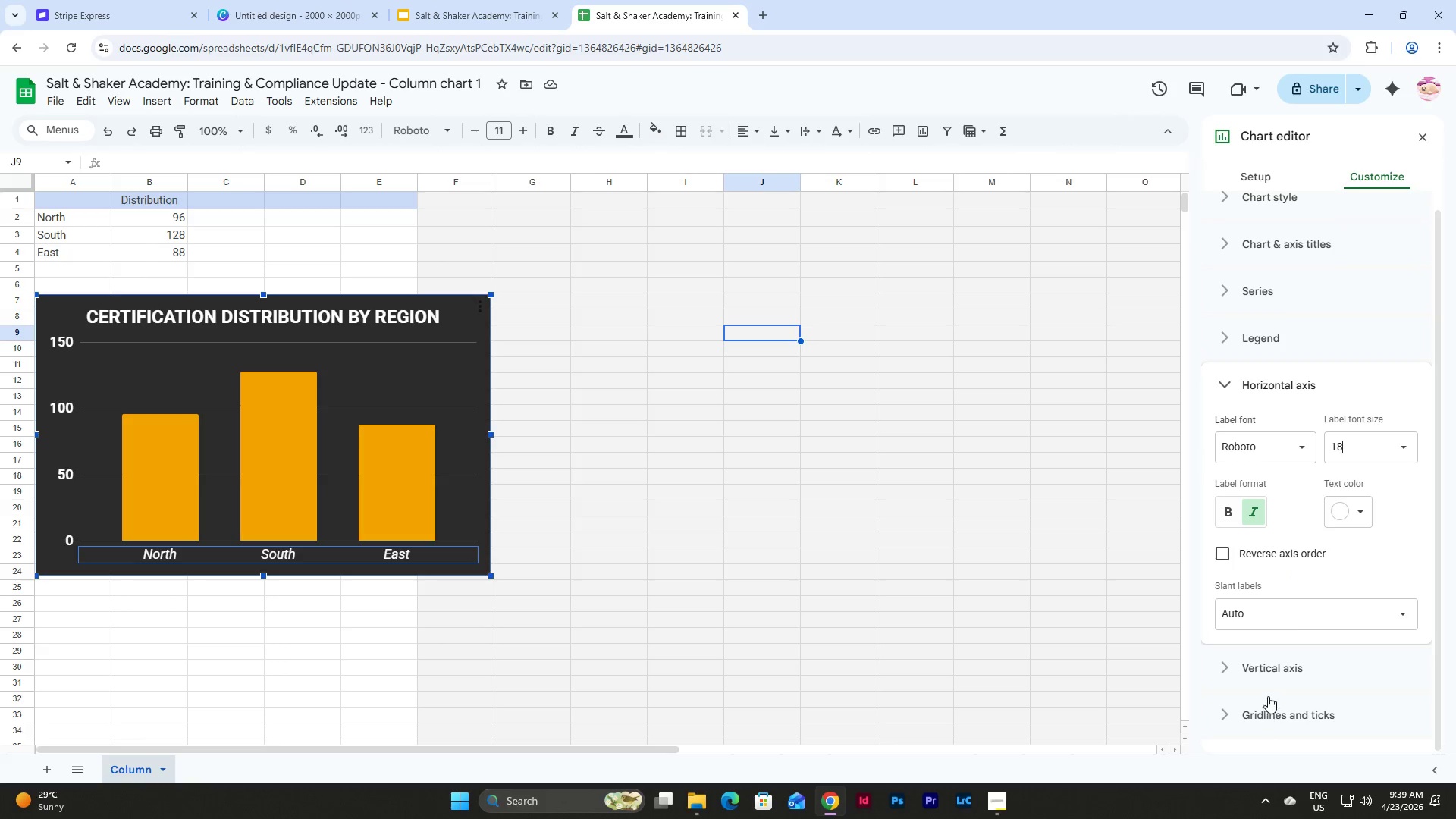 
scroll: coordinate [1313, 463], scroll_direction: up, amount: 3.0
 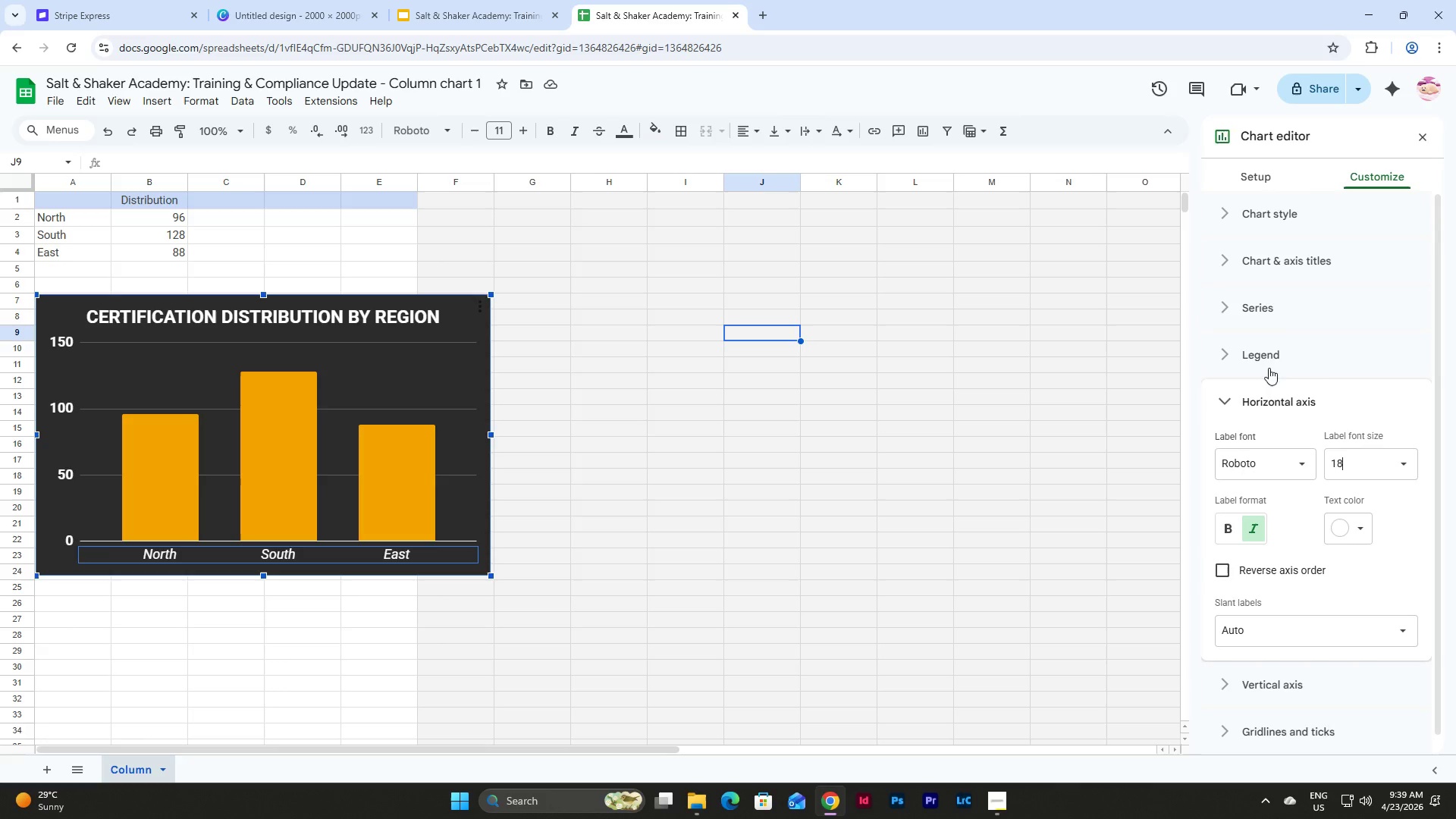 
left_click([1267, 353])
 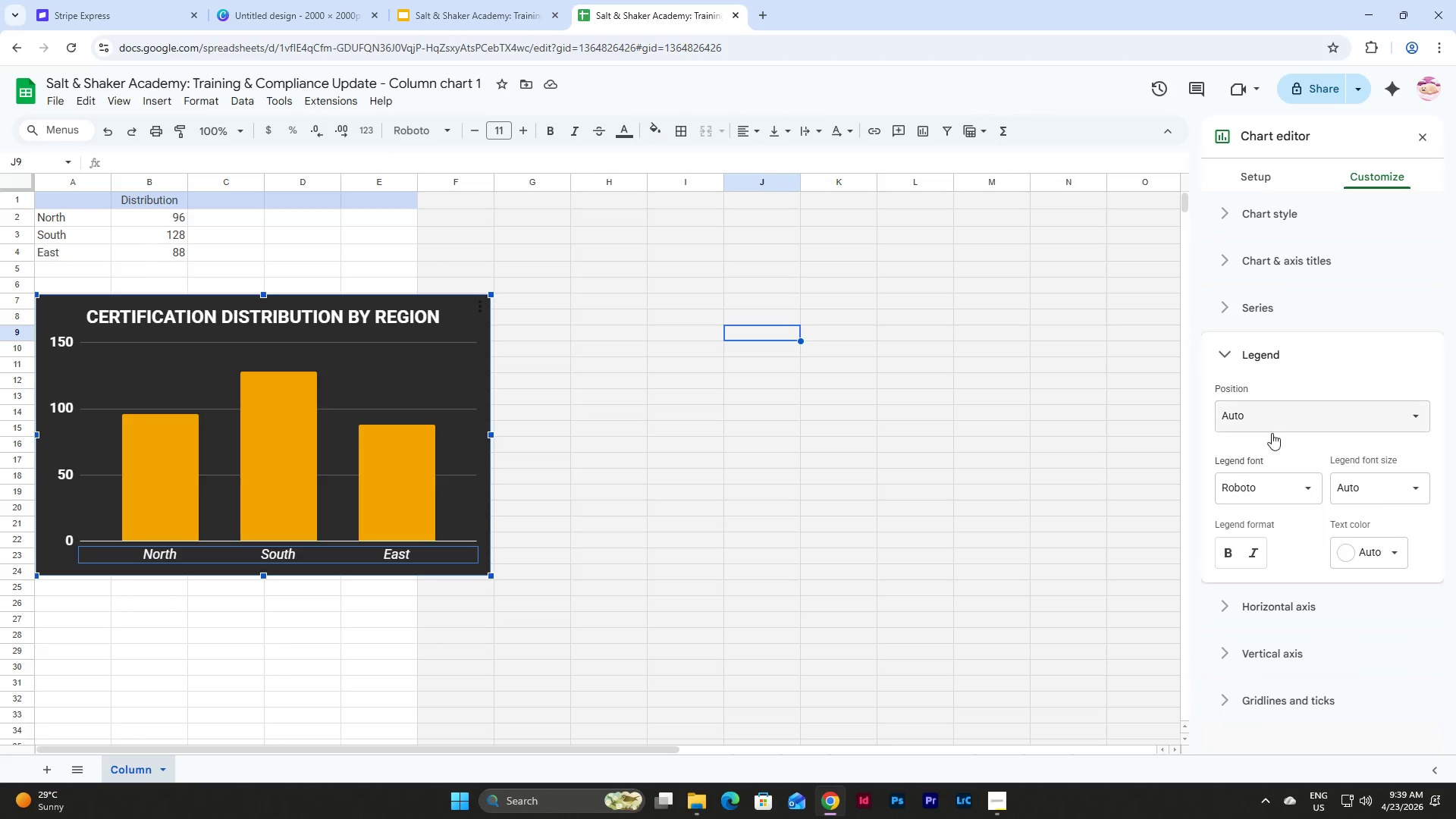 
scroll: coordinate [1275, 464], scroll_direction: down, amount: 1.0
 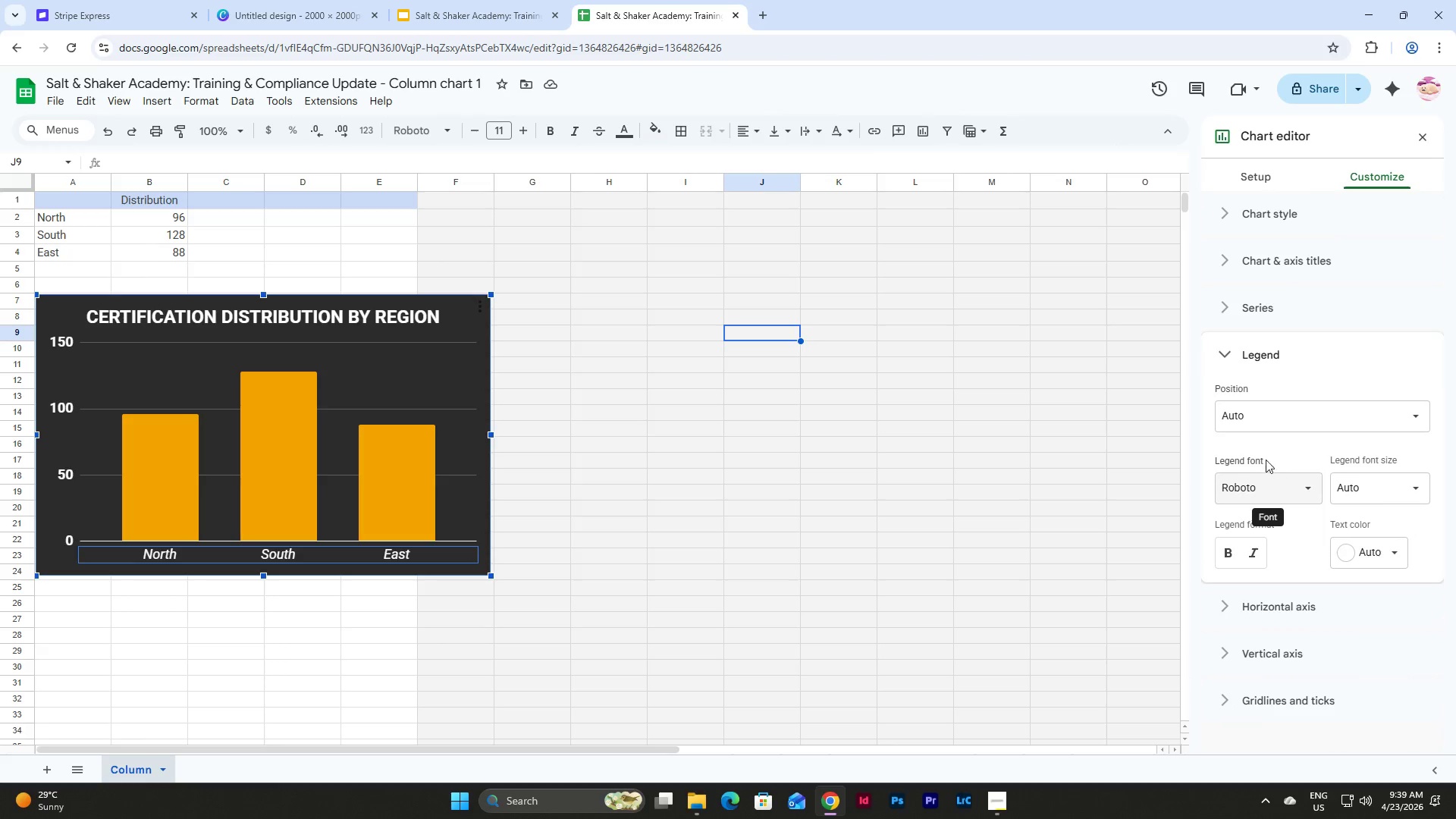 
left_click([1286, 406])
 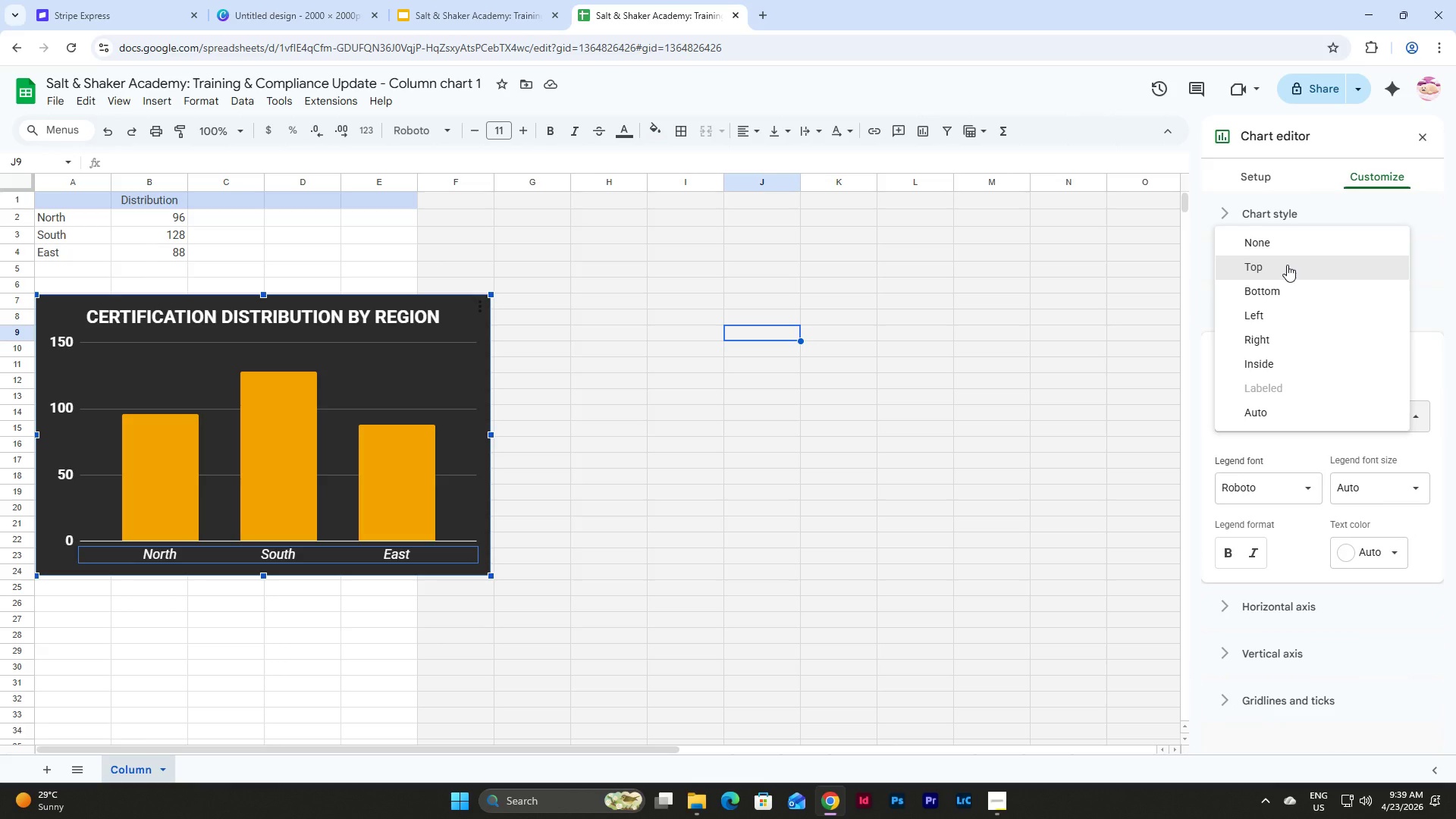 
wait(5.59)
 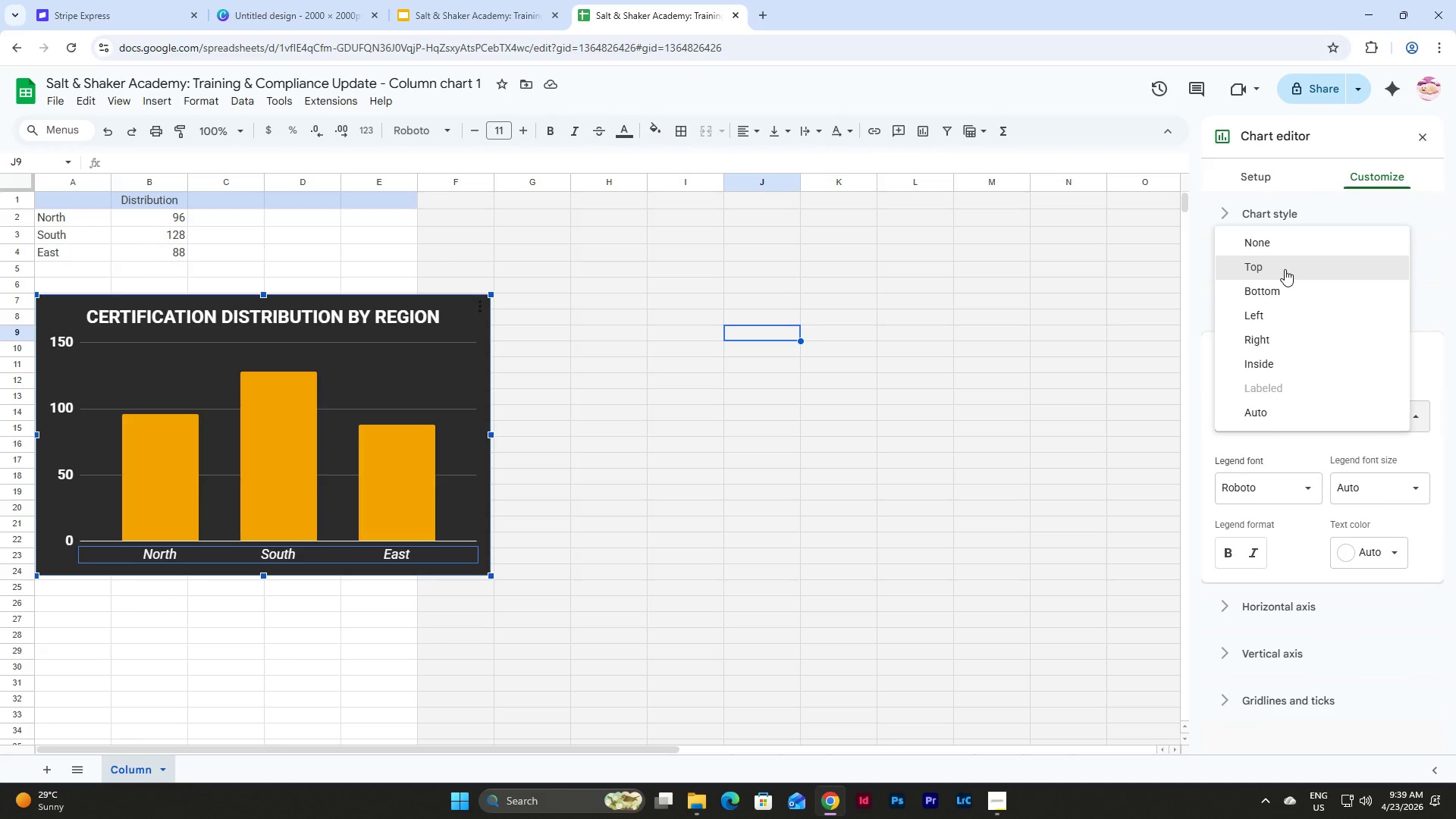 
left_click([1287, 265])
 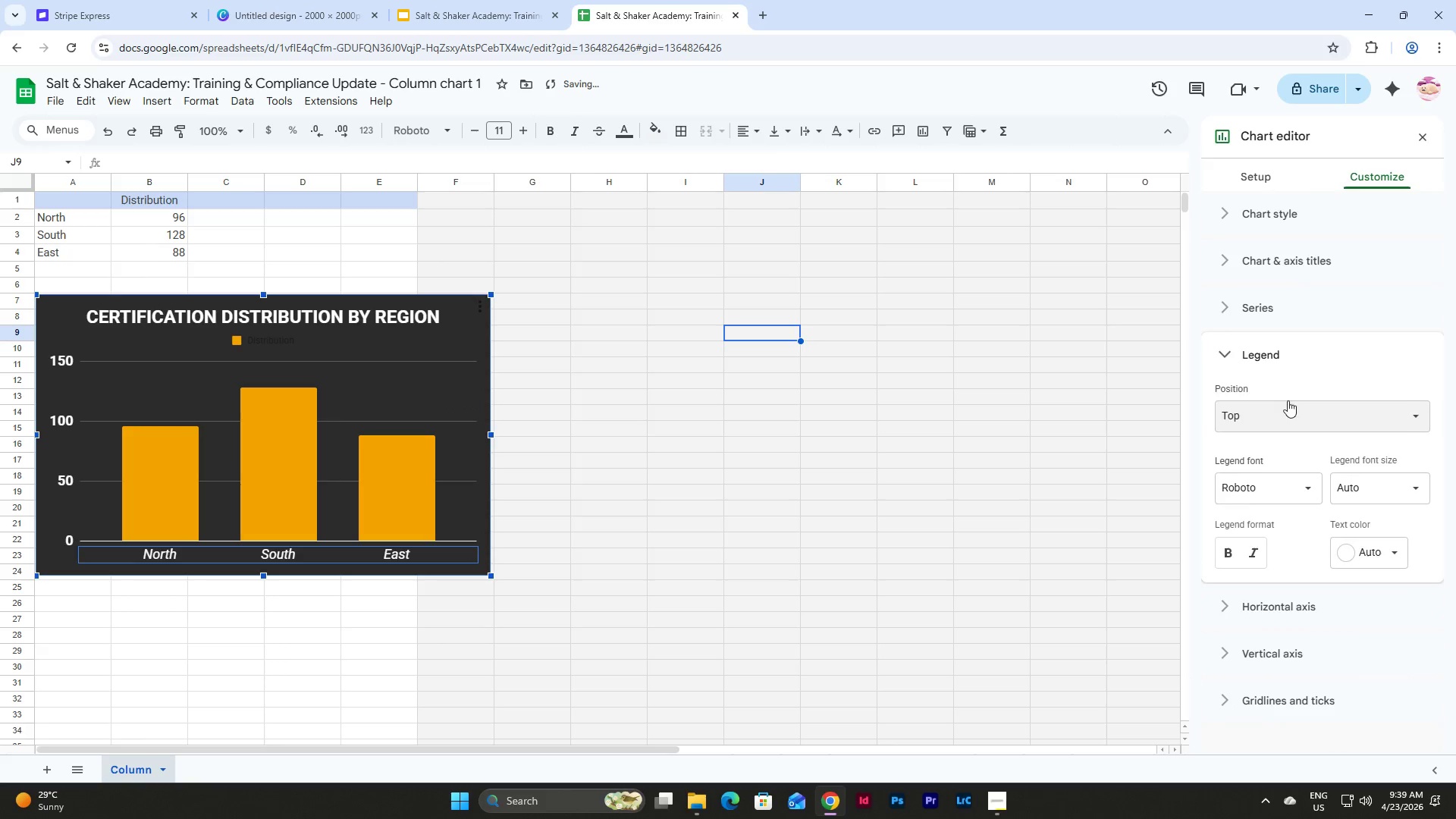 
left_click([1288, 381])
 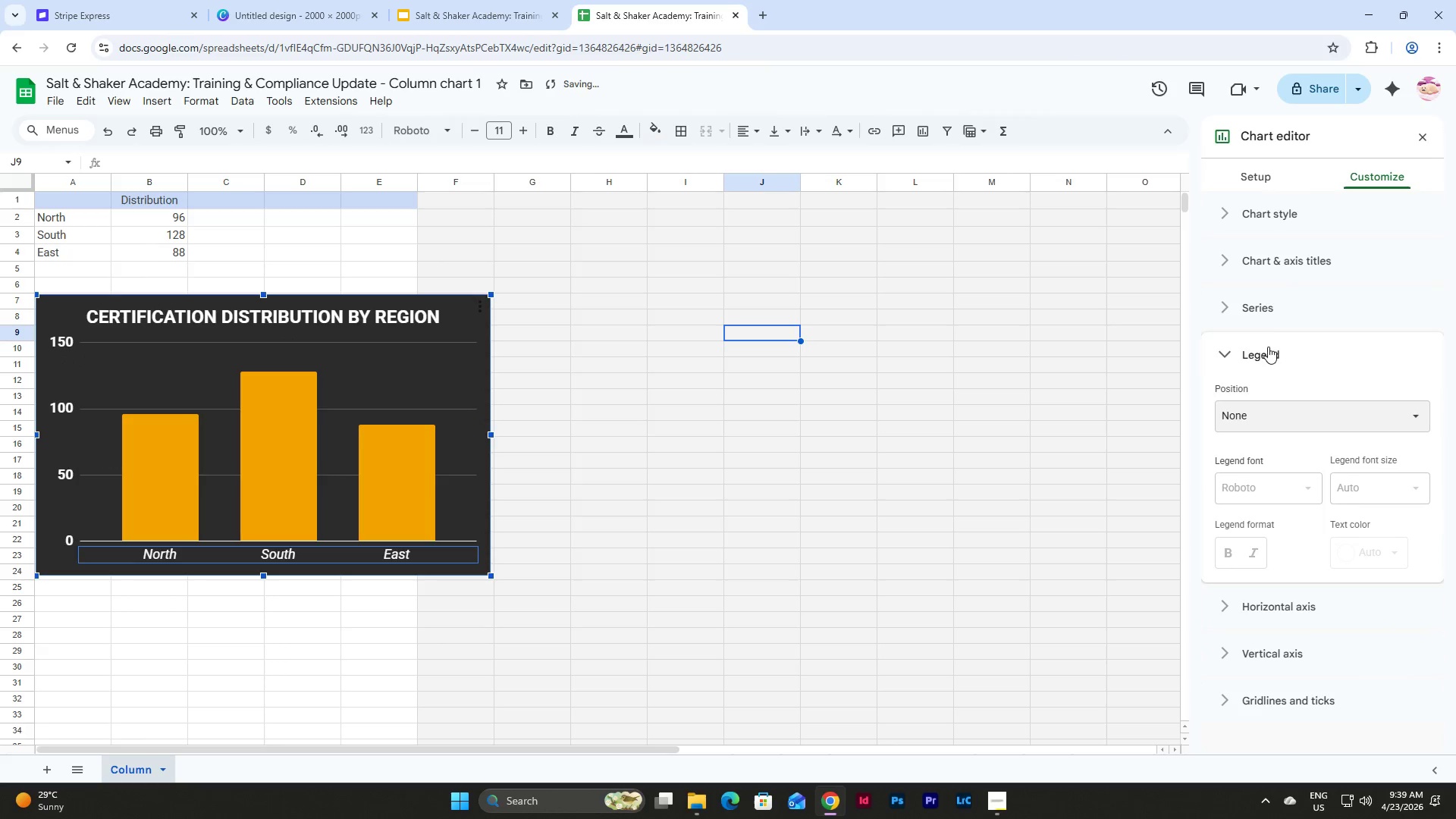 
left_click([1259, 348])
 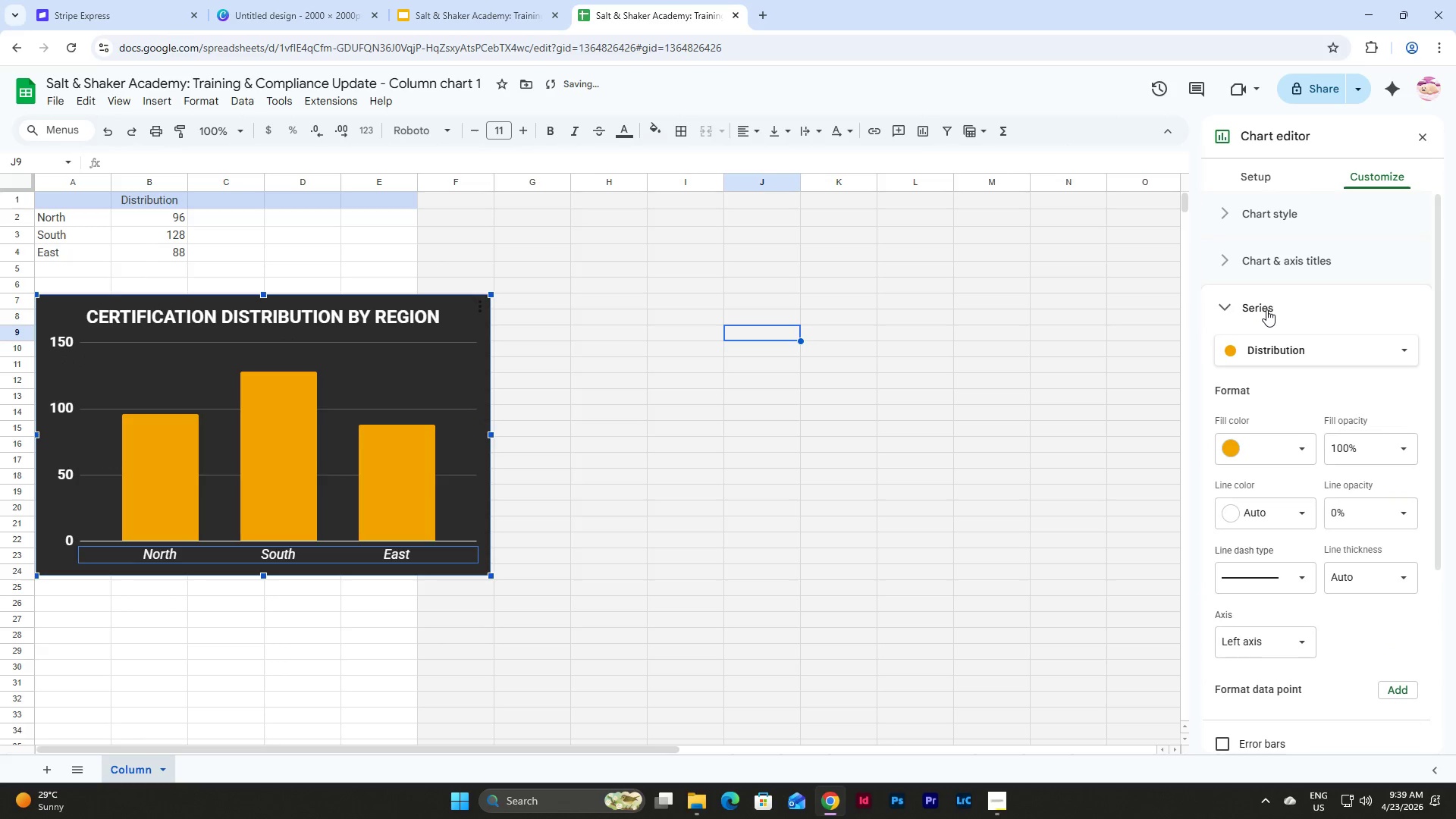 
scroll: coordinate [1276, 378], scroll_direction: down, amount: 4.0
 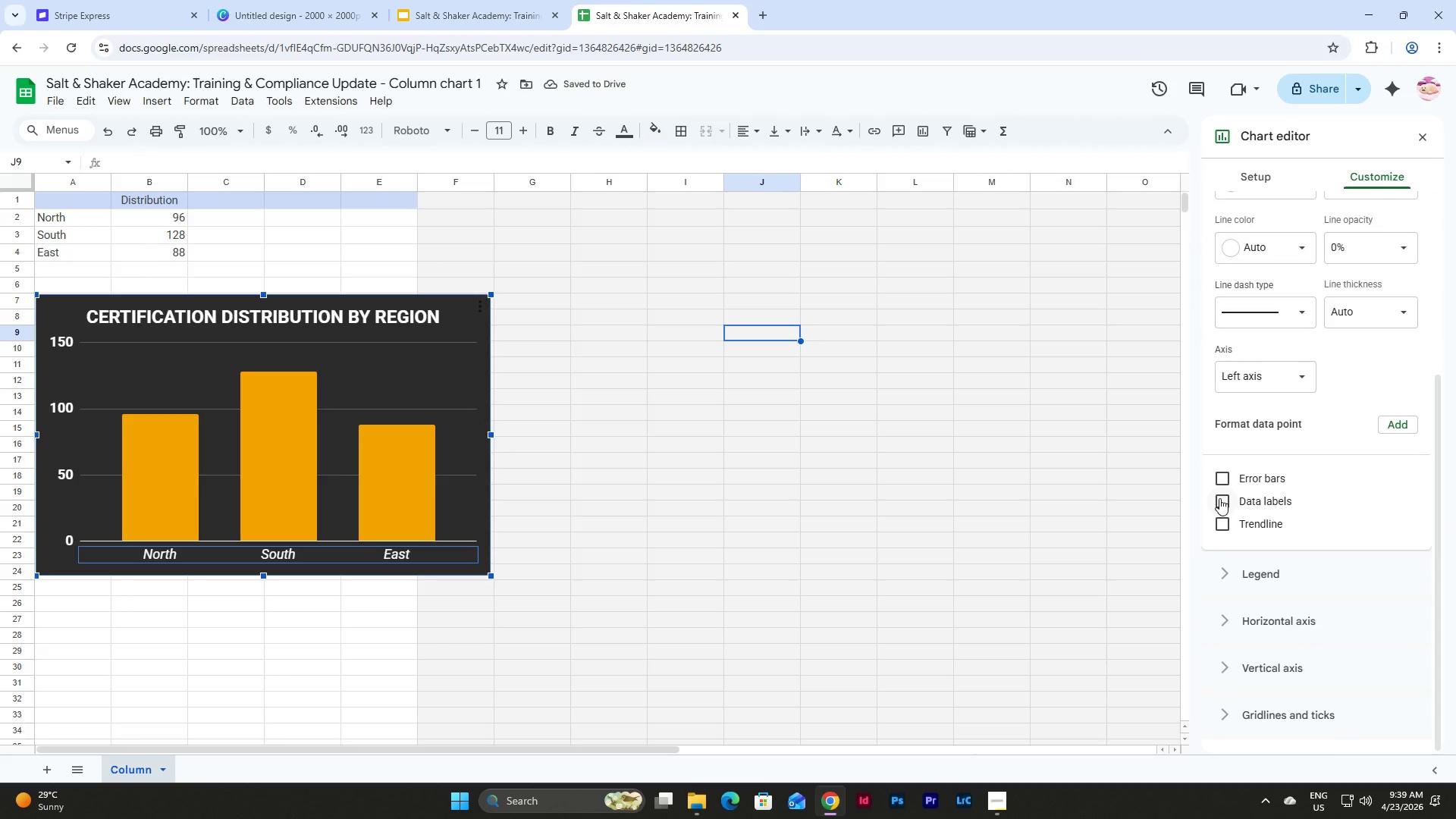 
left_click([1219, 498])
 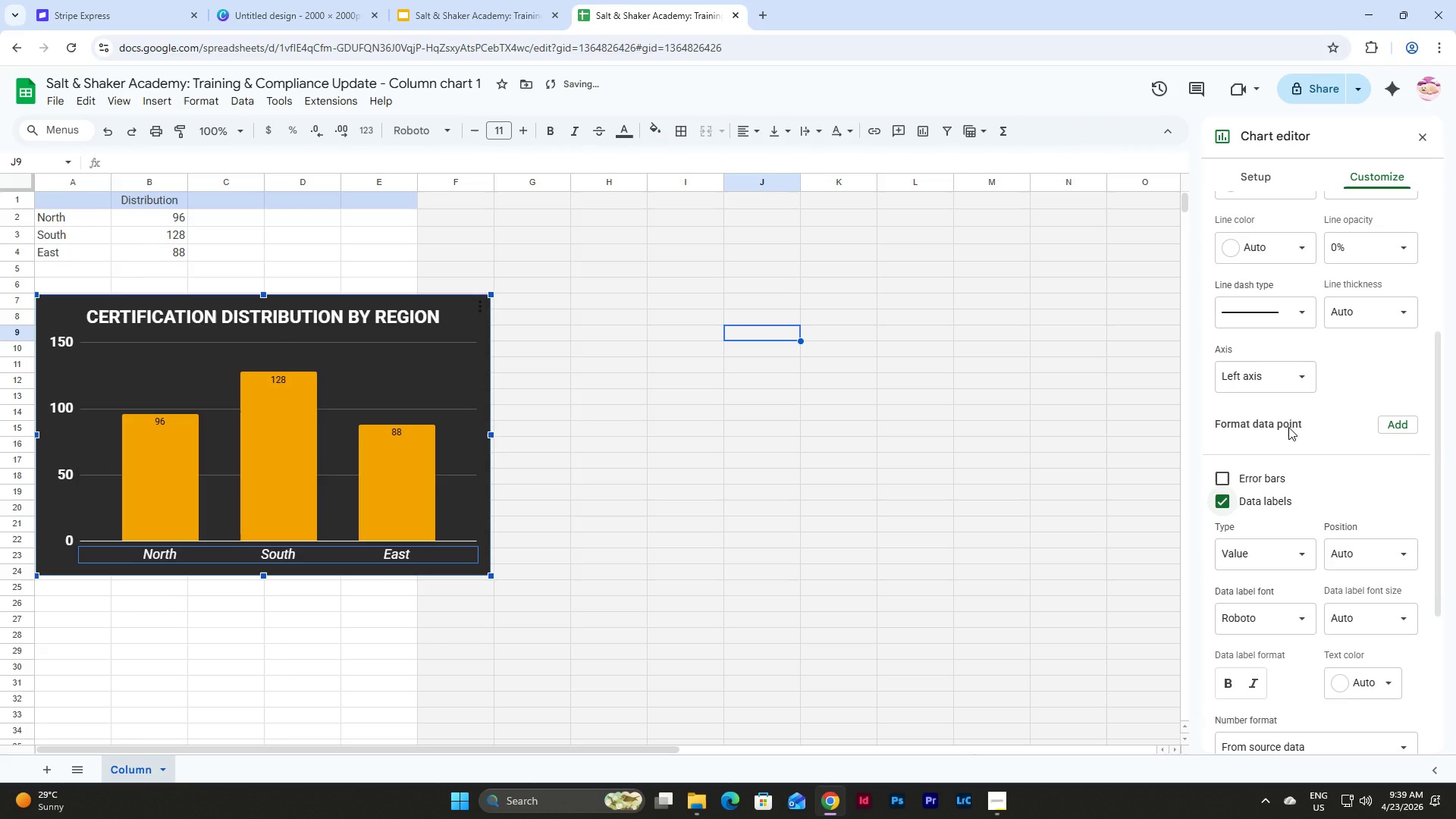 
scroll: coordinate [1288, 427], scroll_direction: down, amount: 3.0
 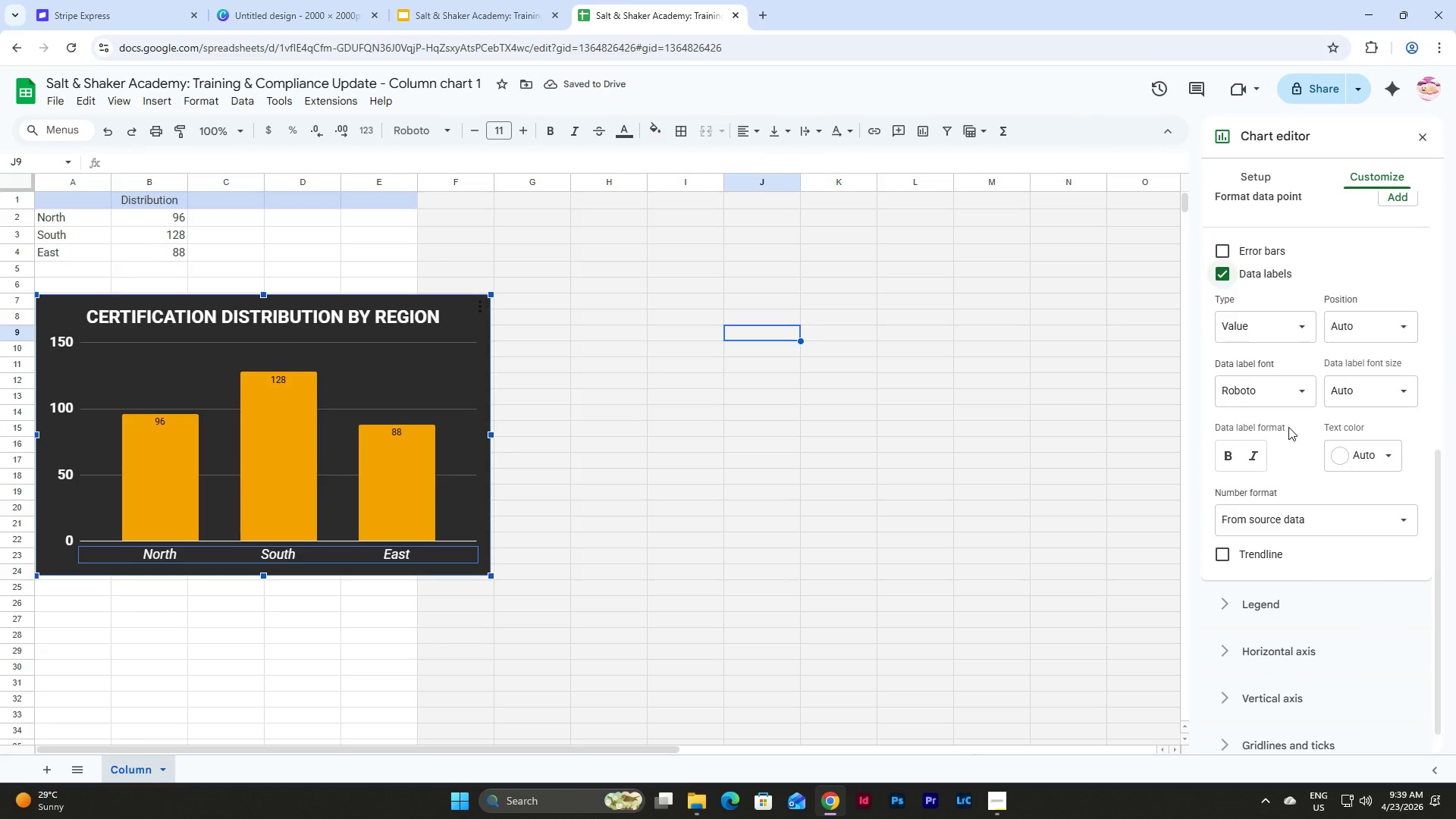 
scroll: coordinate [1288, 427], scroll_direction: up, amount: 1.0
 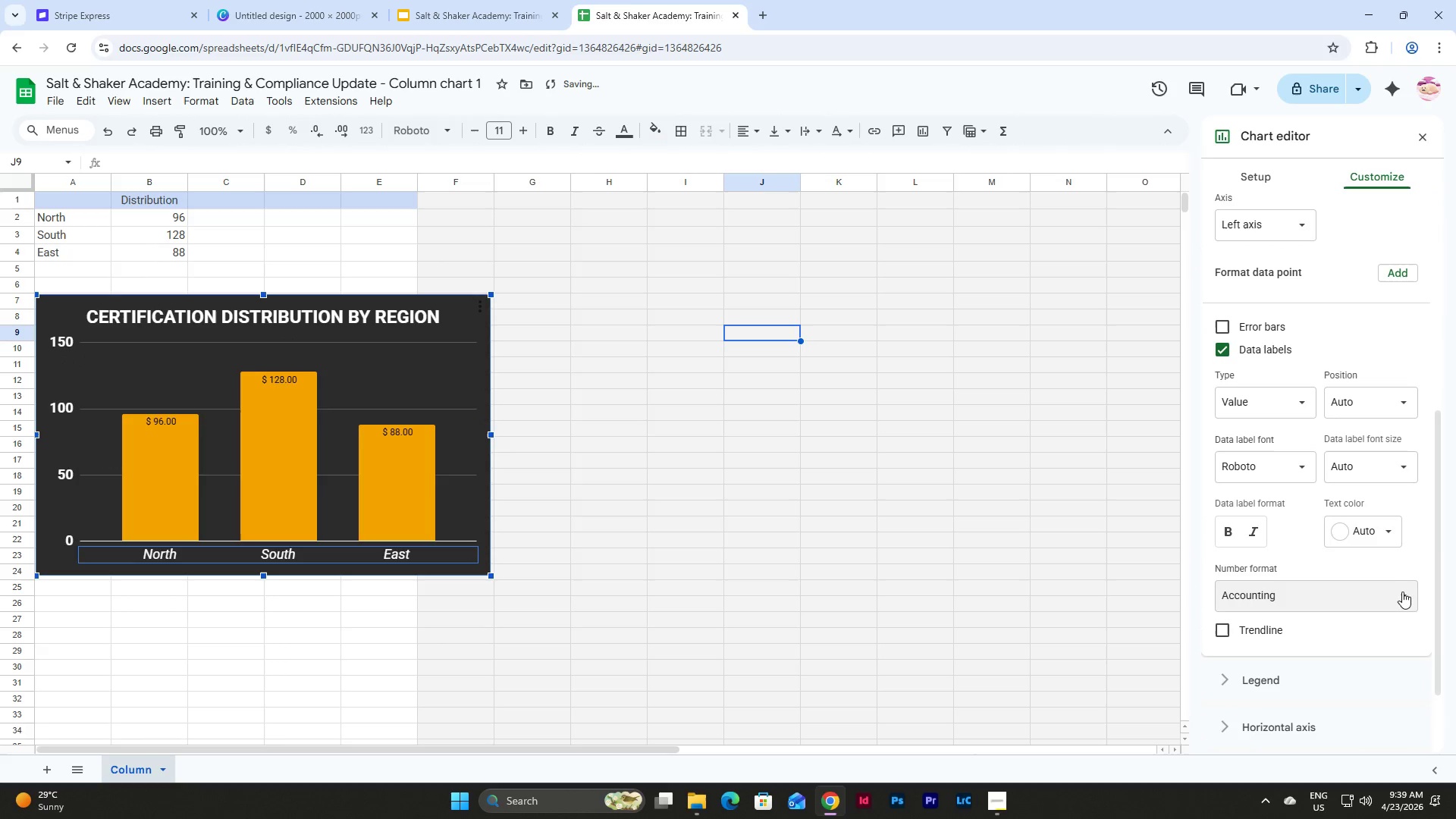 
left_click([1402, 592])
 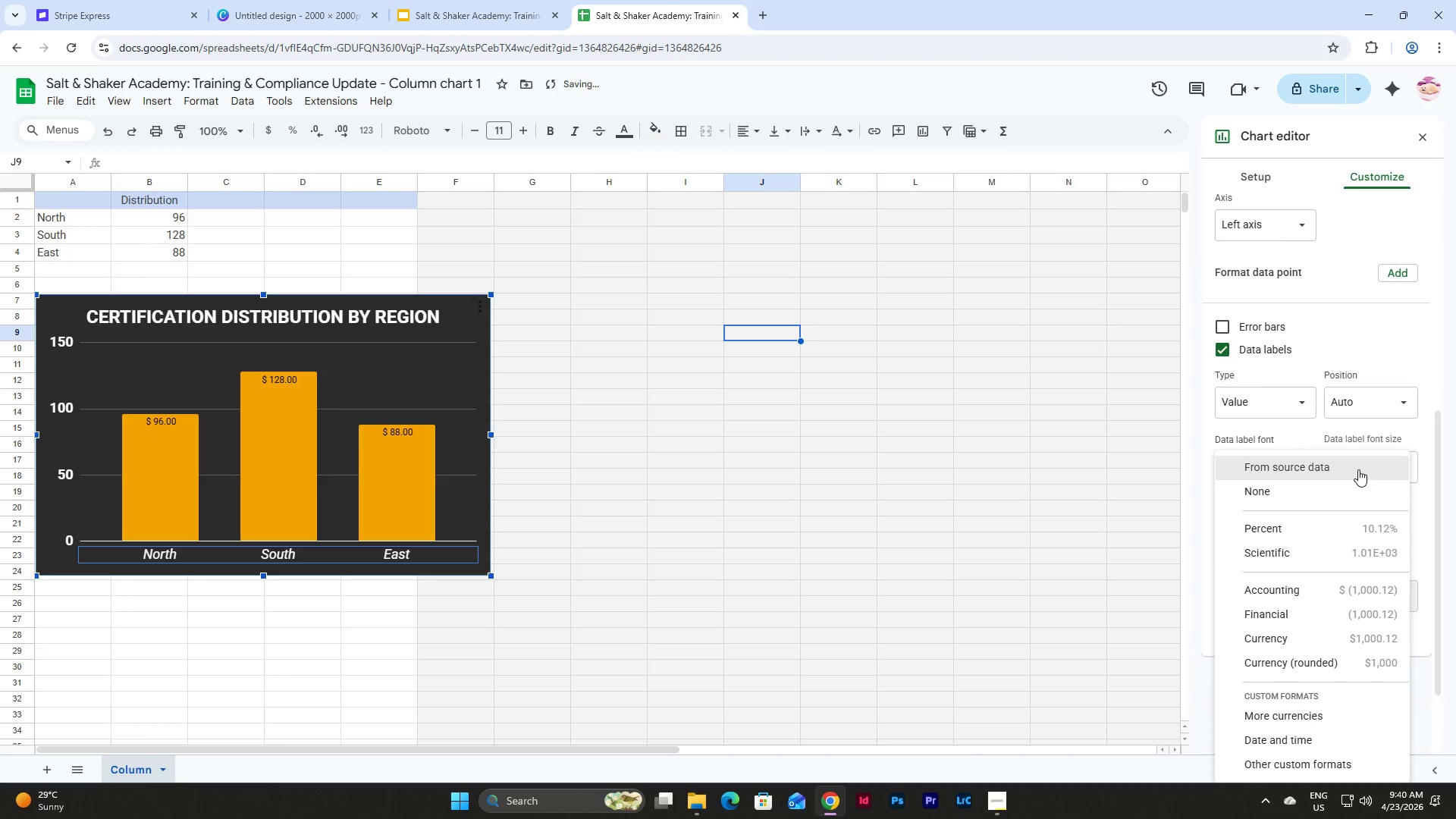 
left_click([1358, 469])
 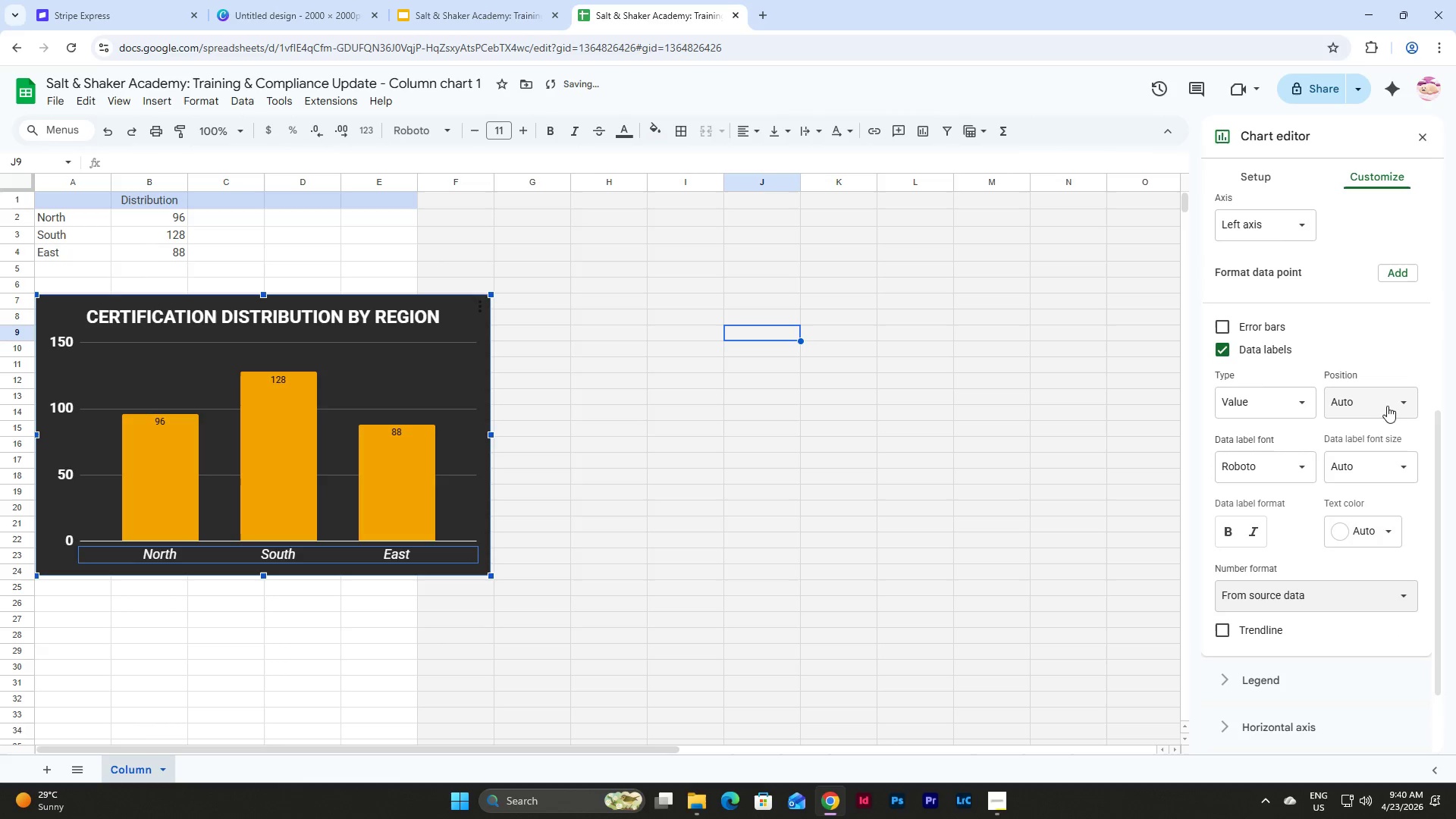 
left_click([1395, 400])
 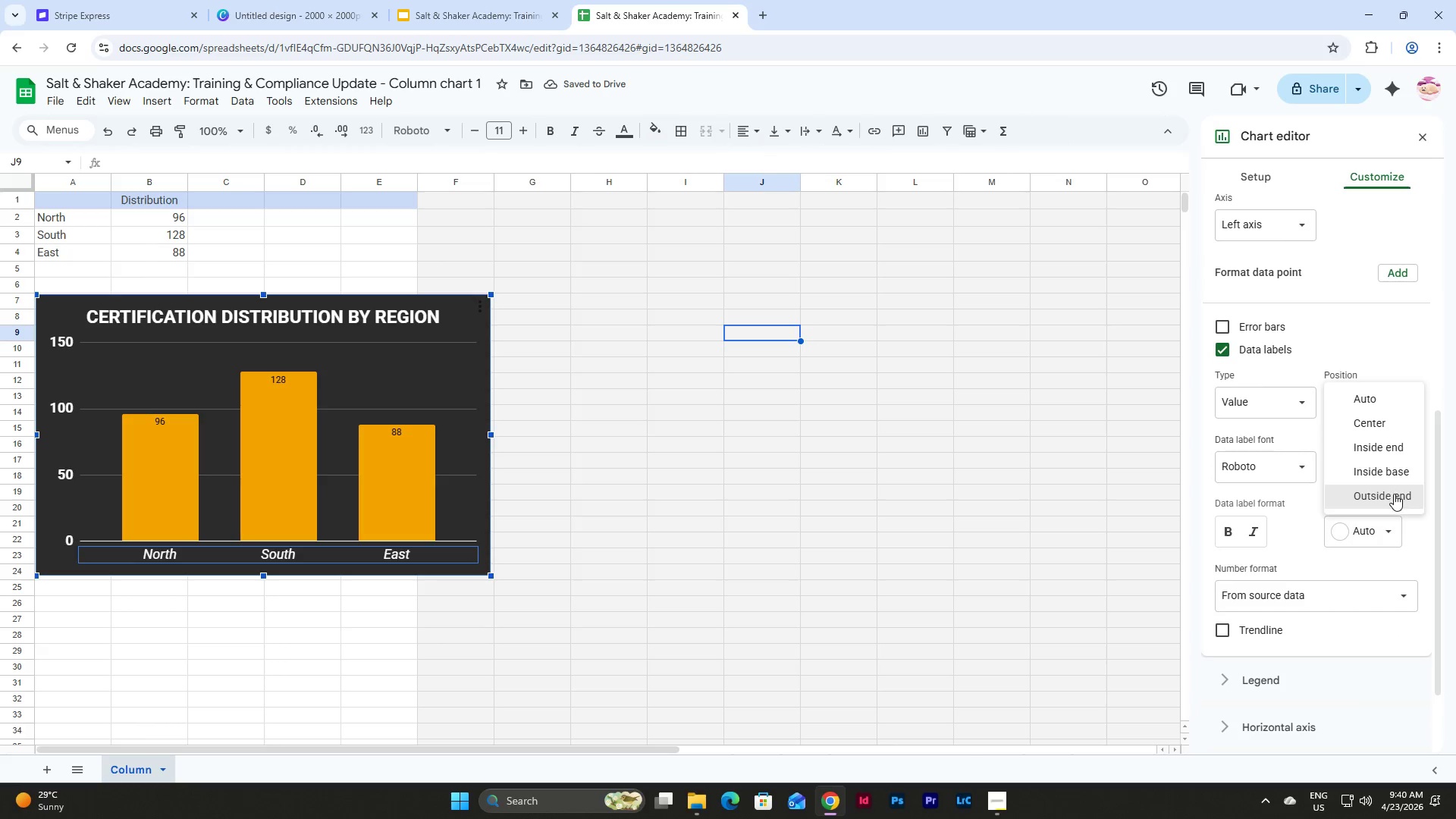 
left_click([1394, 494])
 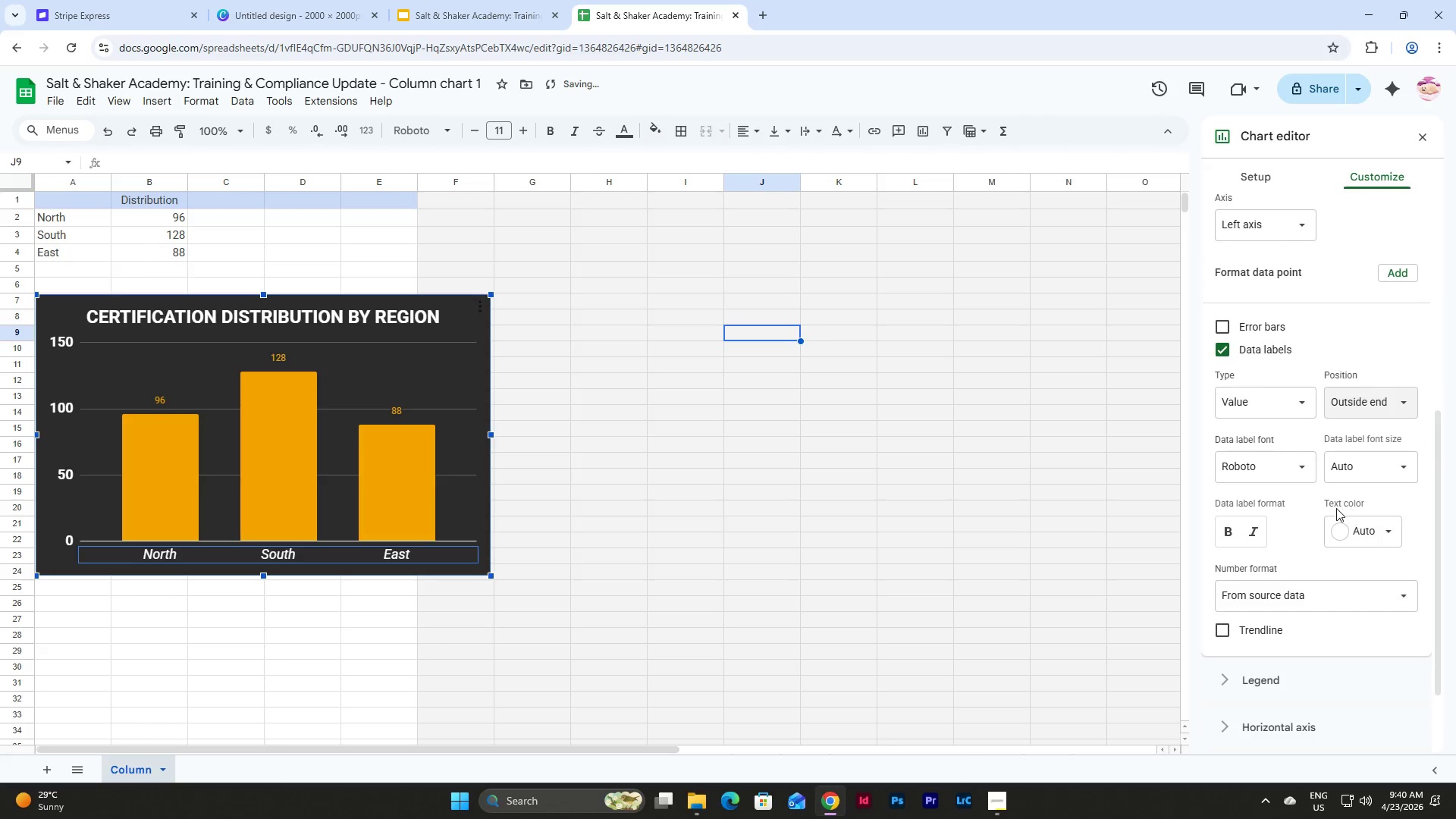 
left_click([1227, 530])
 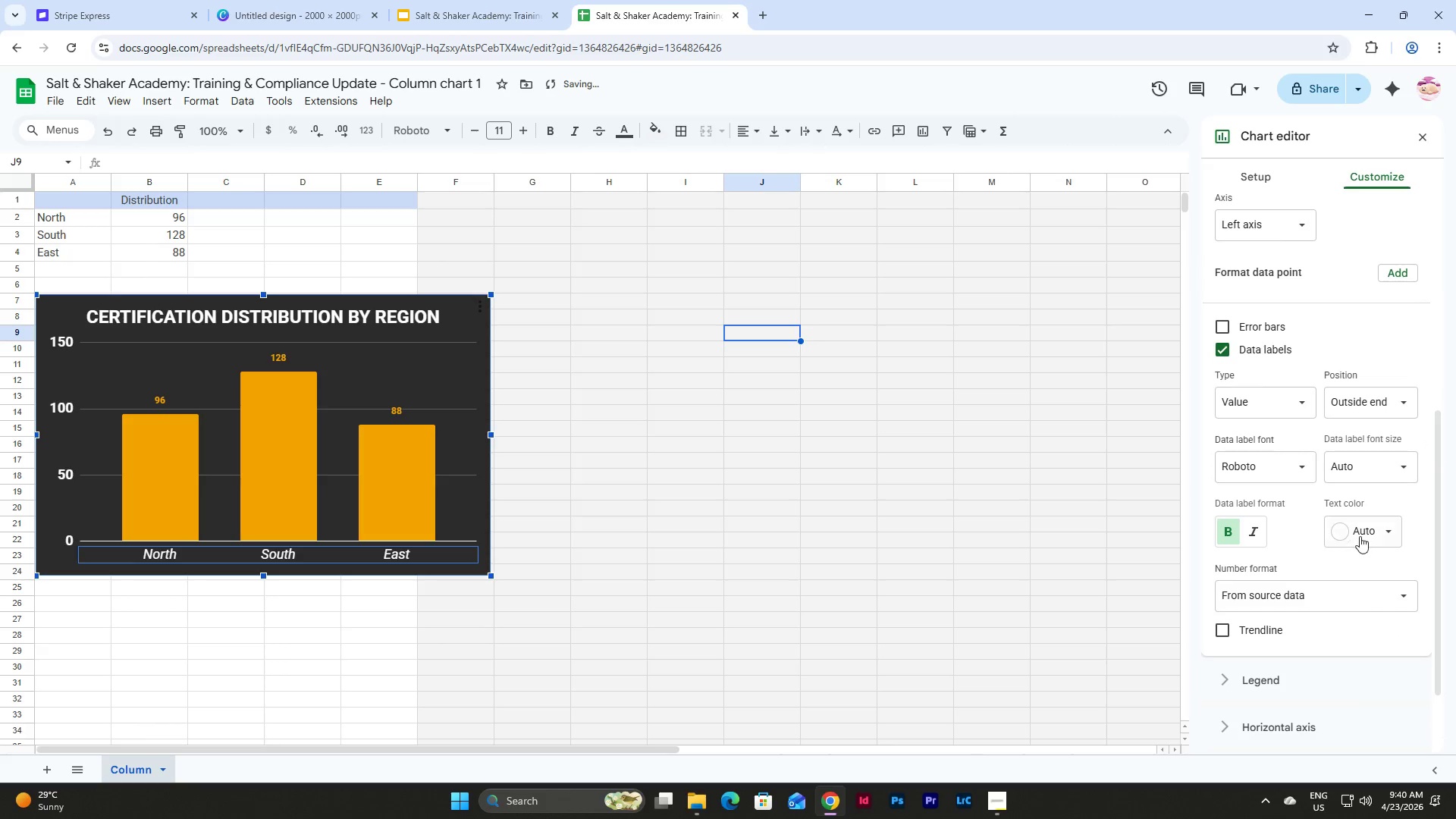 
left_click([1378, 529])
 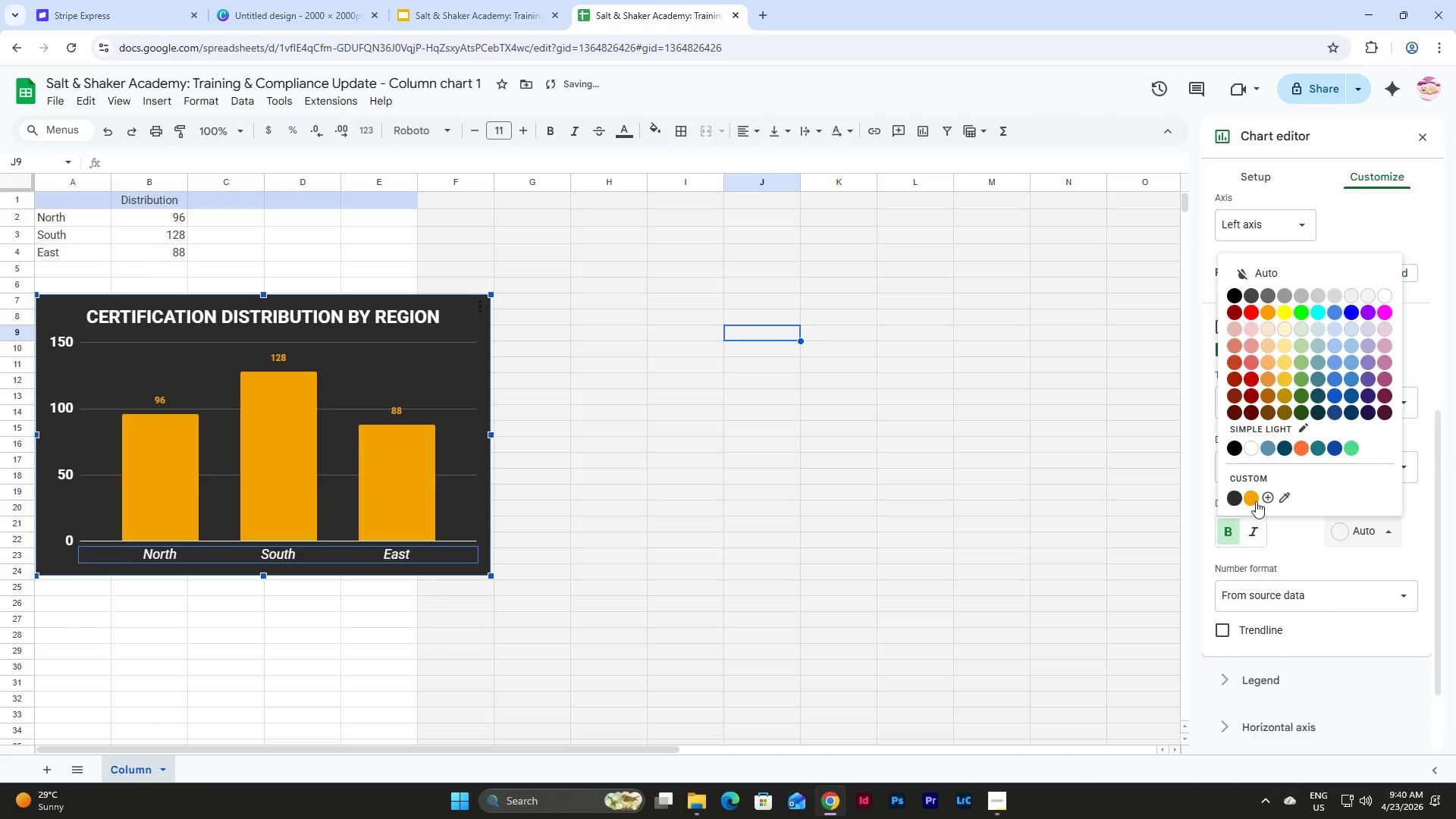 
left_click([1249, 496])
 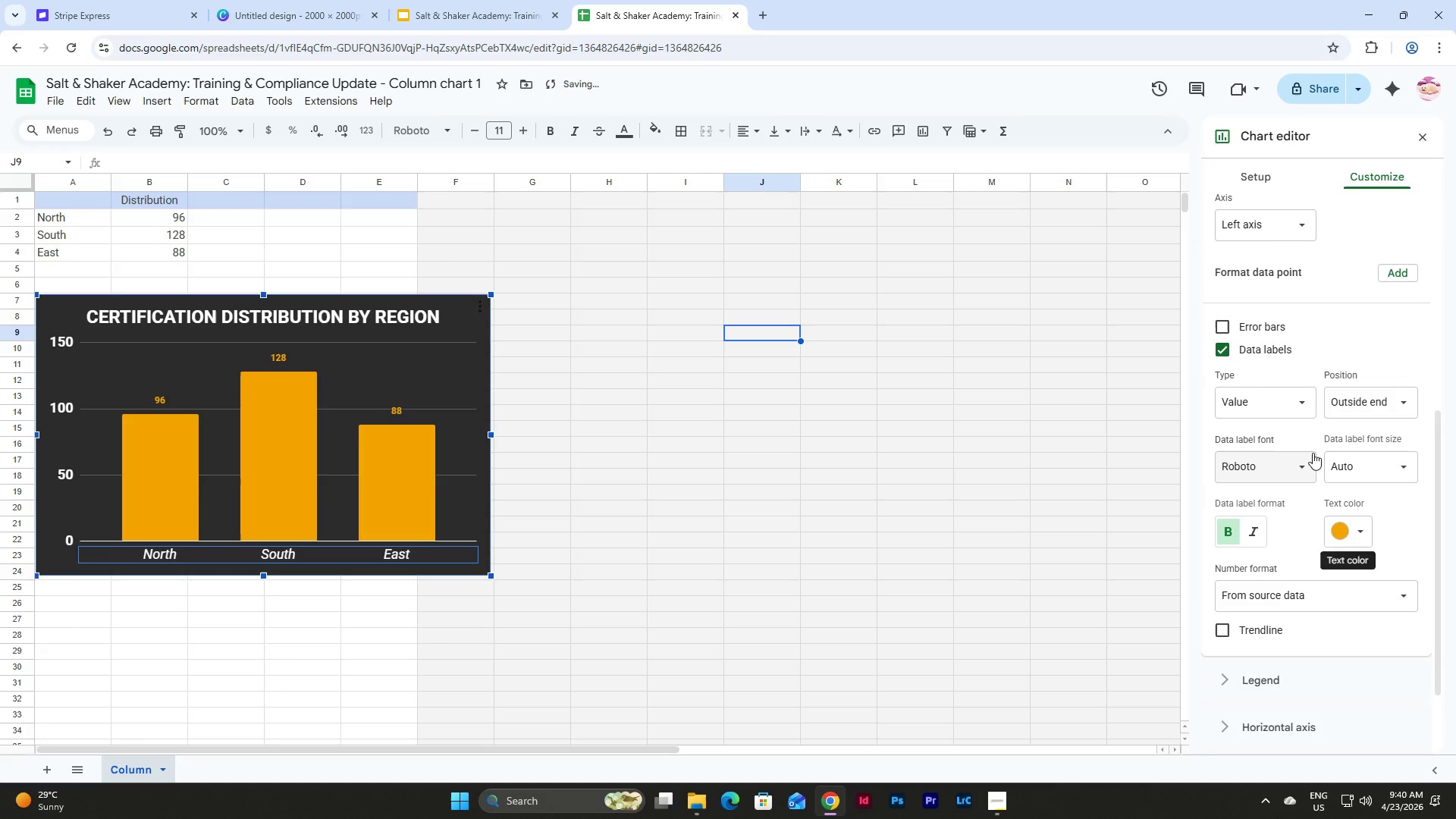 
left_click([1395, 460])
 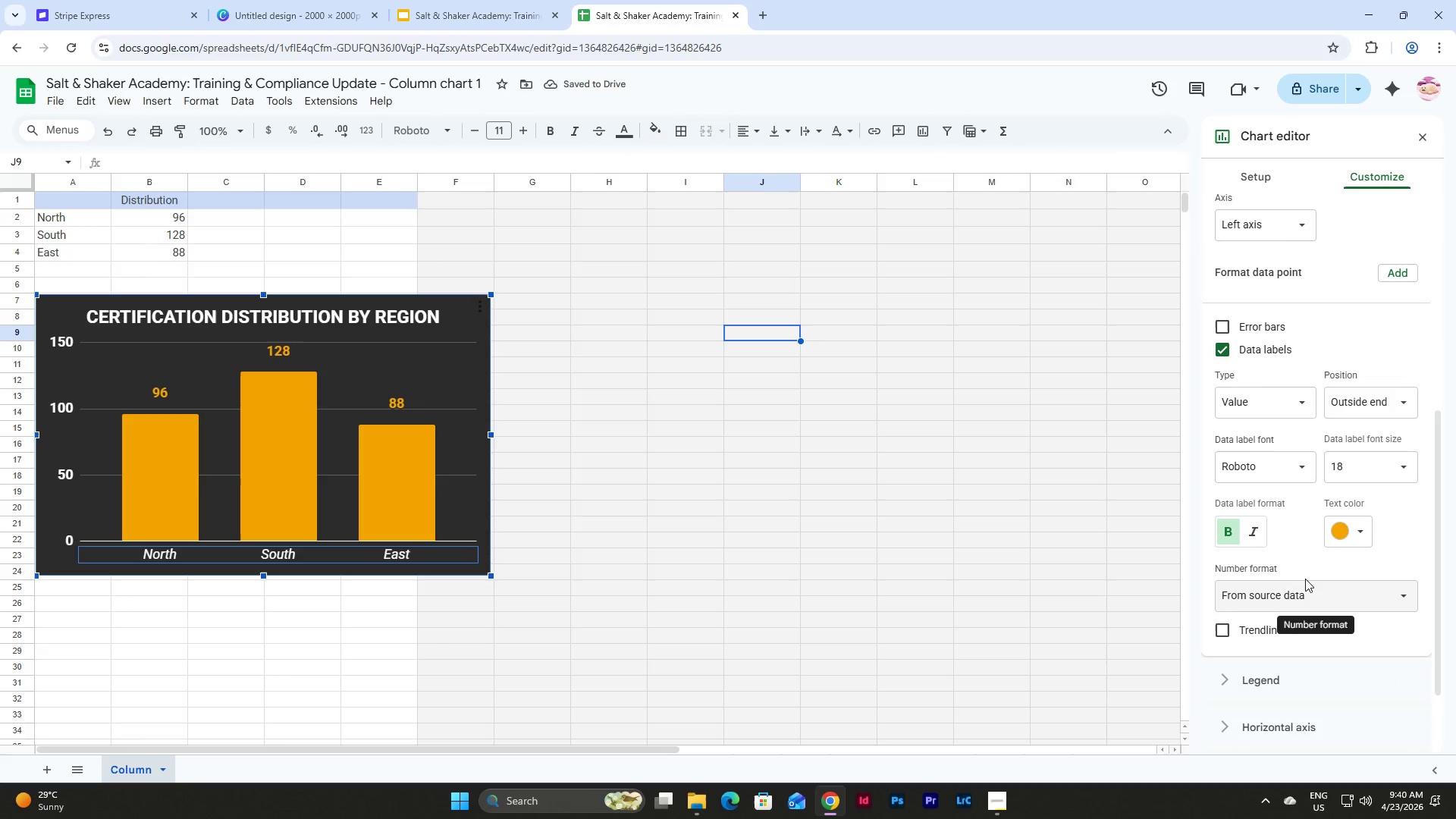 
wait(5.53)
 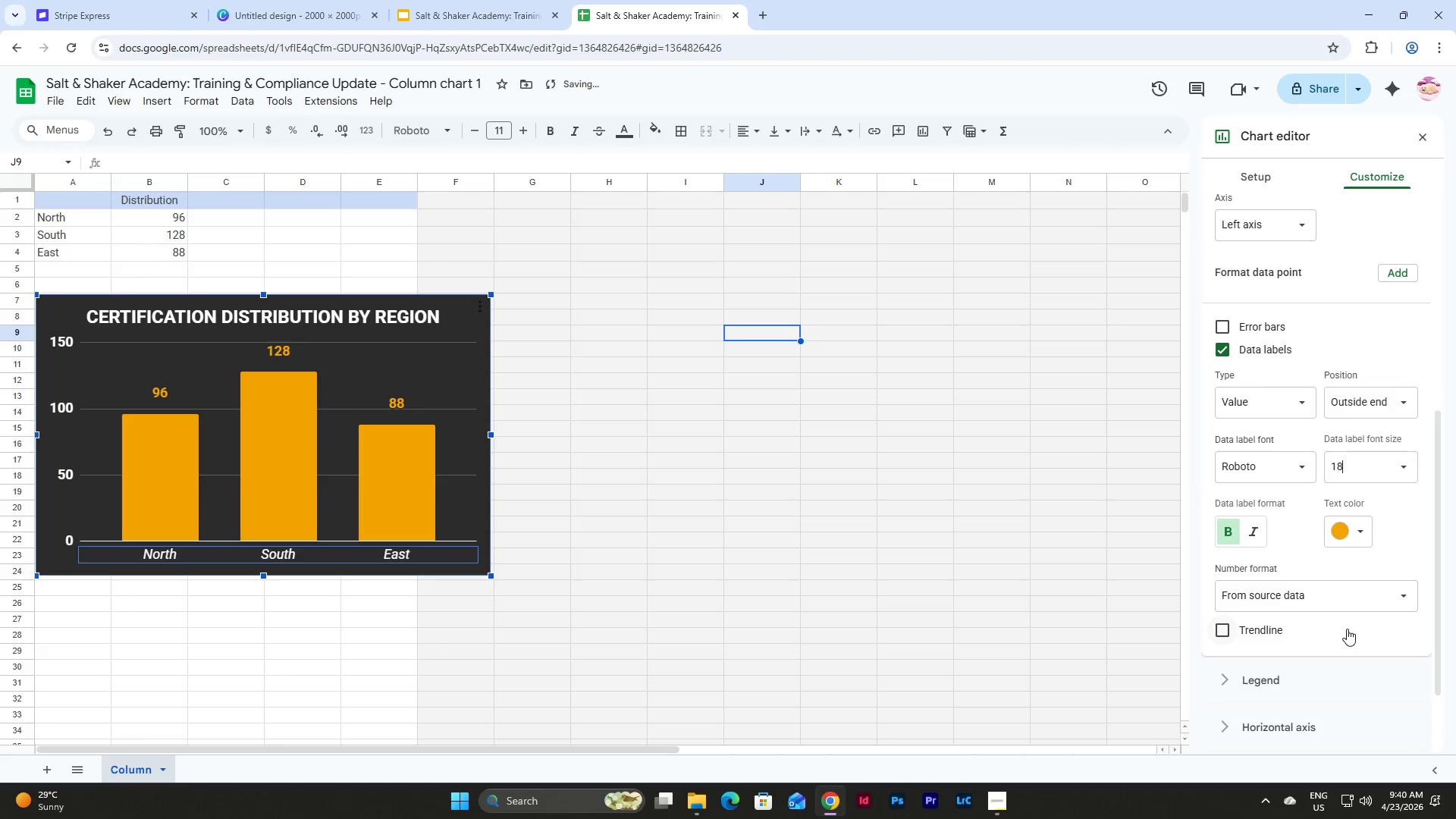 
left_click([1402, 466])
 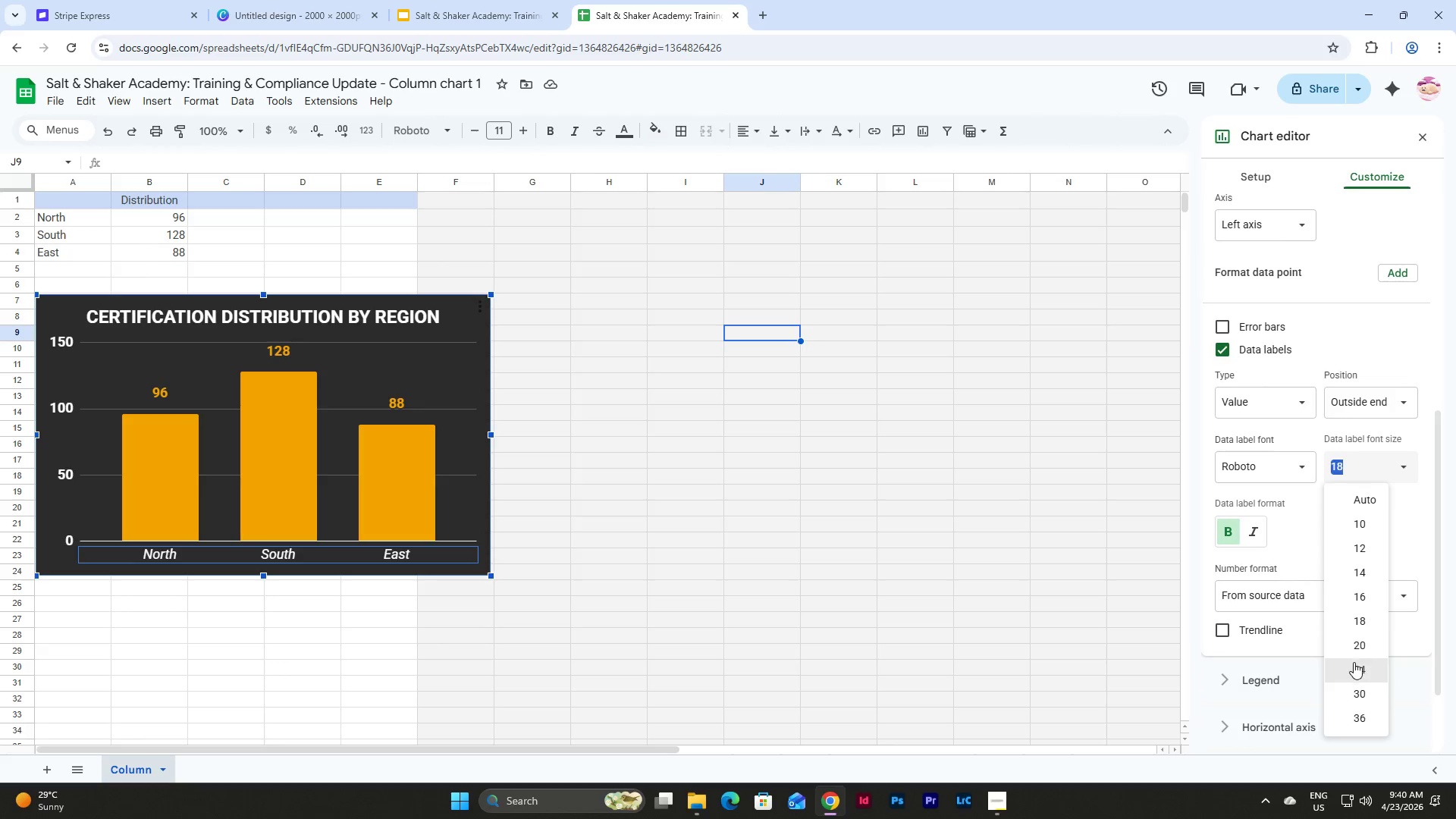 
left_click([1354, 663])
 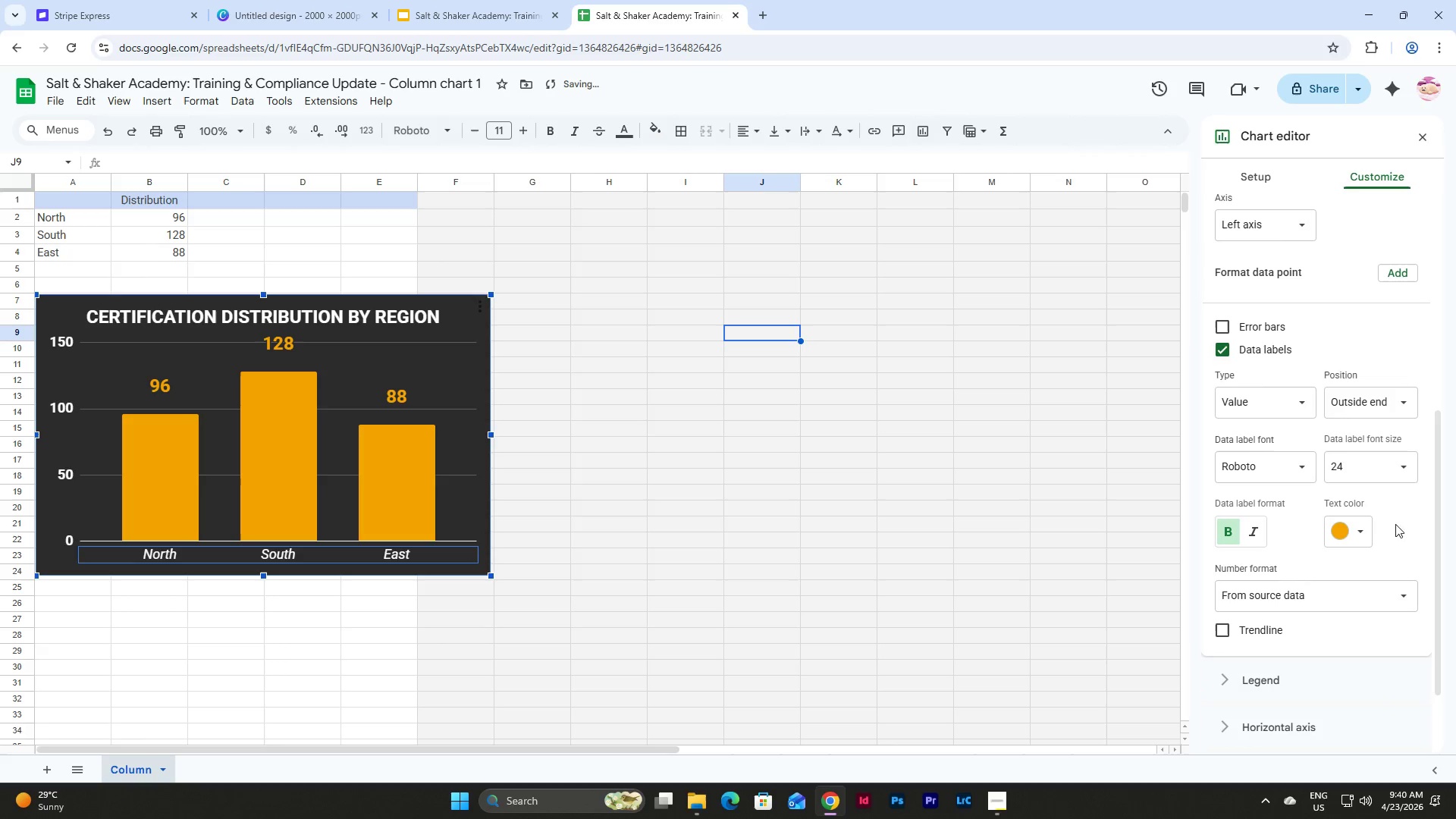 
left_click([1410, 468])
 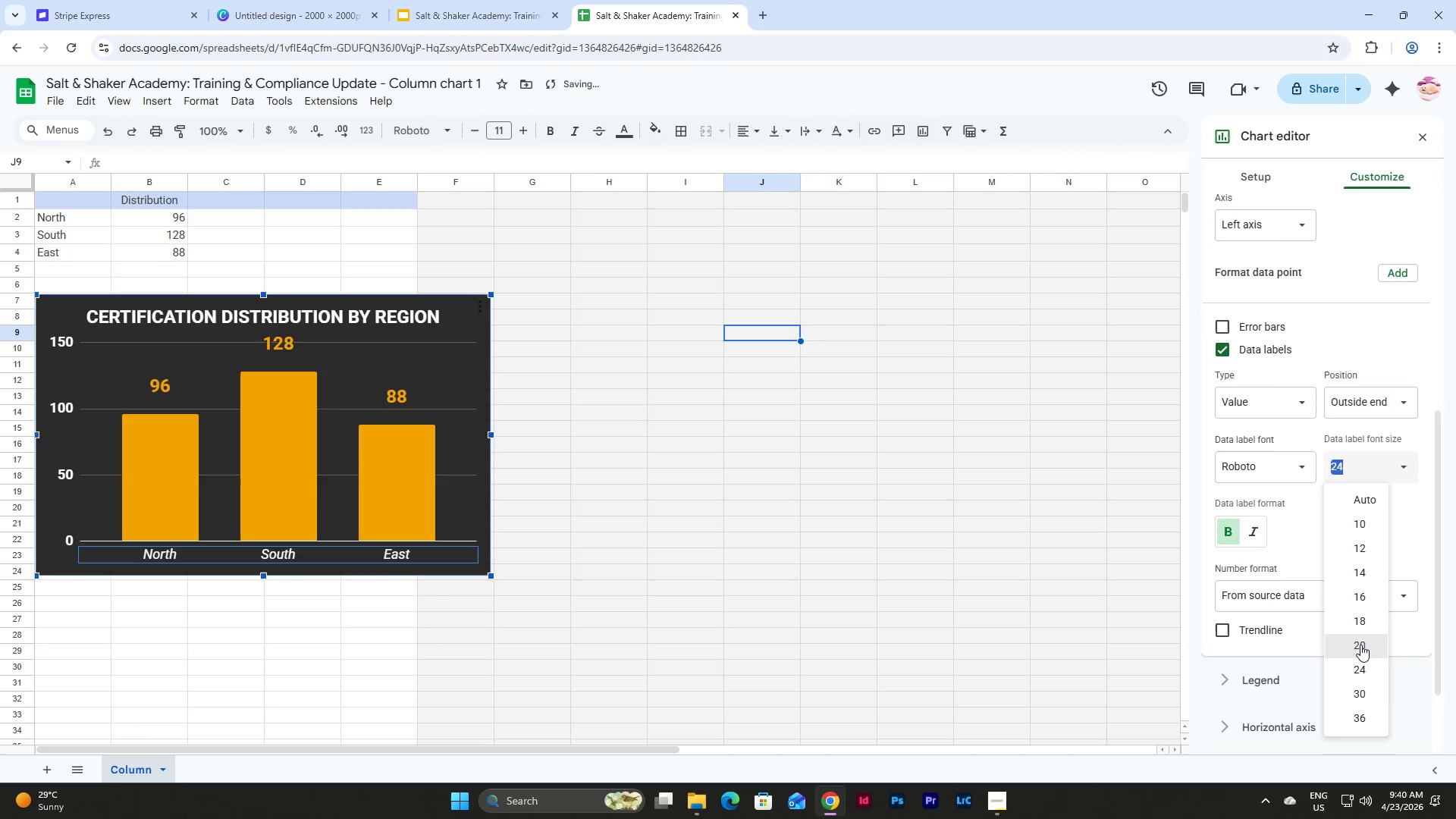 
left_click([1360, 646])
 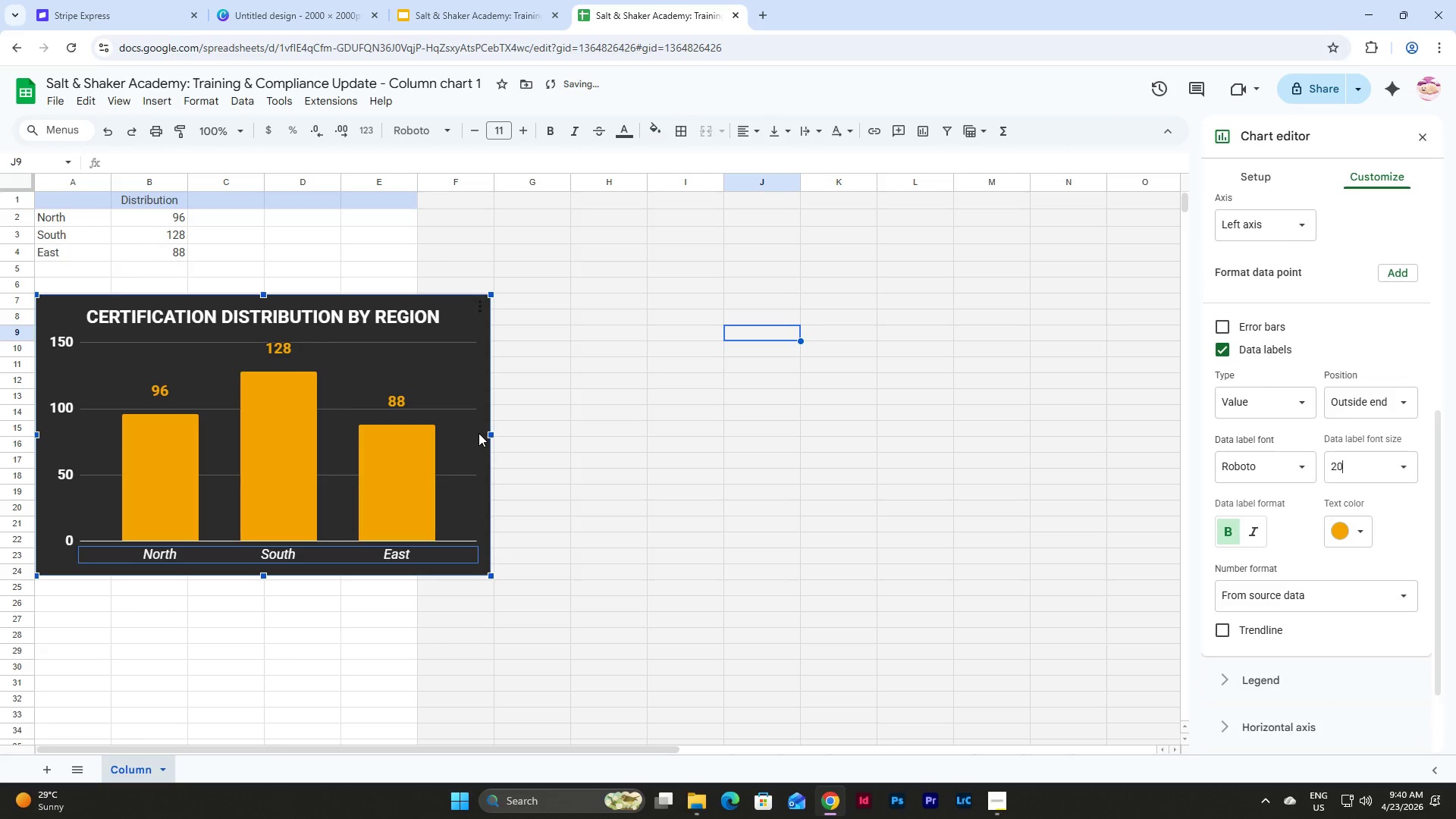 
left_click([63, 340])
 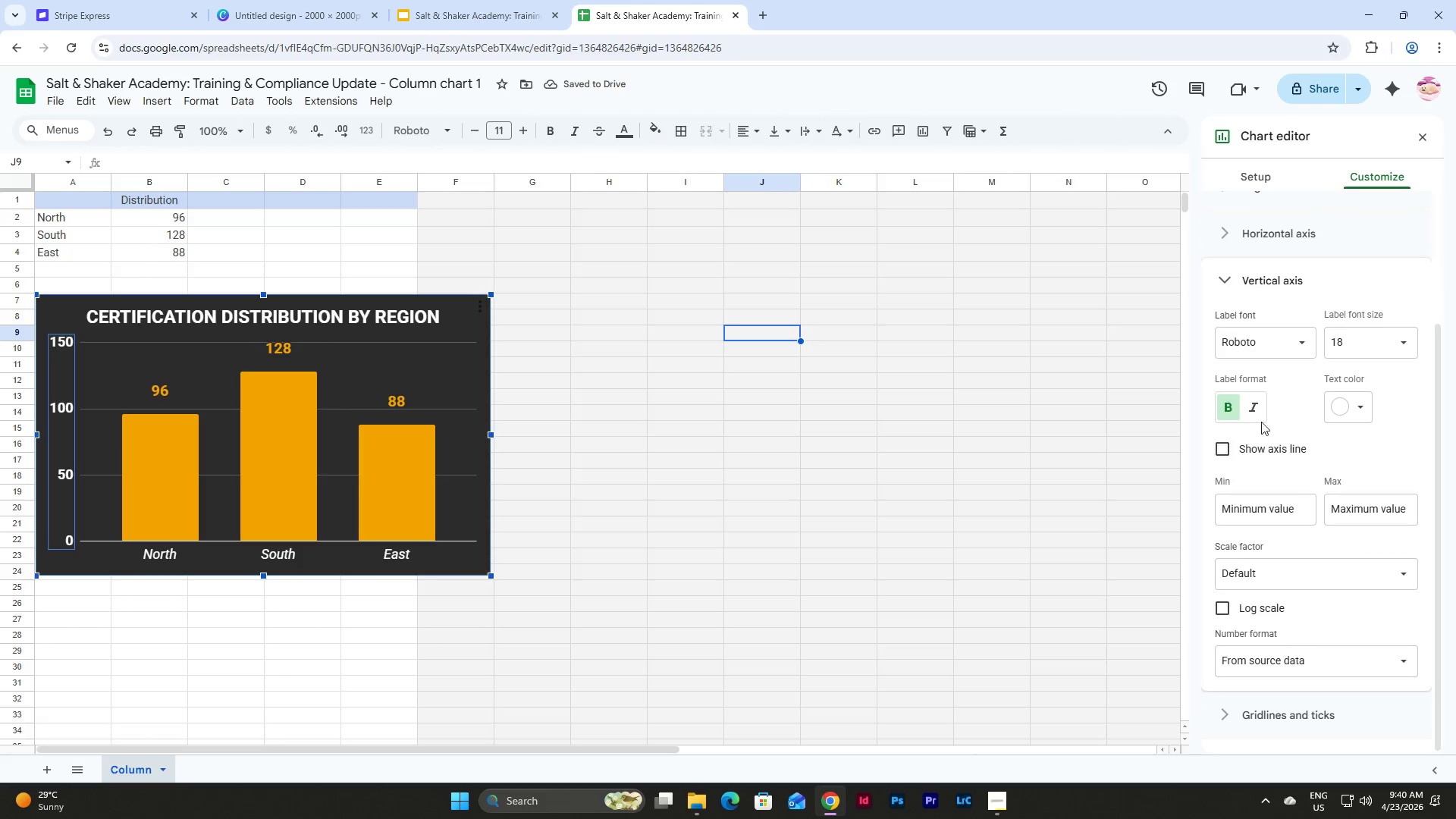 
left_click([1216, 406])
 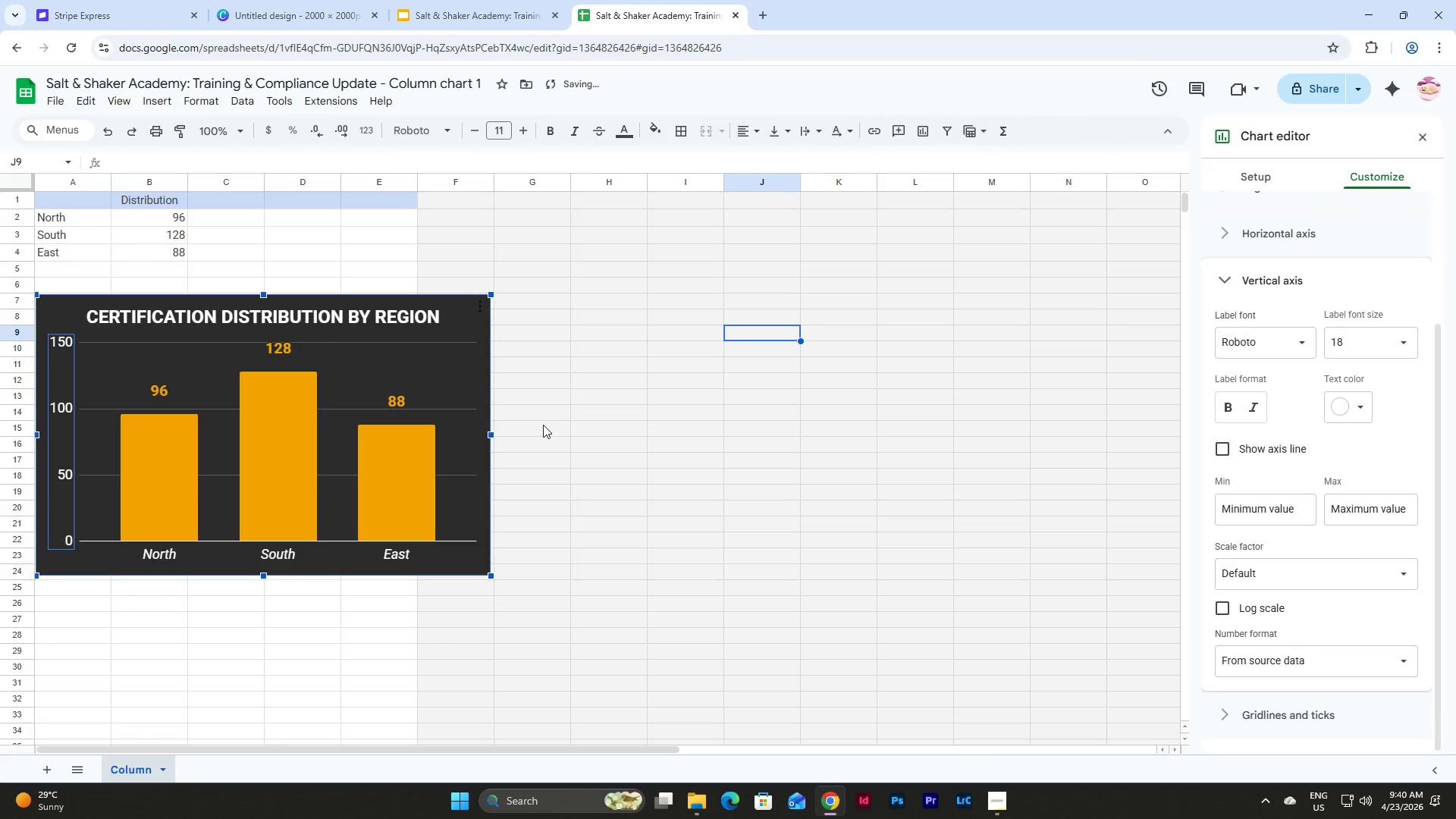 
left_click([582, 368])
 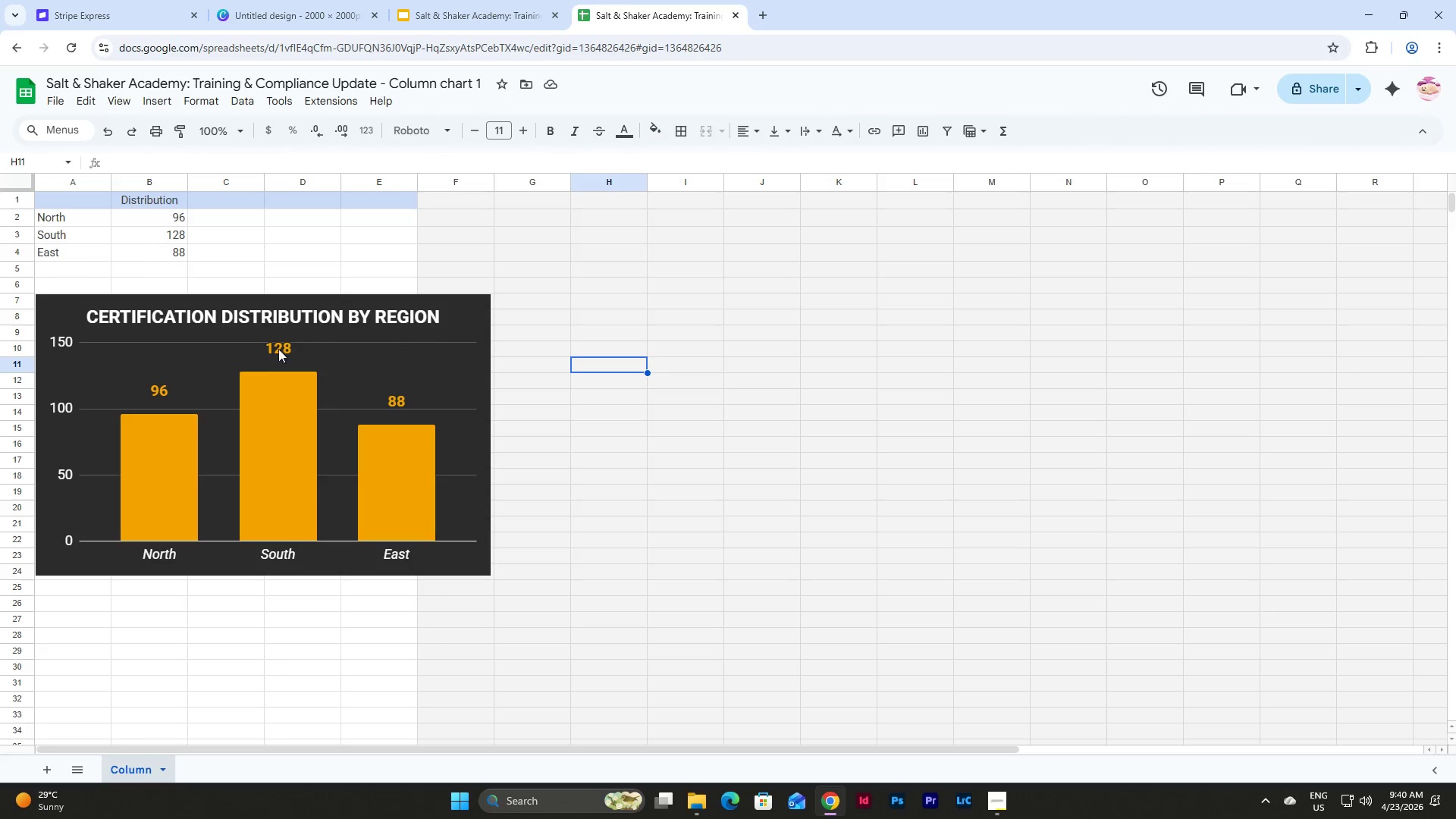 
double_click([278, 346])
 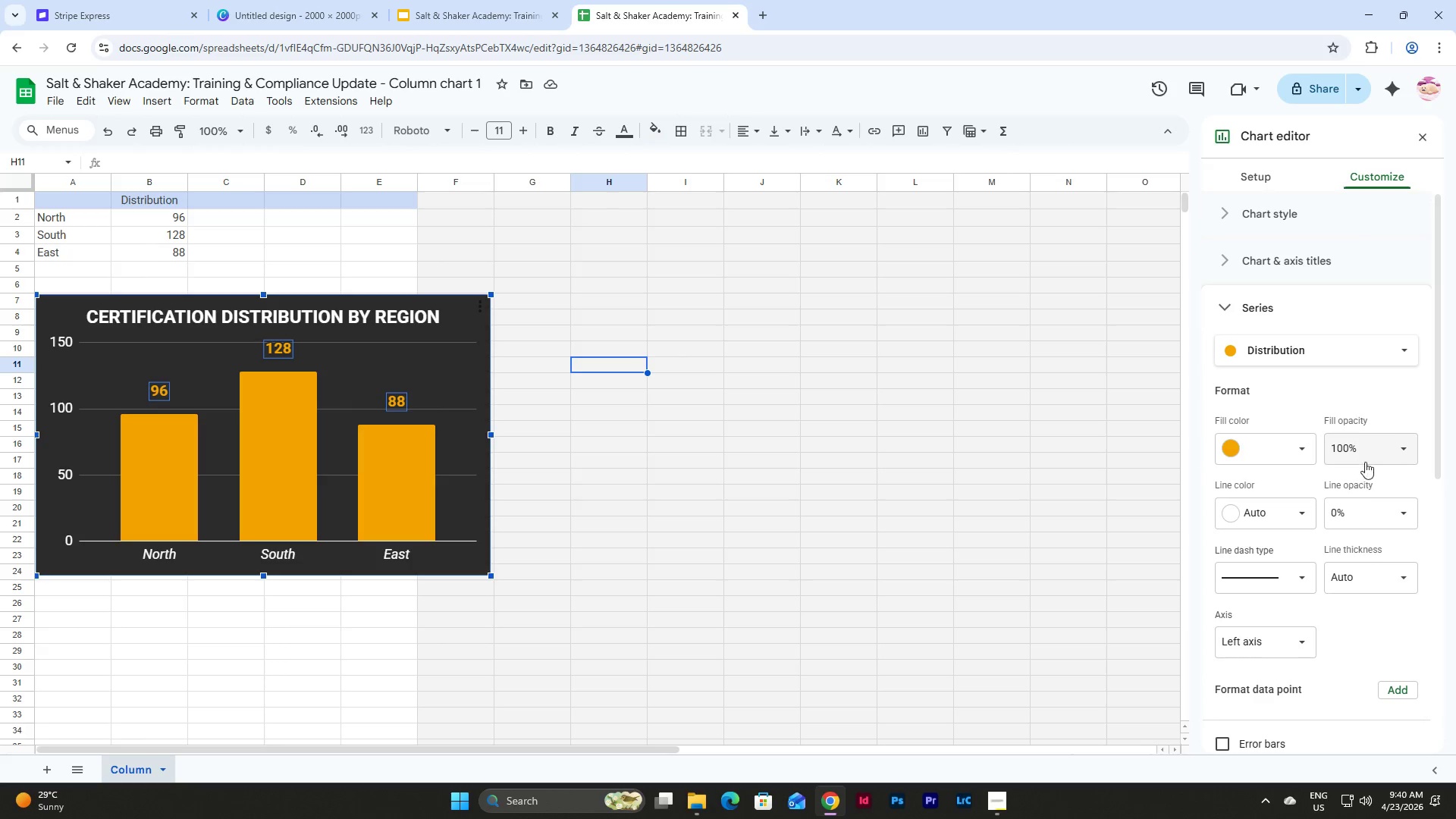 
left_click([1389, 582])
 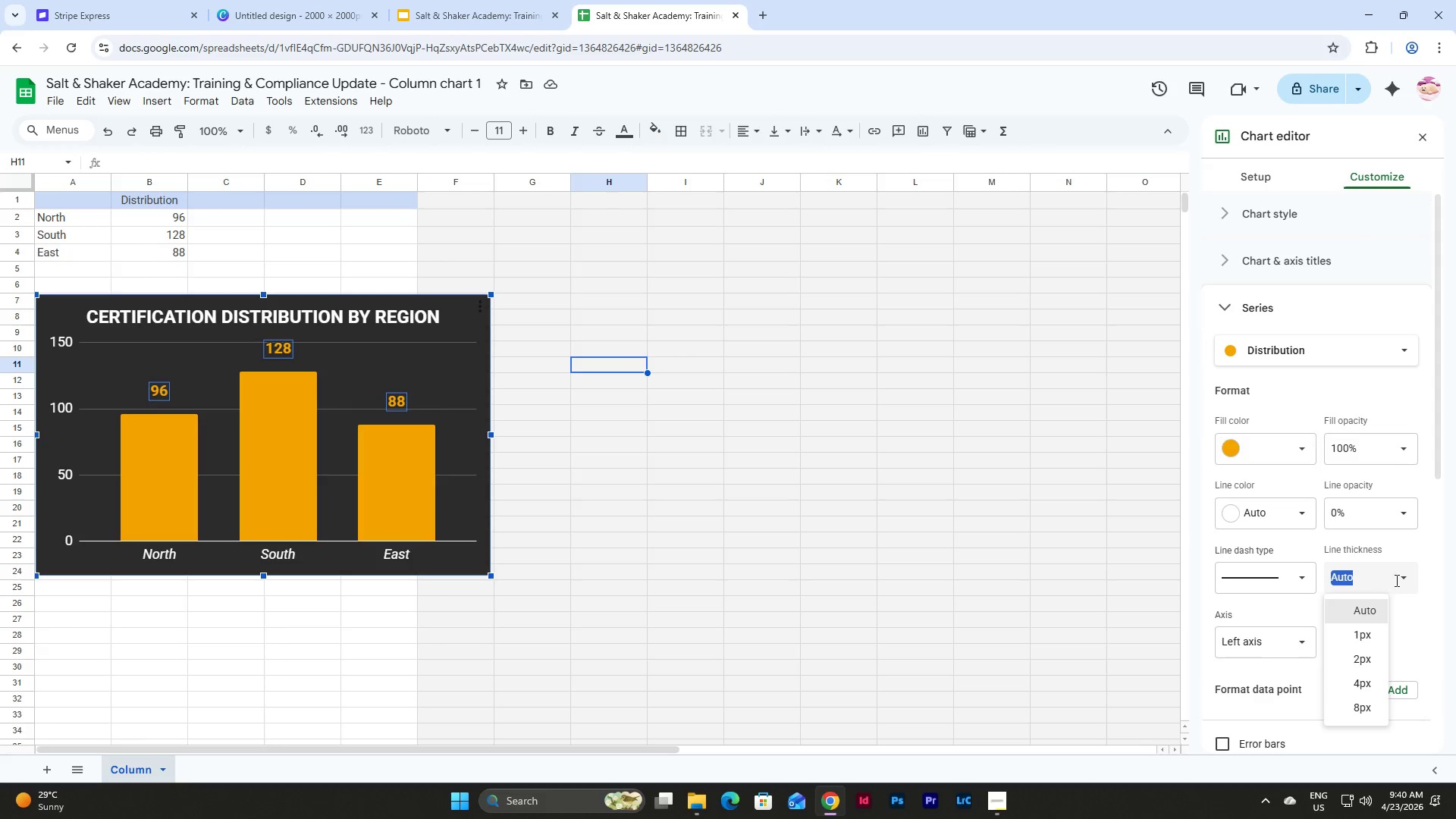 
left_click([1410, 566])
 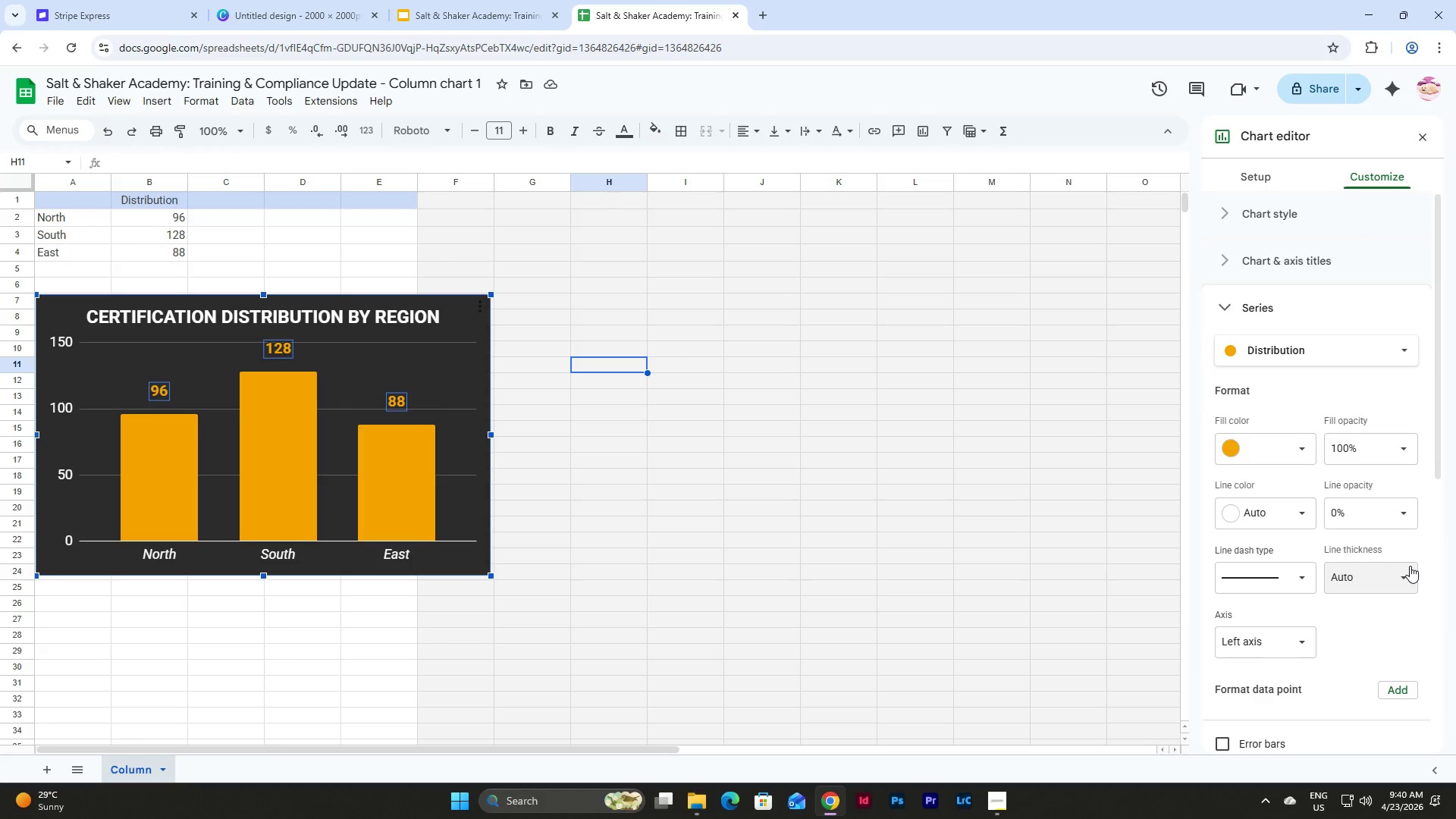 
scroll: coordinate [1410, 566], scroll_direction: down, amount: 6.0
 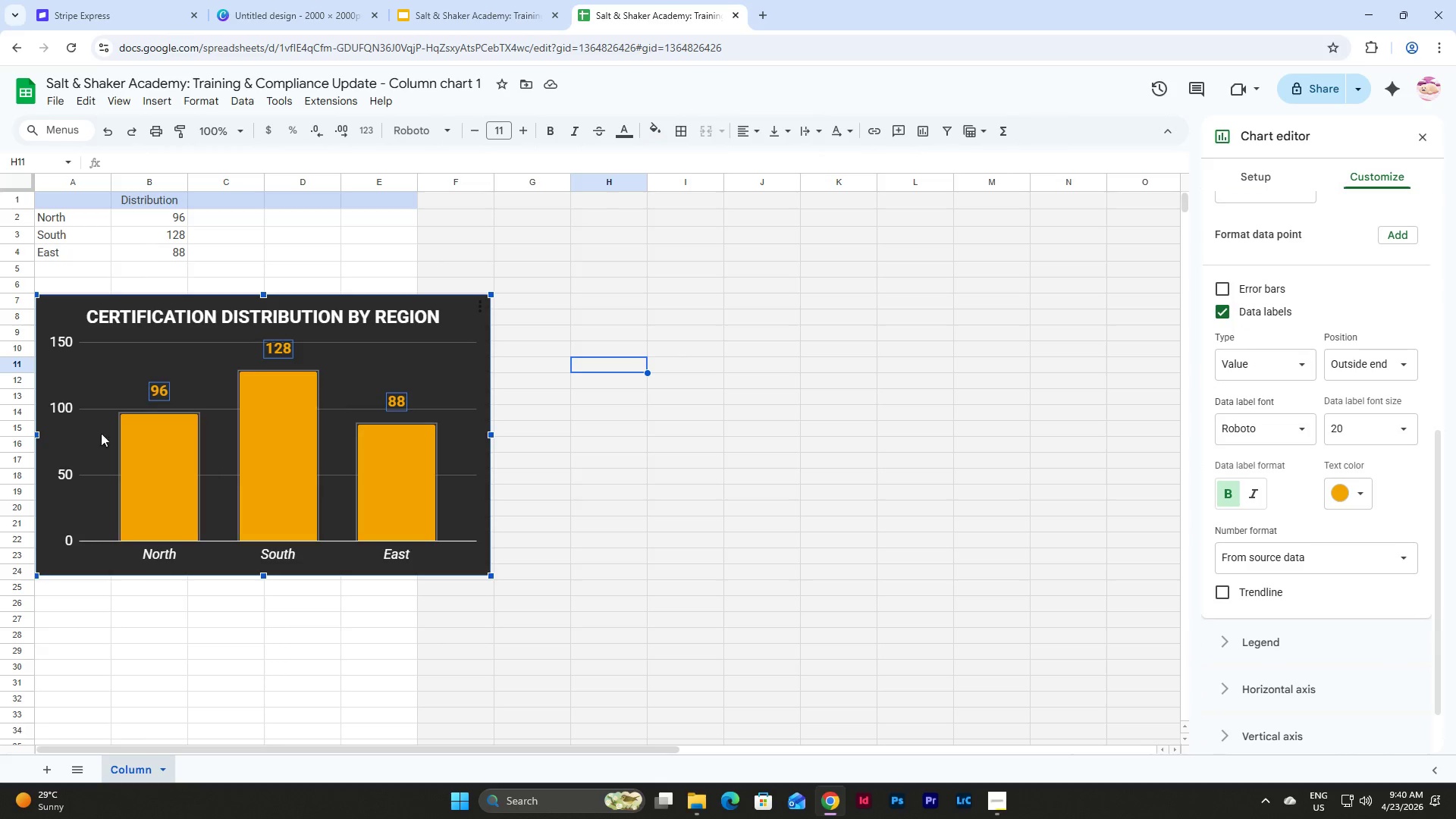 
left_click([63, 404])
 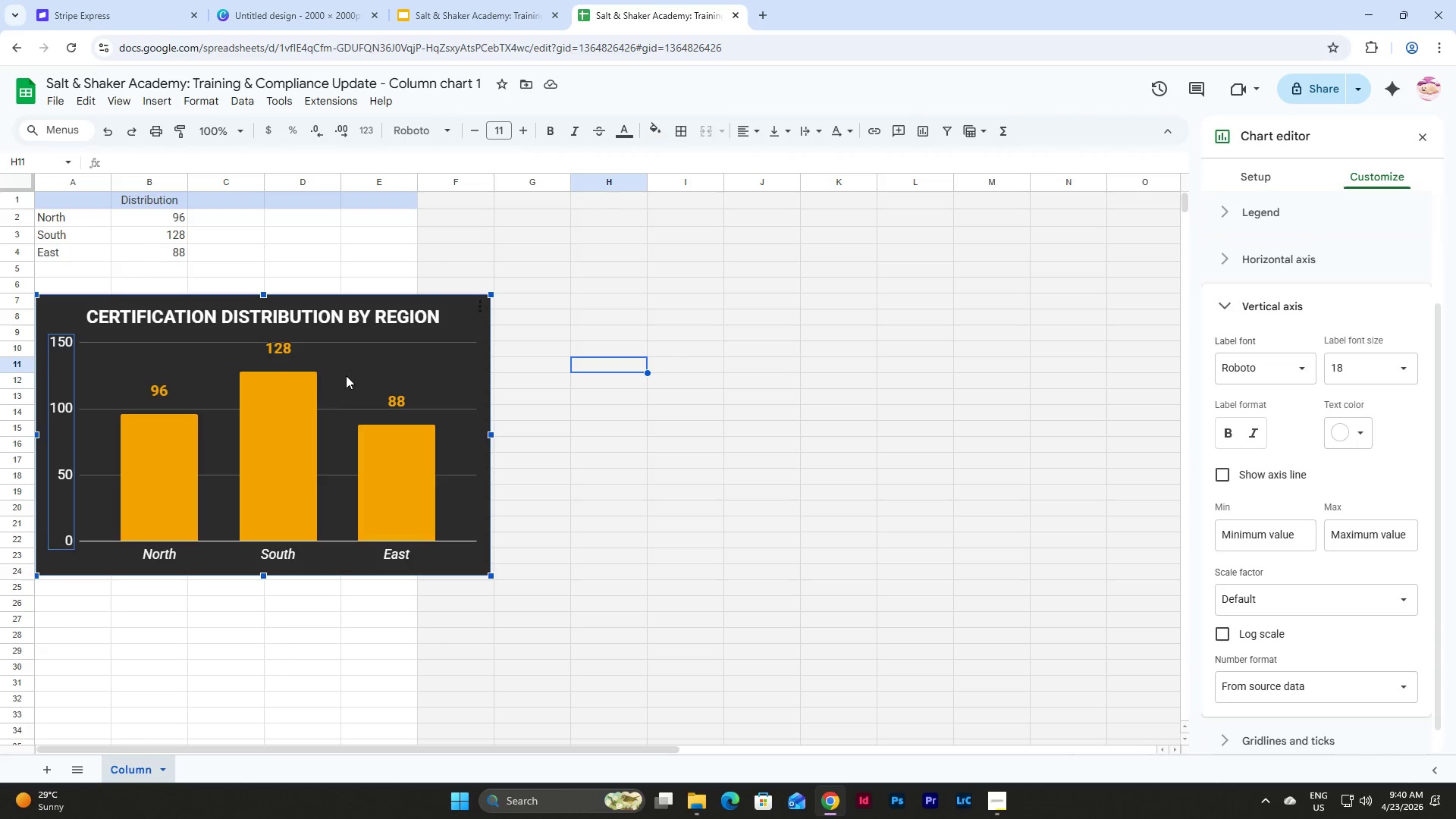 
left_click([271, 344])
 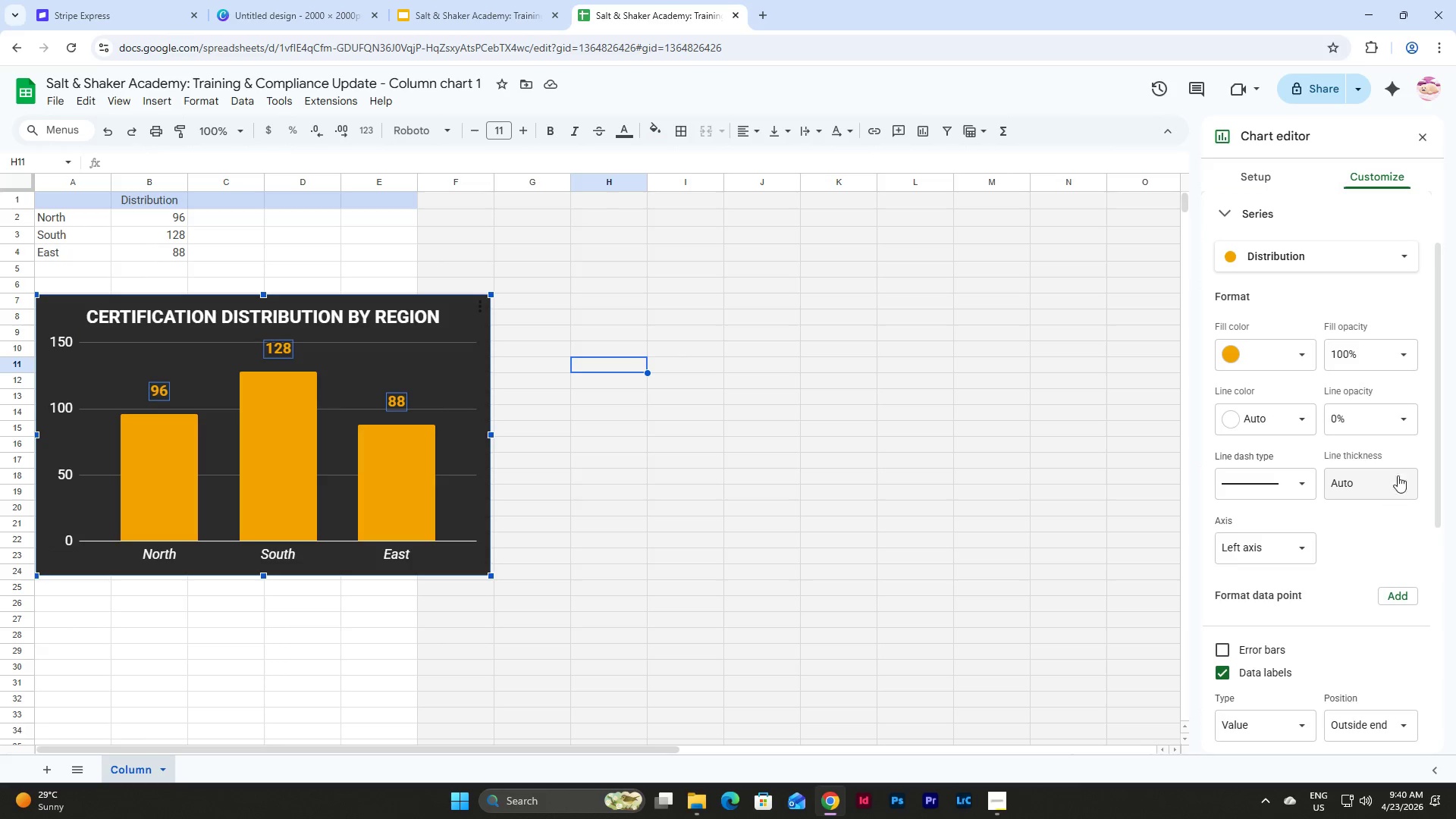 
scroll: coordinate [1392, 506], scroll_direction: down, amount: 4.0
 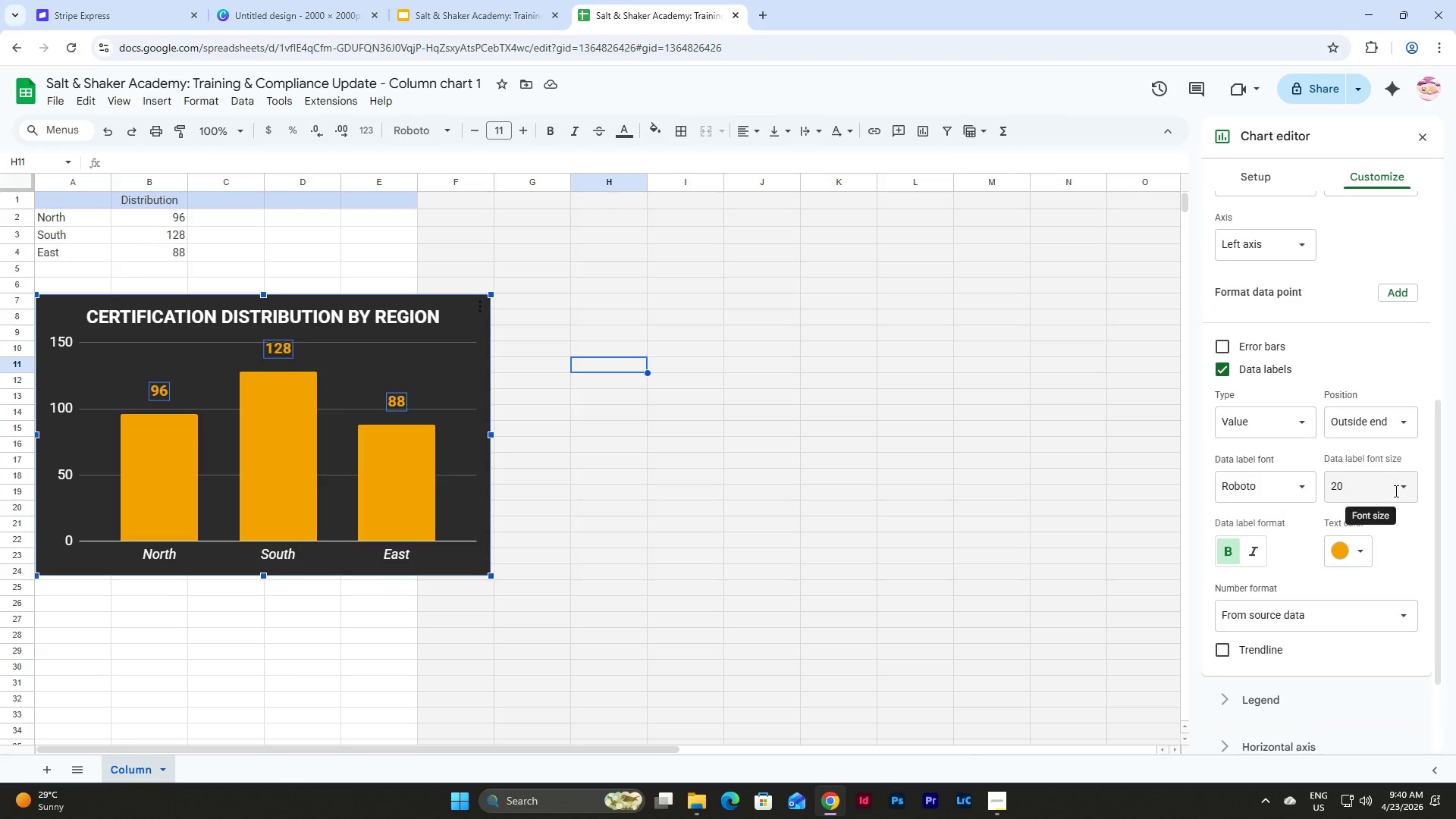 
left_click([1407, 491])
 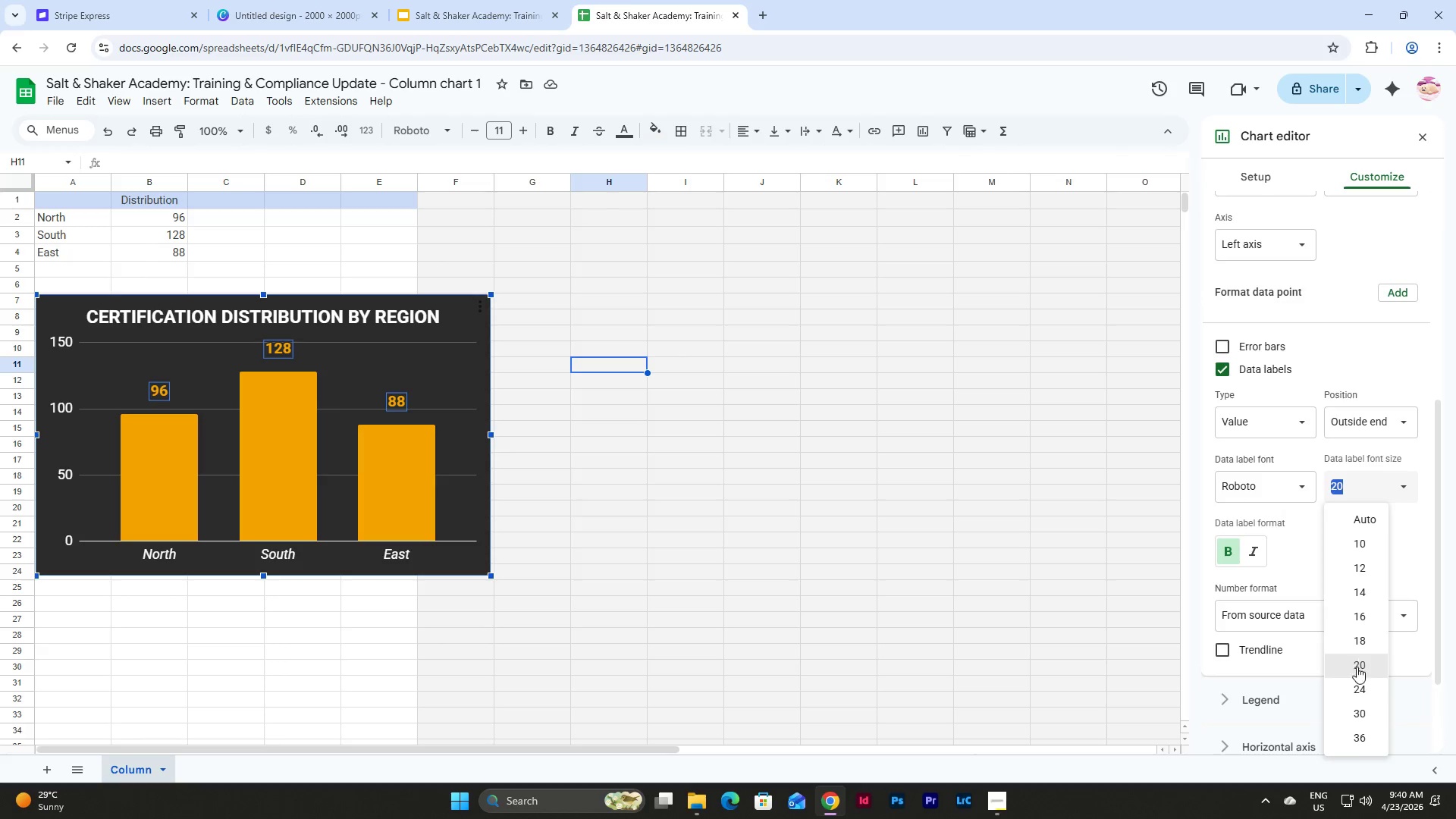 
left_click([1360, 682])
 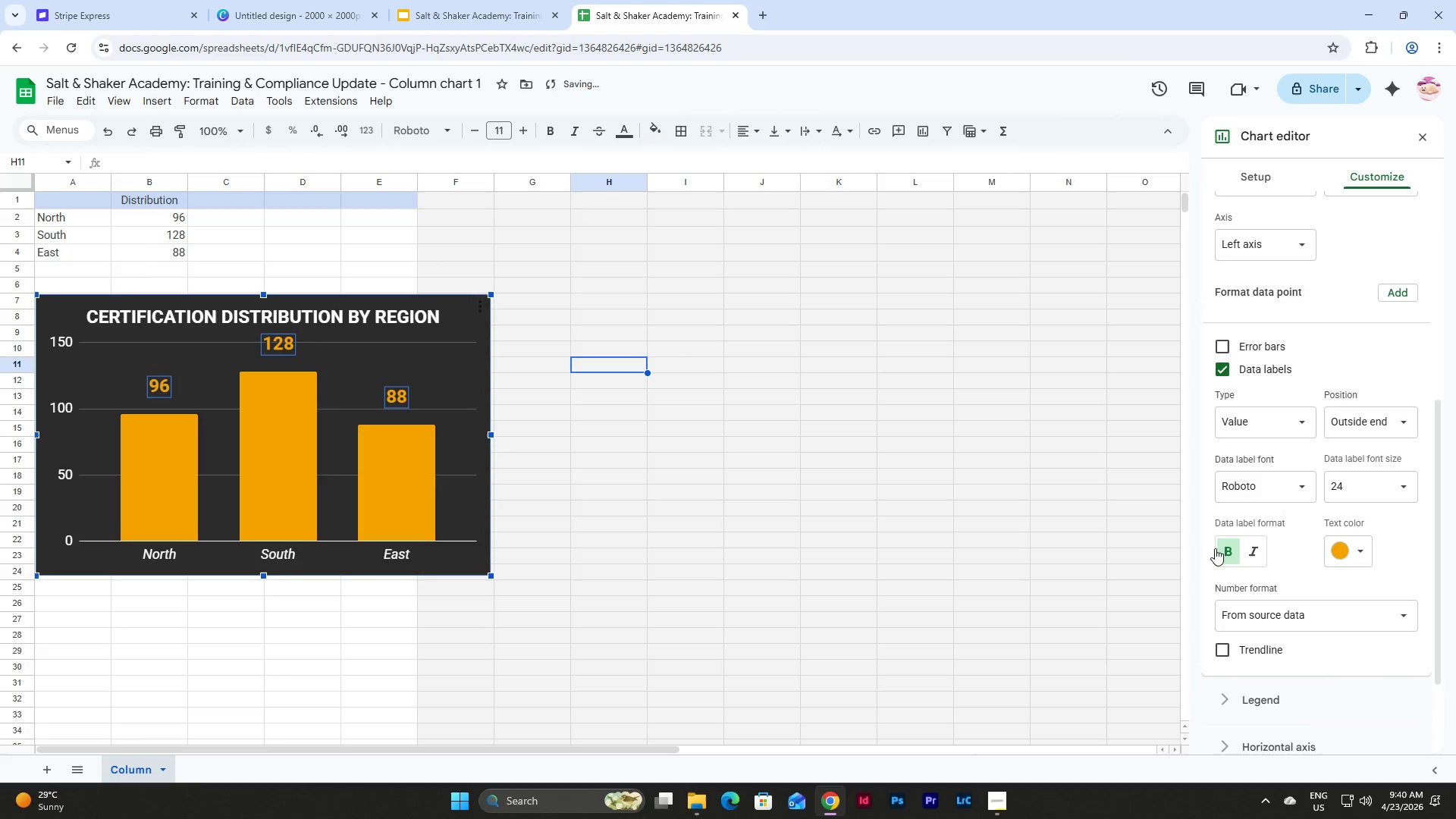 
left_click([671, 352])
 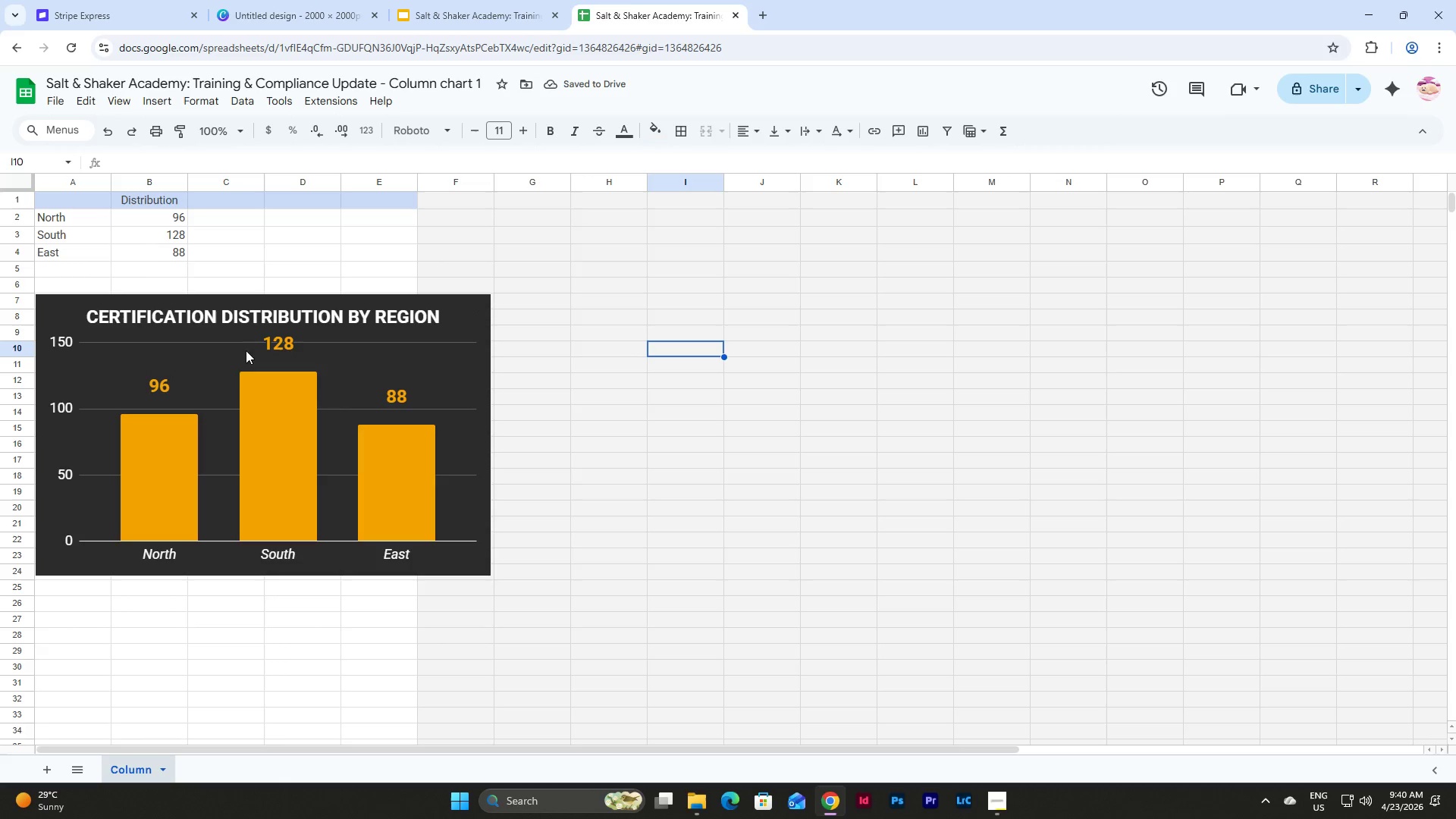 
left_click([284, 333])
 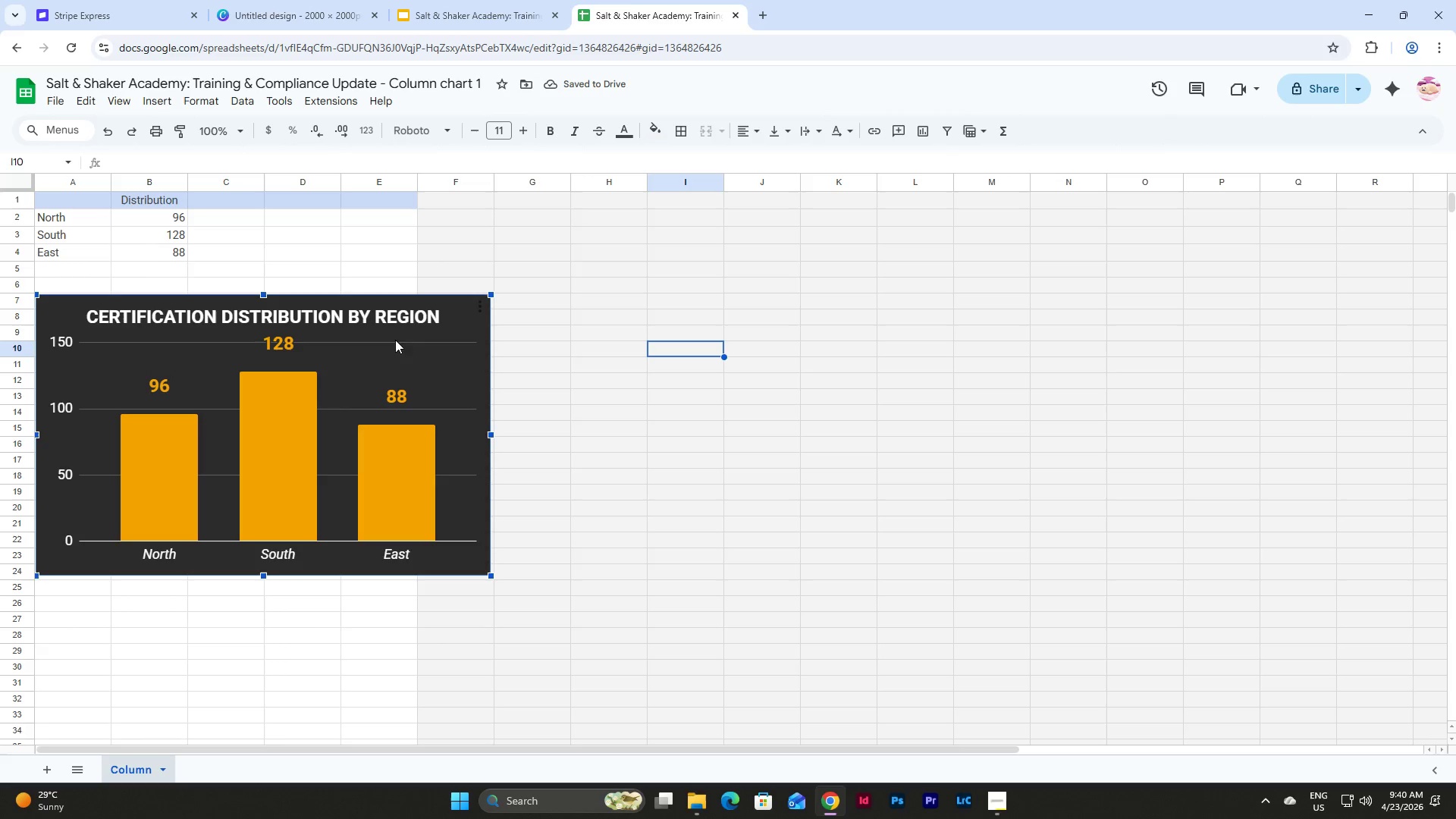 
left_click([810, 375])
 